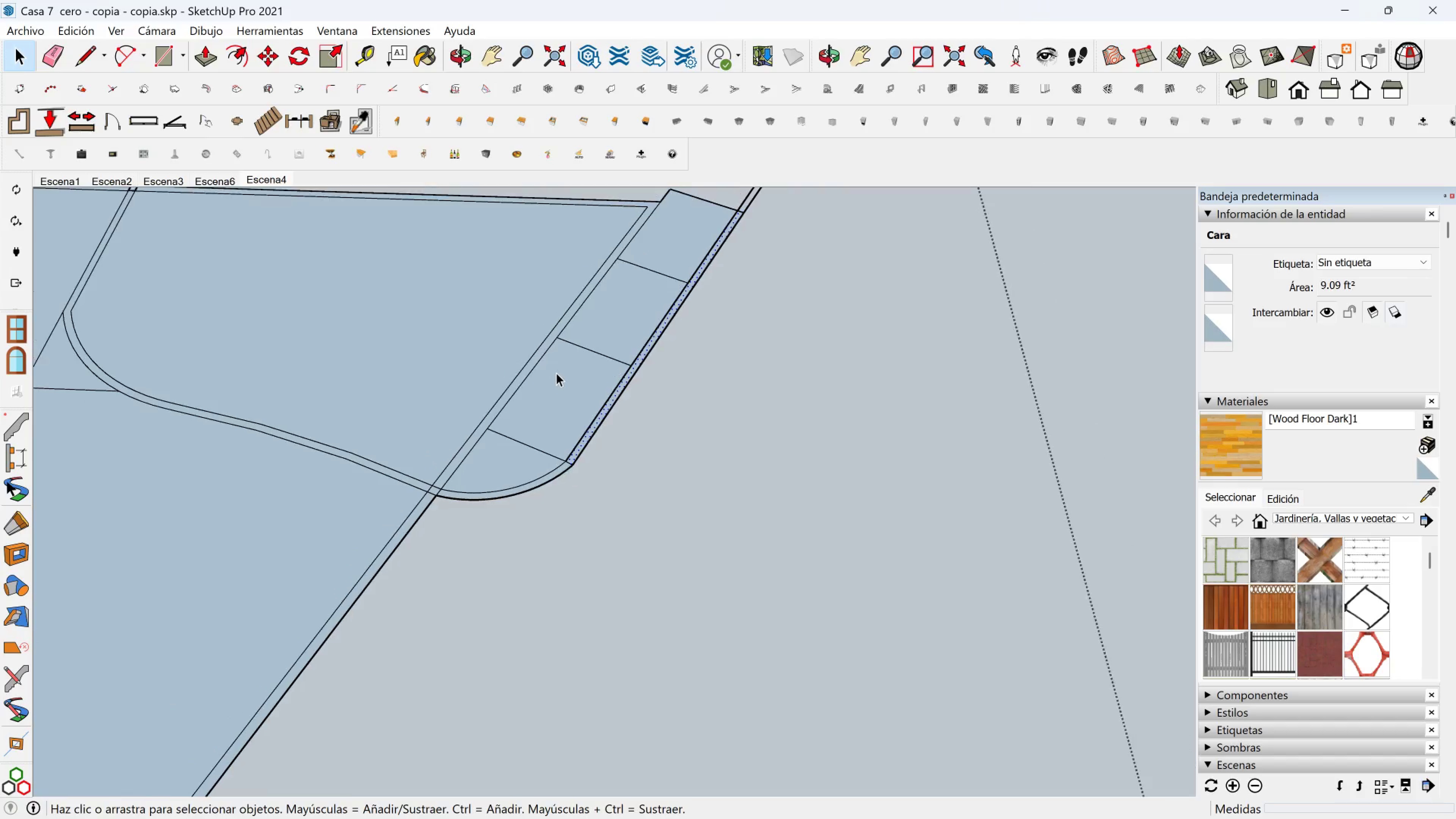 
hold_key(key=ShiftLeft, duration=0.47)
 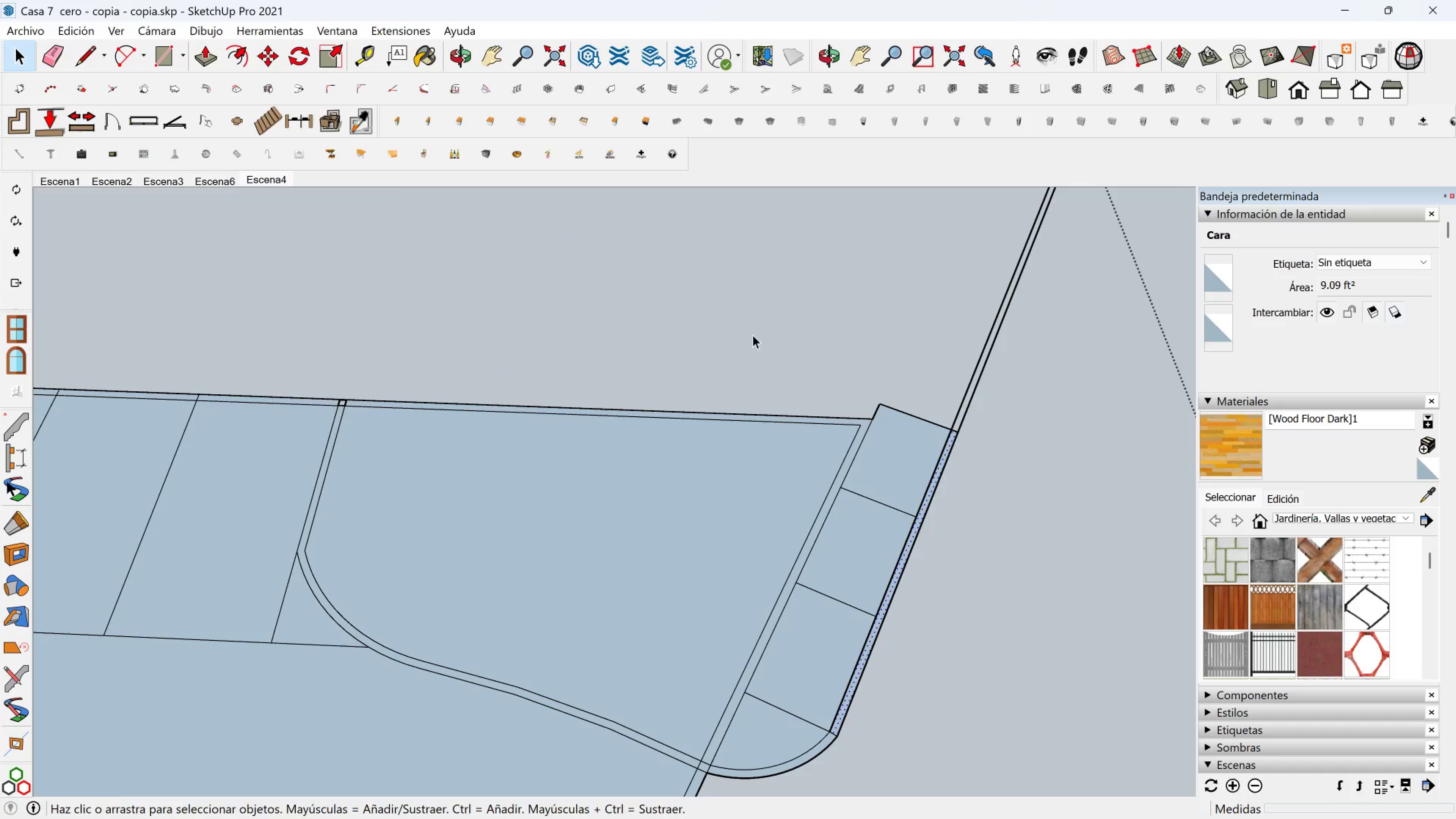 
scroll: coordinate [894, 443], scroll_direction: down, amount: 6.0
 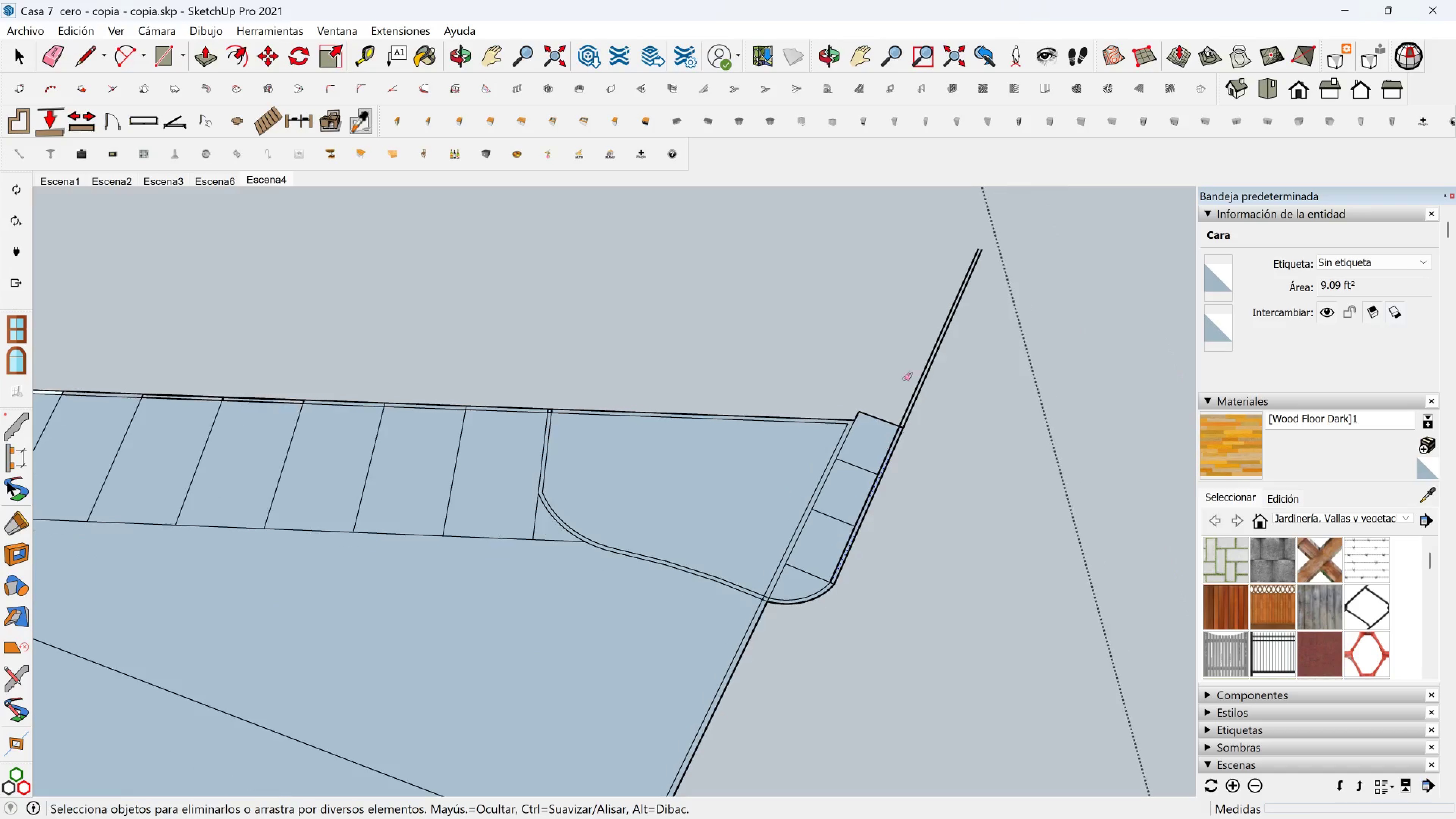 
key(Shift+ShiftLeft)
 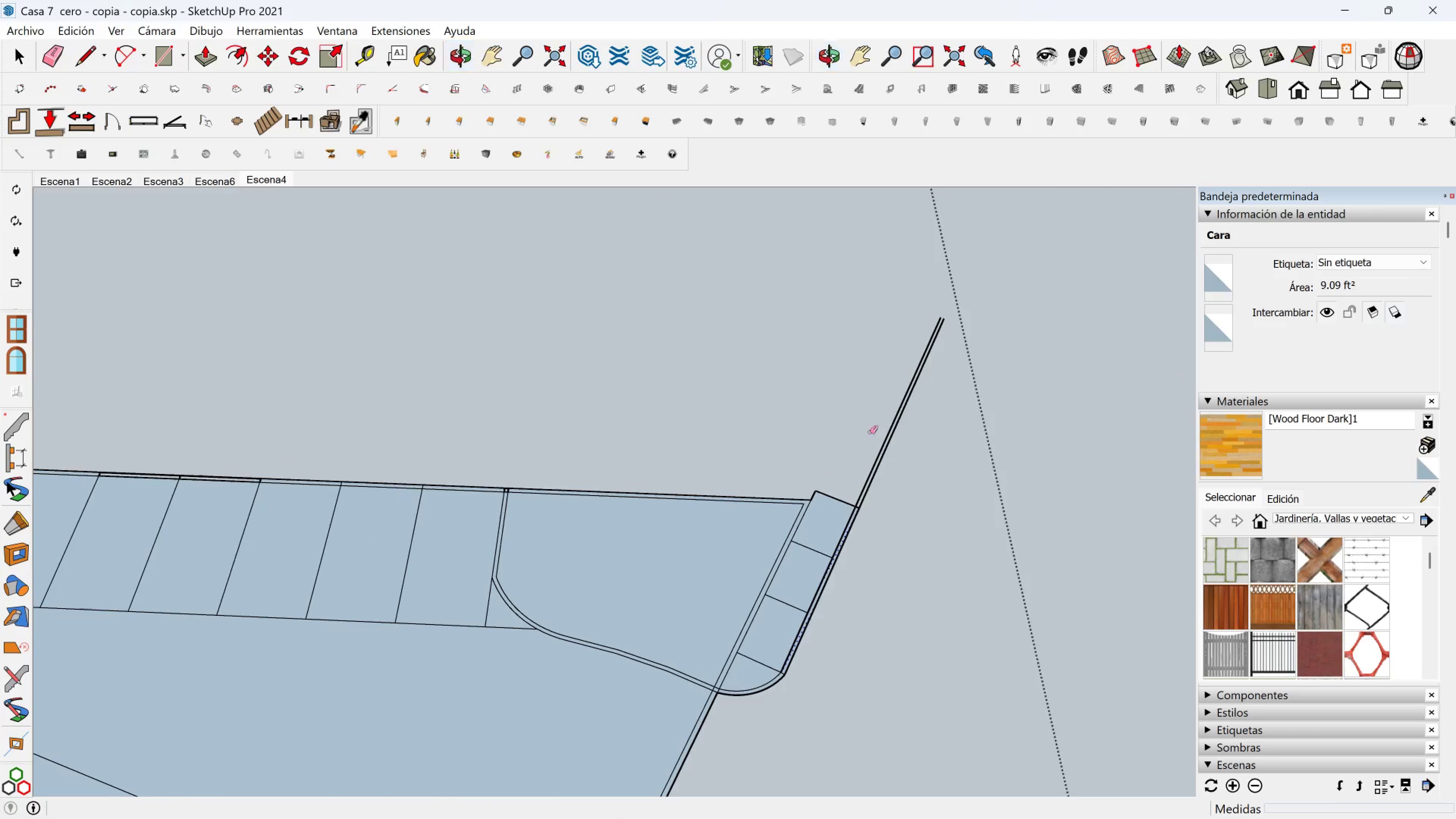 
left_click_drag(start_coordinate=[879, 425], to_coordinate=[914, 431])
 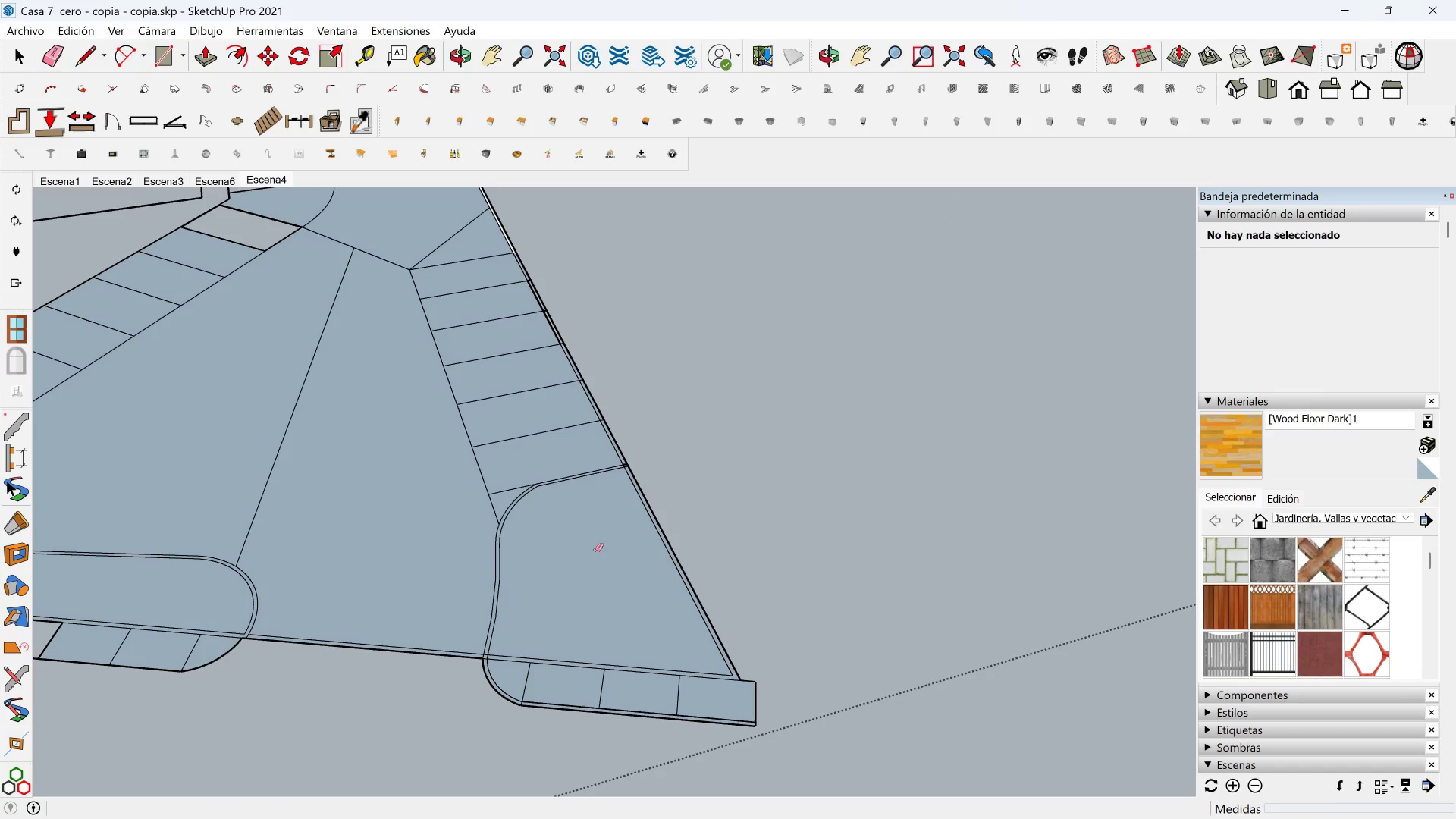 
scroll: coordinate [500, 653], scroll_direction: up, amount: 16.0
 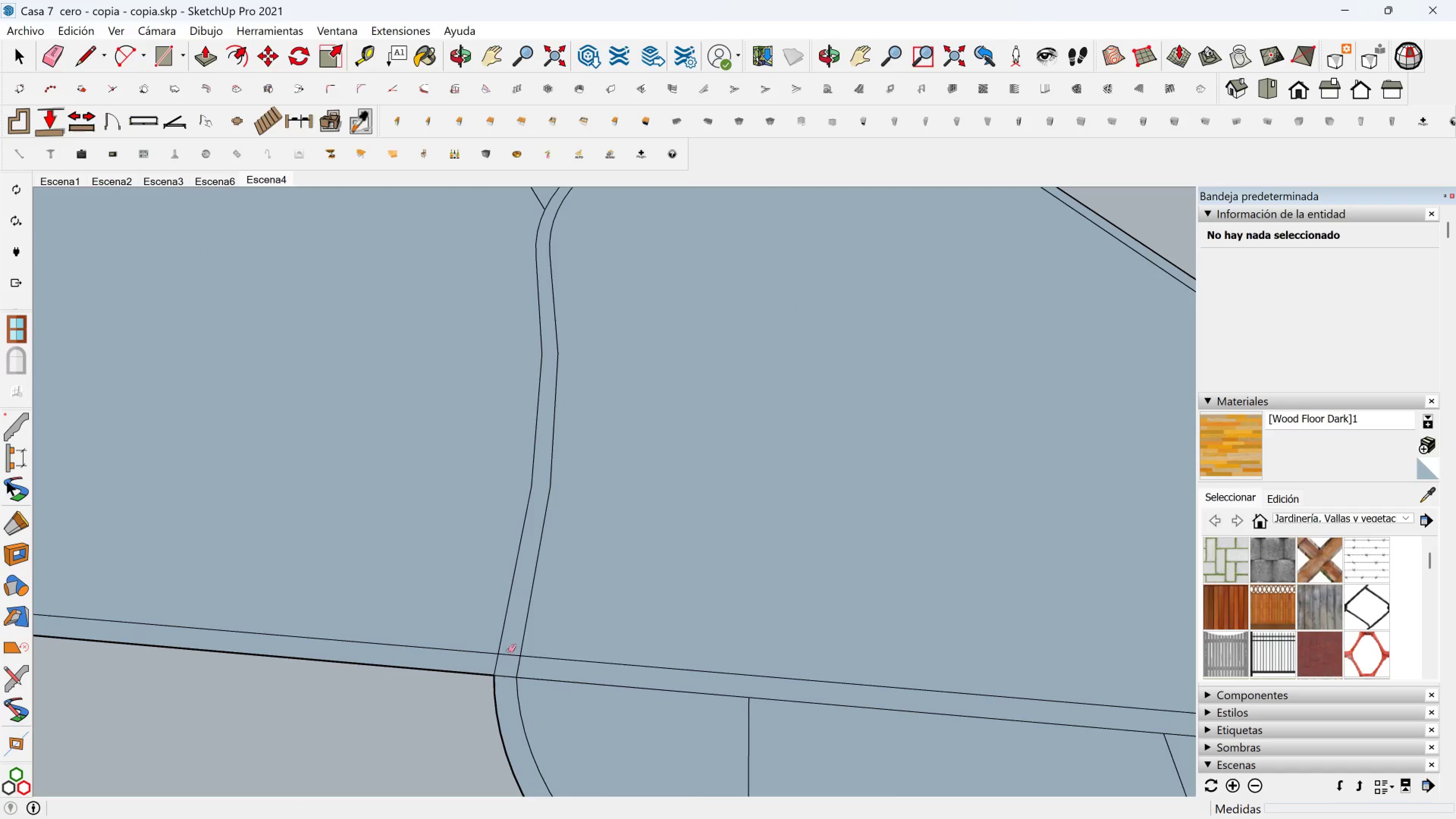 
left_click_drag(start_coordinate=[508, 651], to_coordinate=[500, 684])
 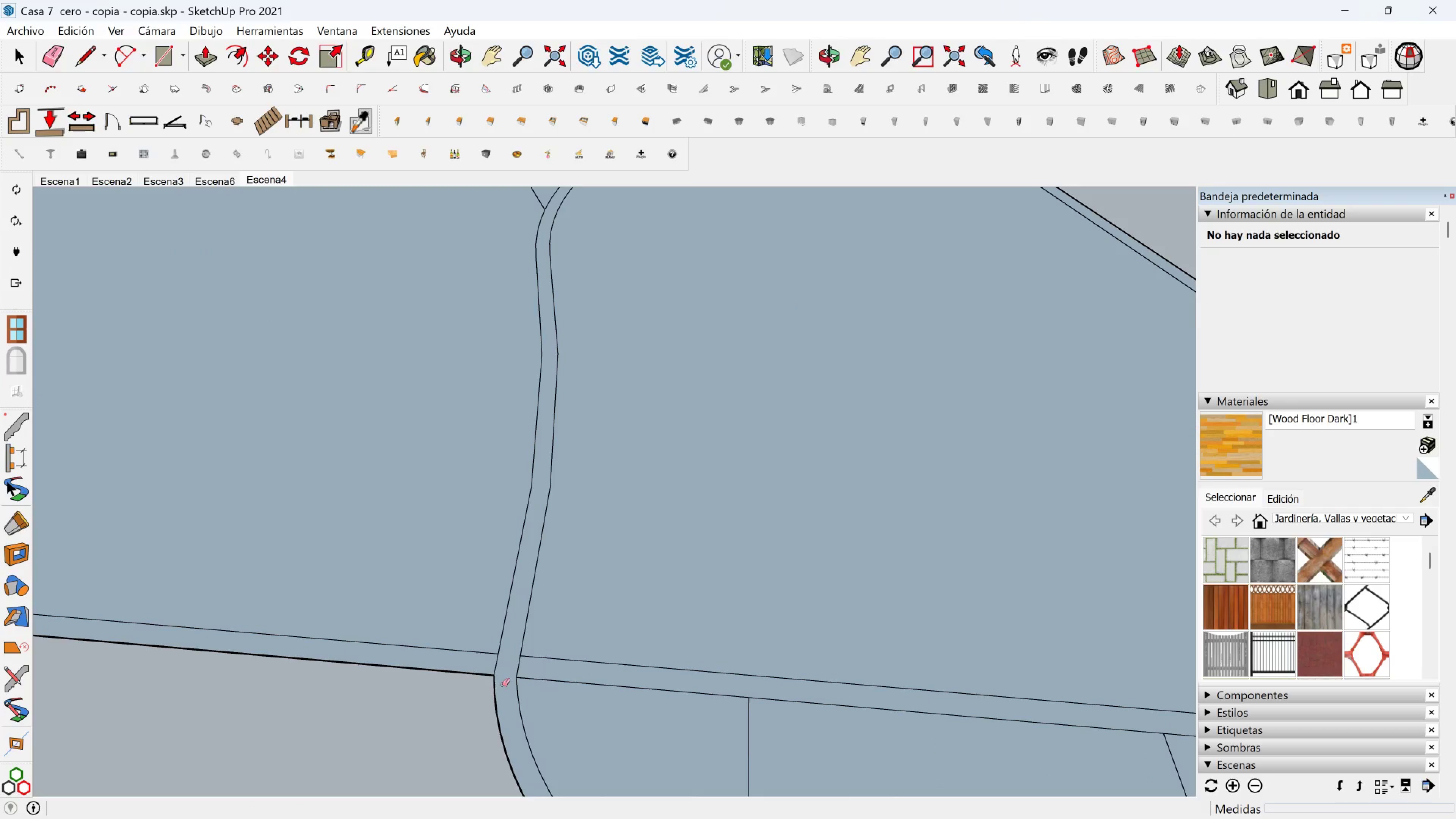 
scroll: coordinate [624, 672], scroll_direction: down, amount: 10.0
 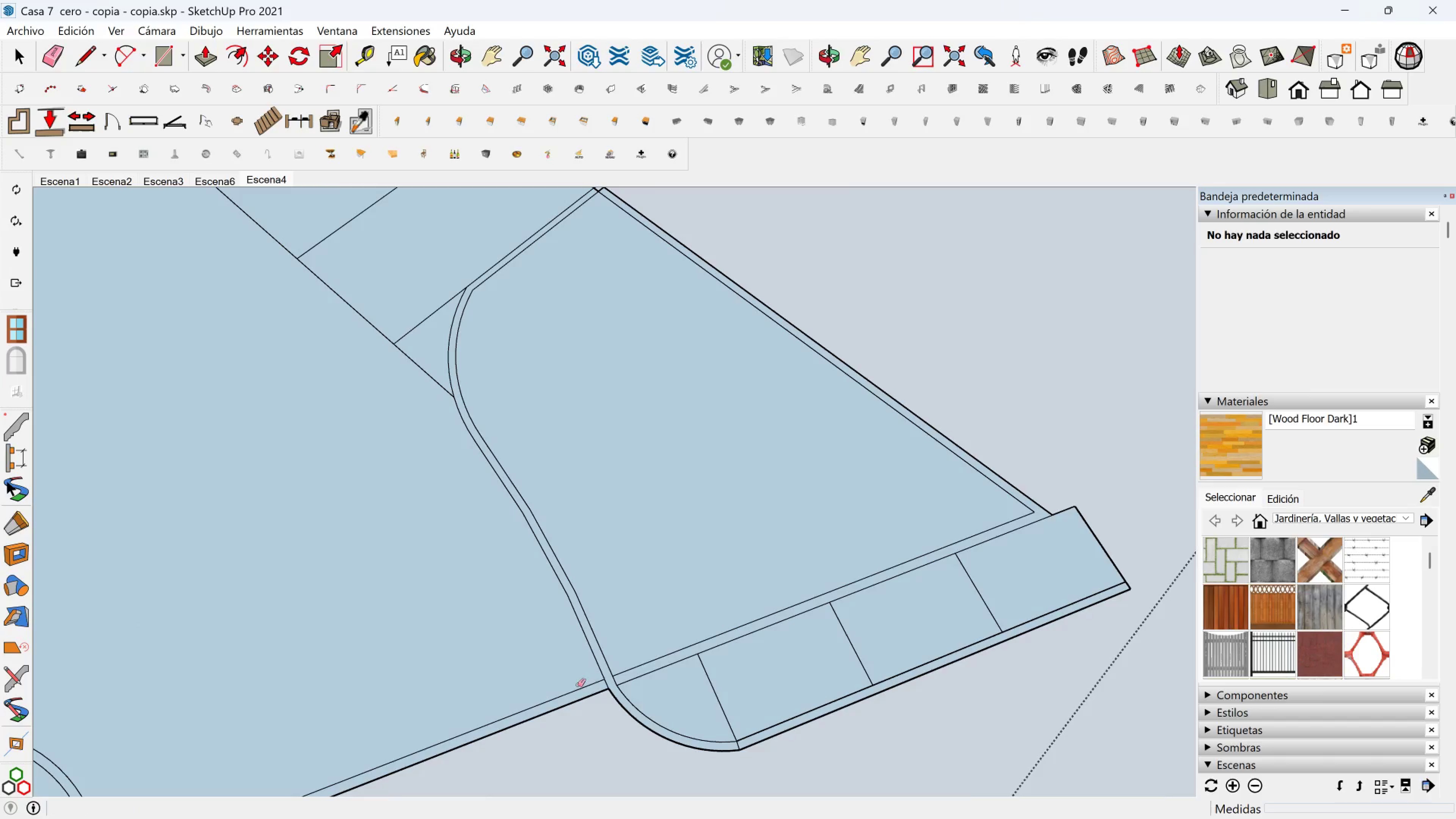 
hold_key(key=ShiftLeft, duration=0.38)
 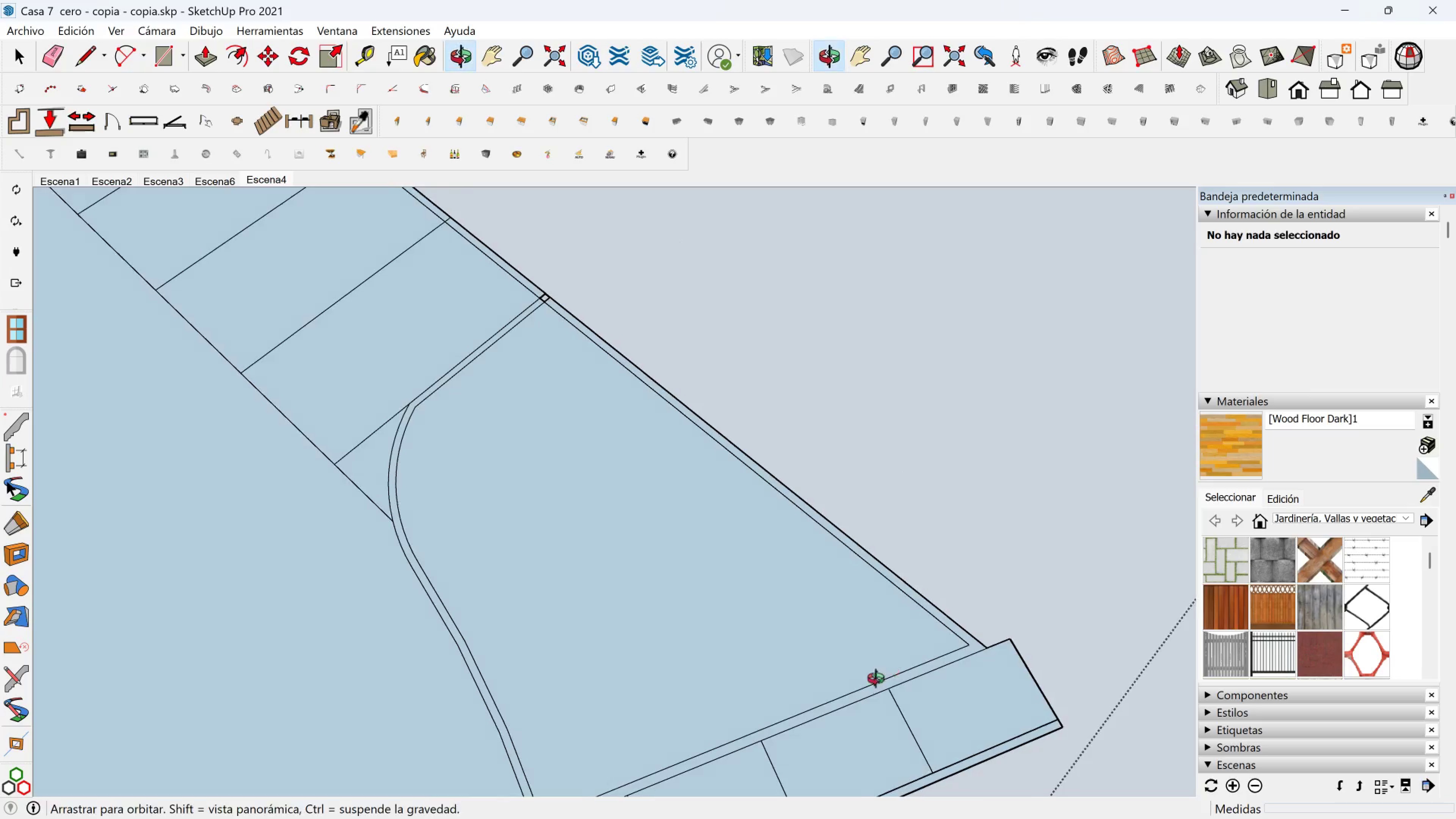 
hold_key(key=ShiftLeft, duration=0.85)
 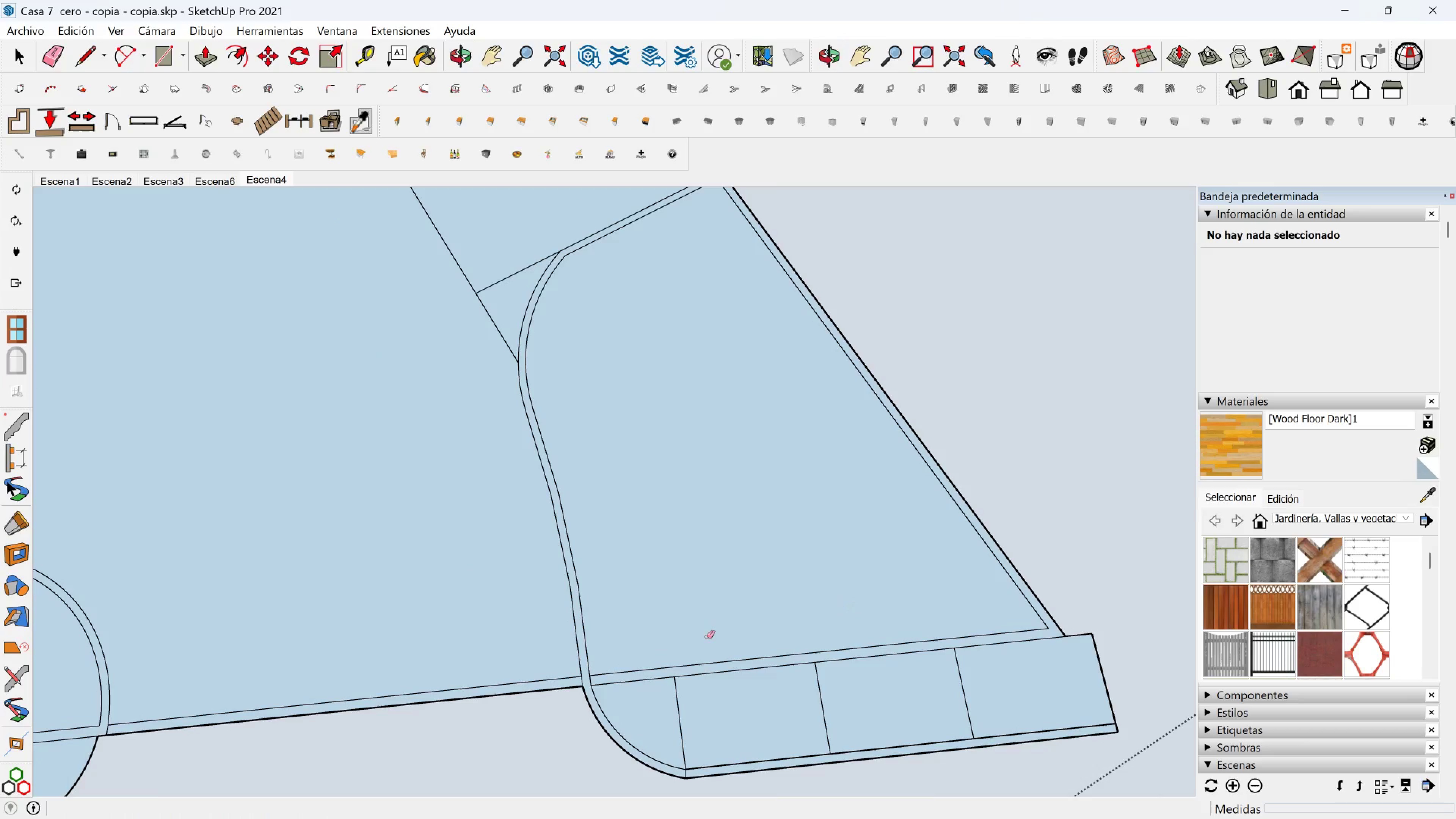 
hold_key(key=ControlLeft, duration=0.52)
 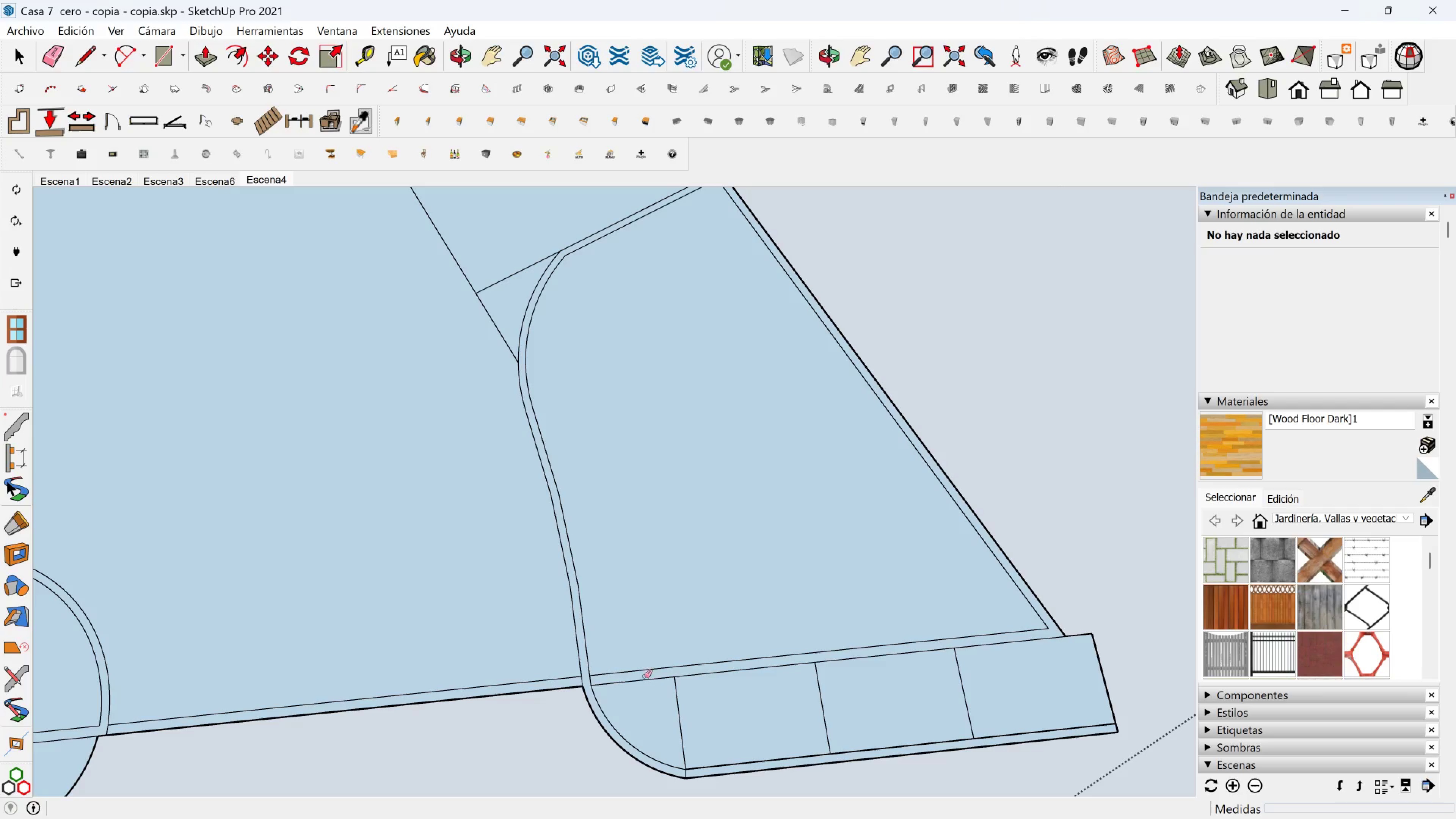 
key(Control+Z)
 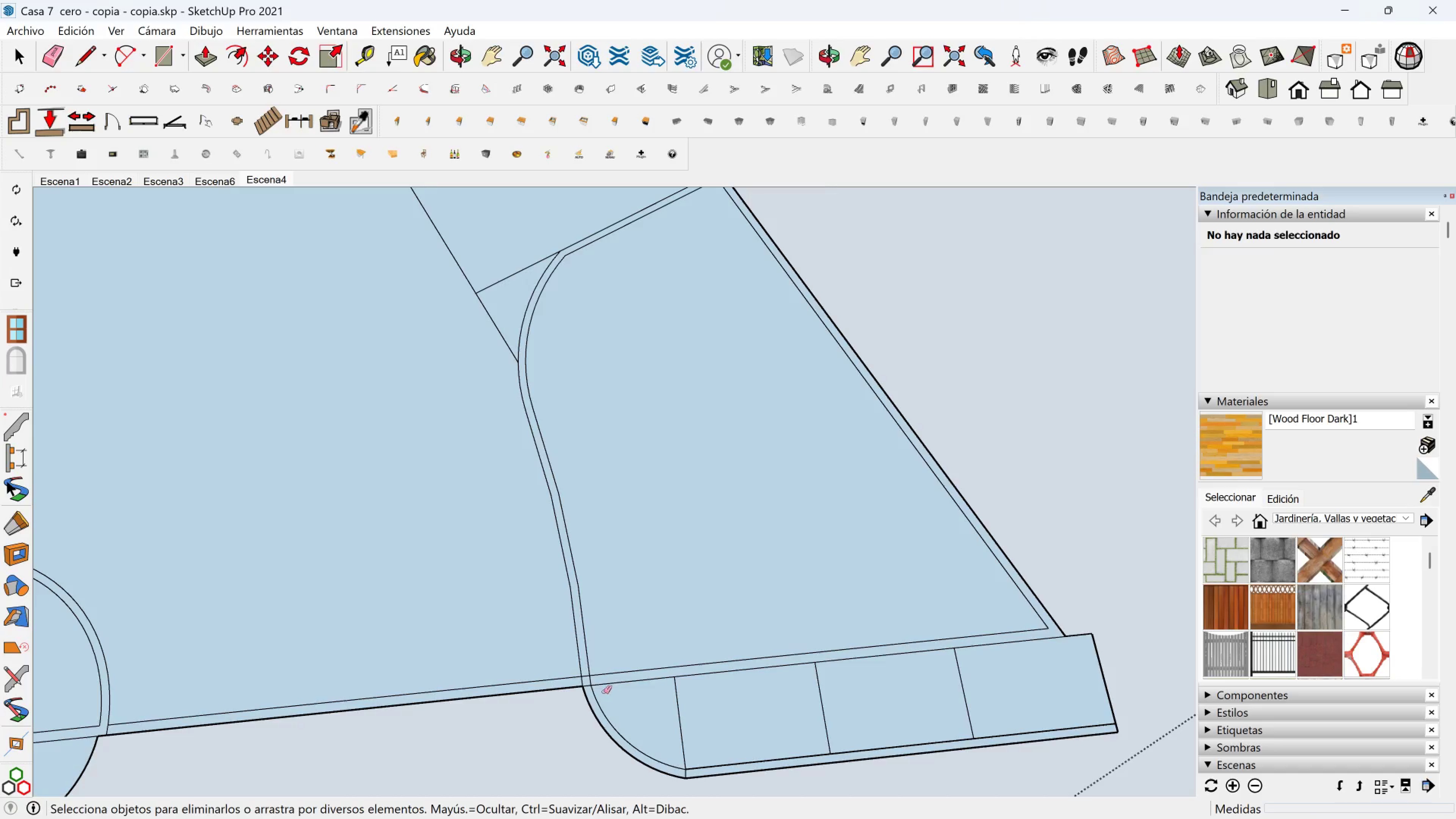 
scroll: coordinate [585, 676], scroll_direction: up, amount: 8.0
 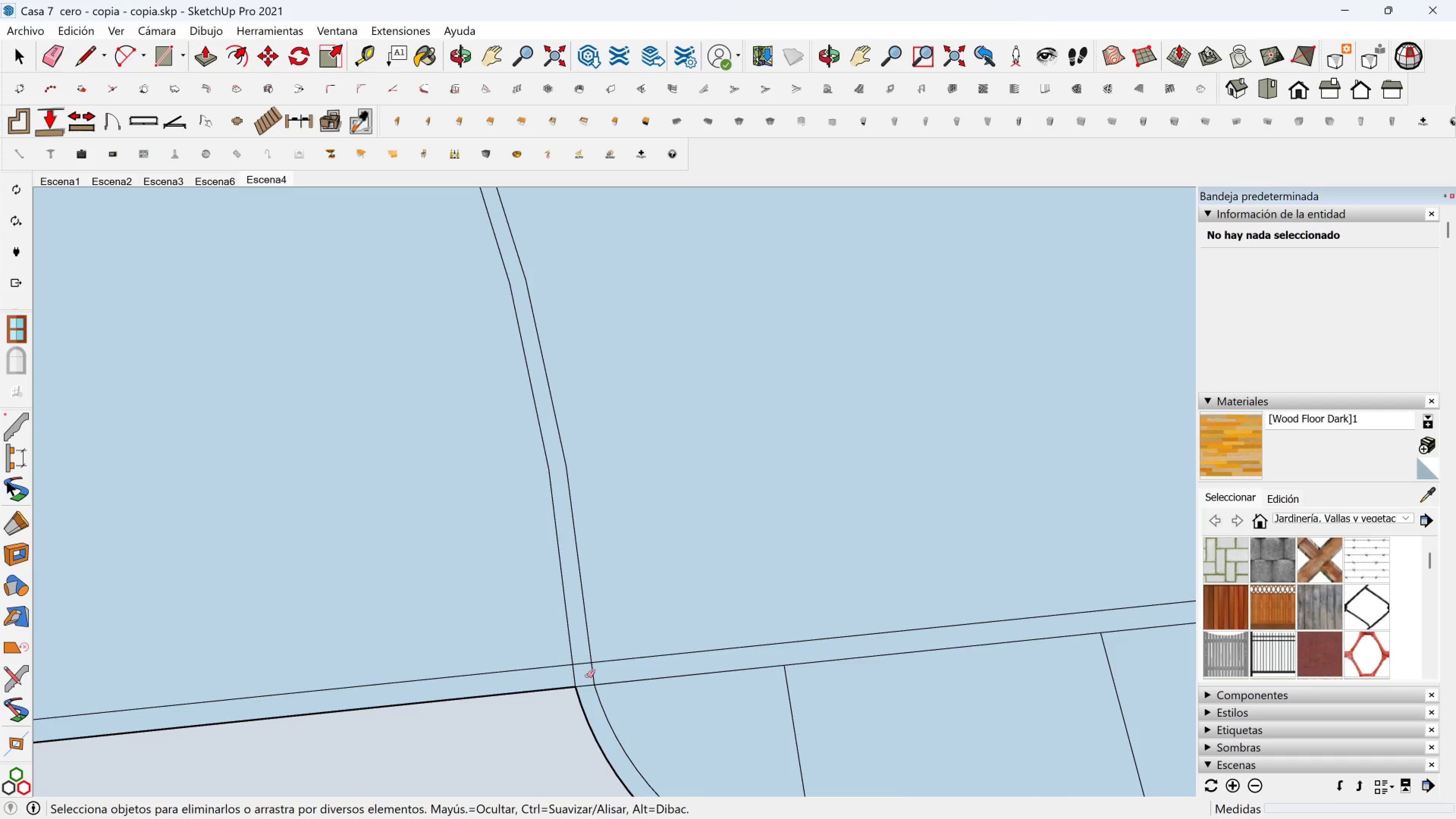 
left_click_drag(start_coordinate=[587, 676], to_coordinate=[596, 676])
 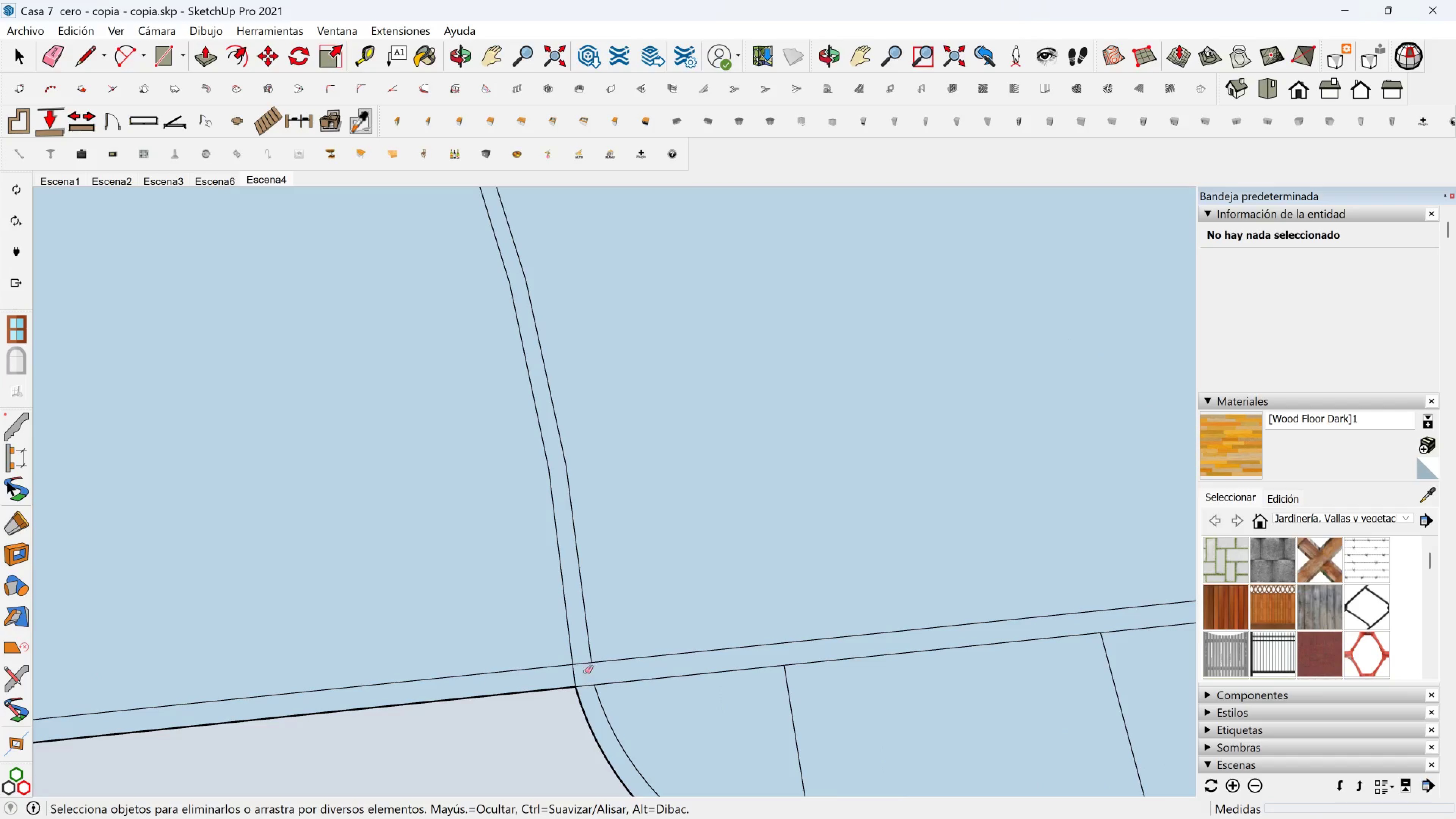 
left_click_drag(start_coordinate=[585, 673], to_coordinate=[581, 656])
 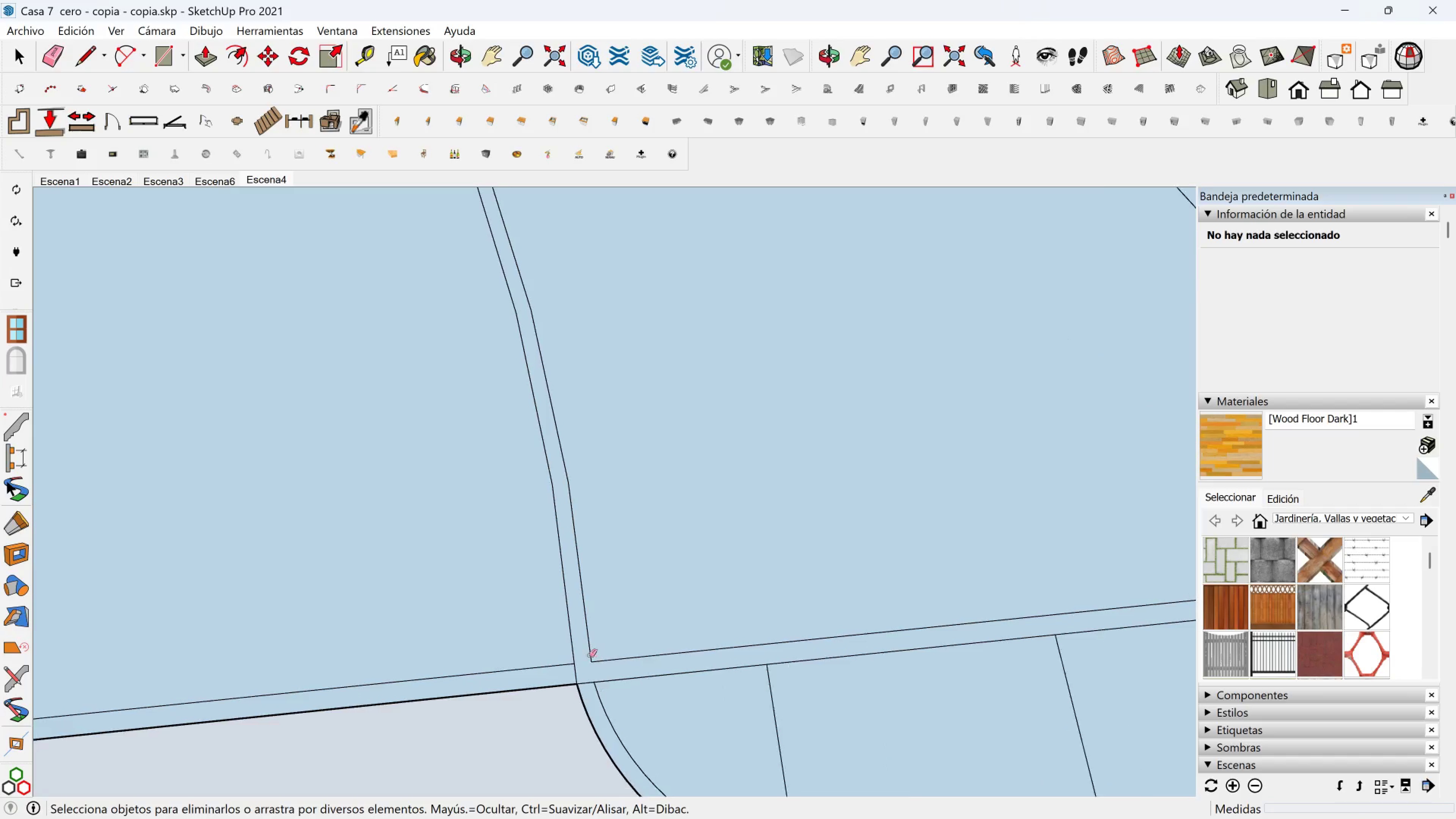 
scroll: coordinate [658, 652], scroll_direction: down, amount: 8.0
 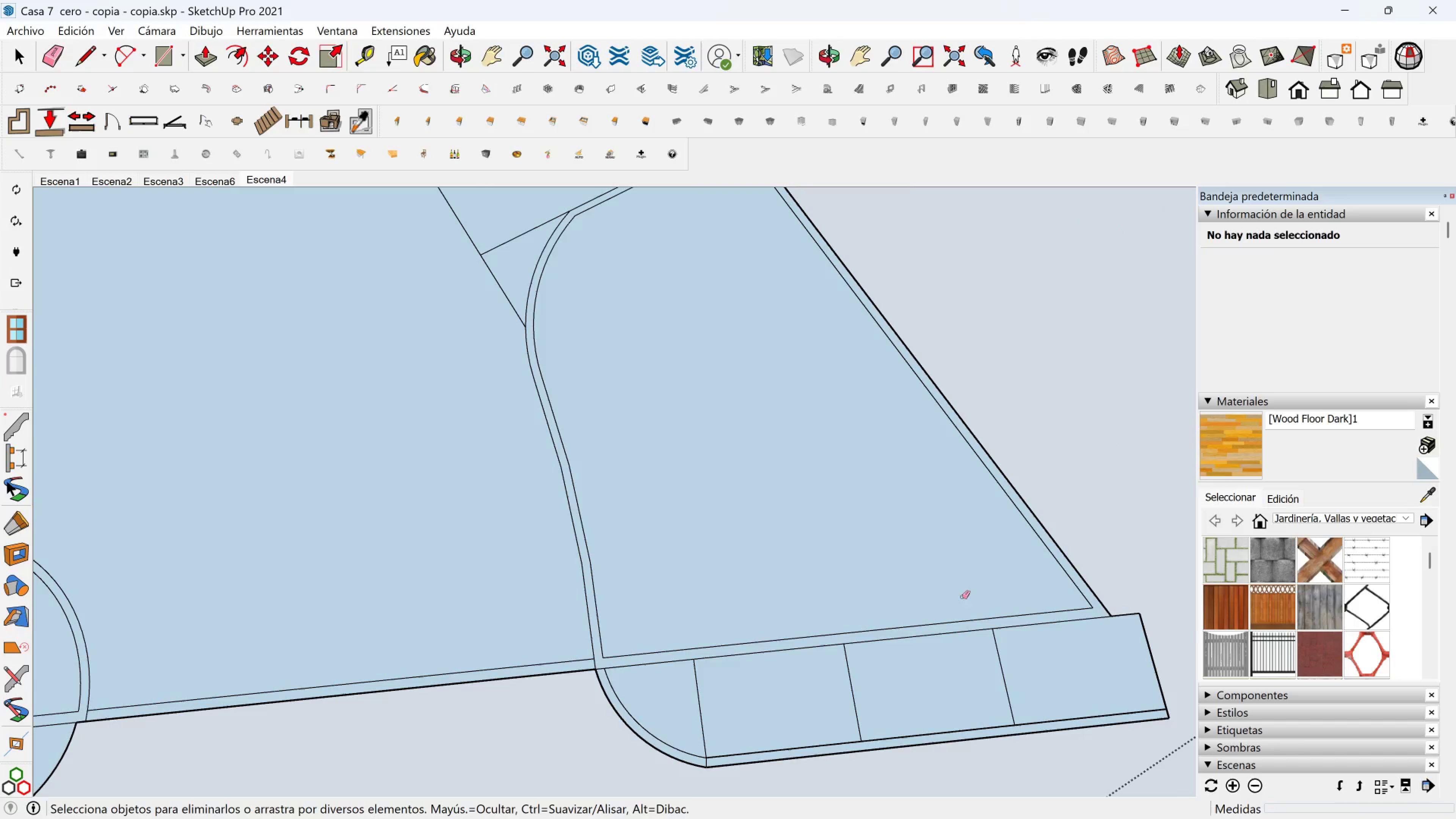 
hold_key(key=ShiftLeft, duration=1.0)
 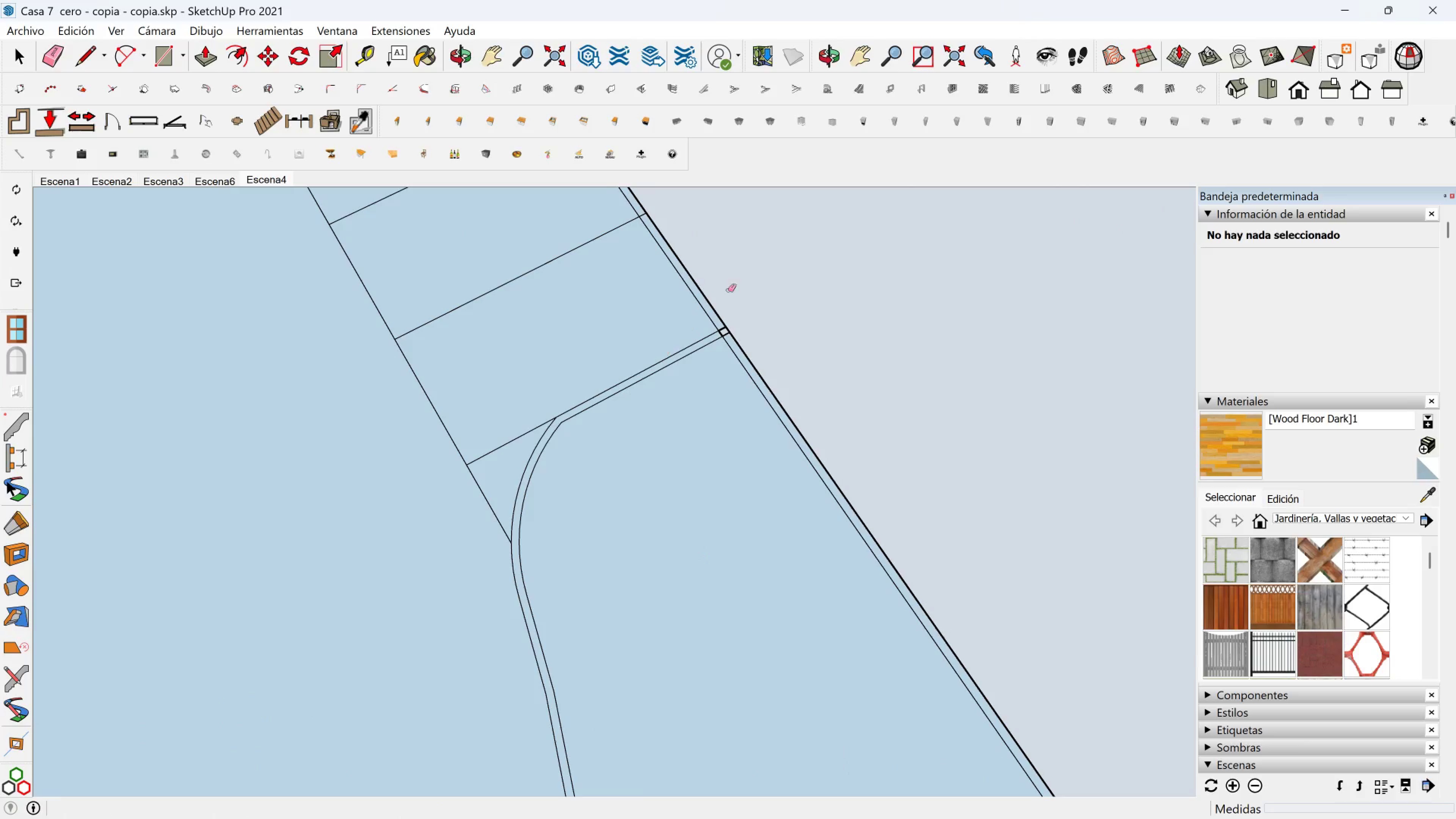 
scroll: coordinate [684, 363], scroll_direction: up, amount: 11.0
 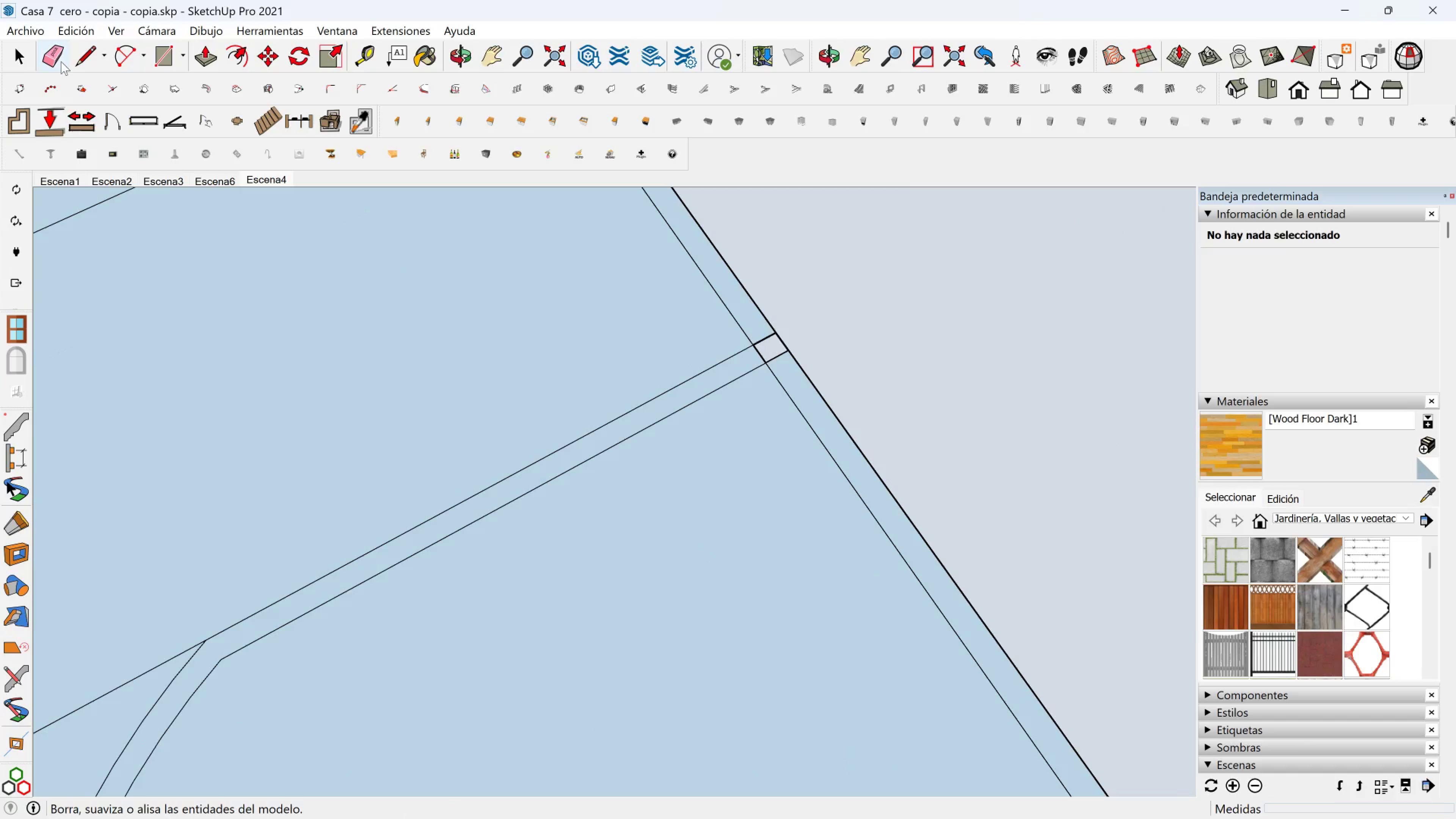 
left_click([80, 51])
 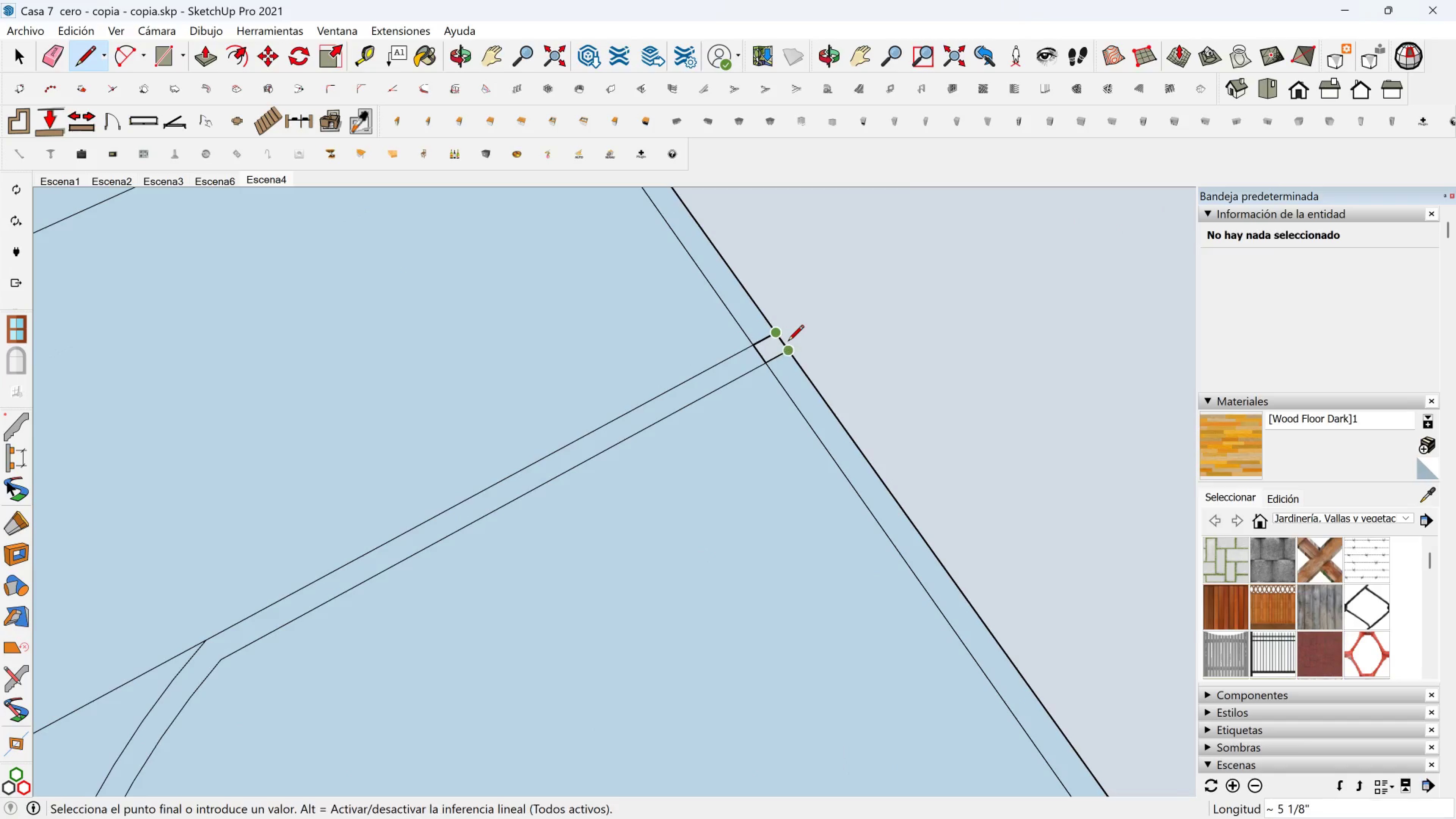 
double_click([791, 346])
 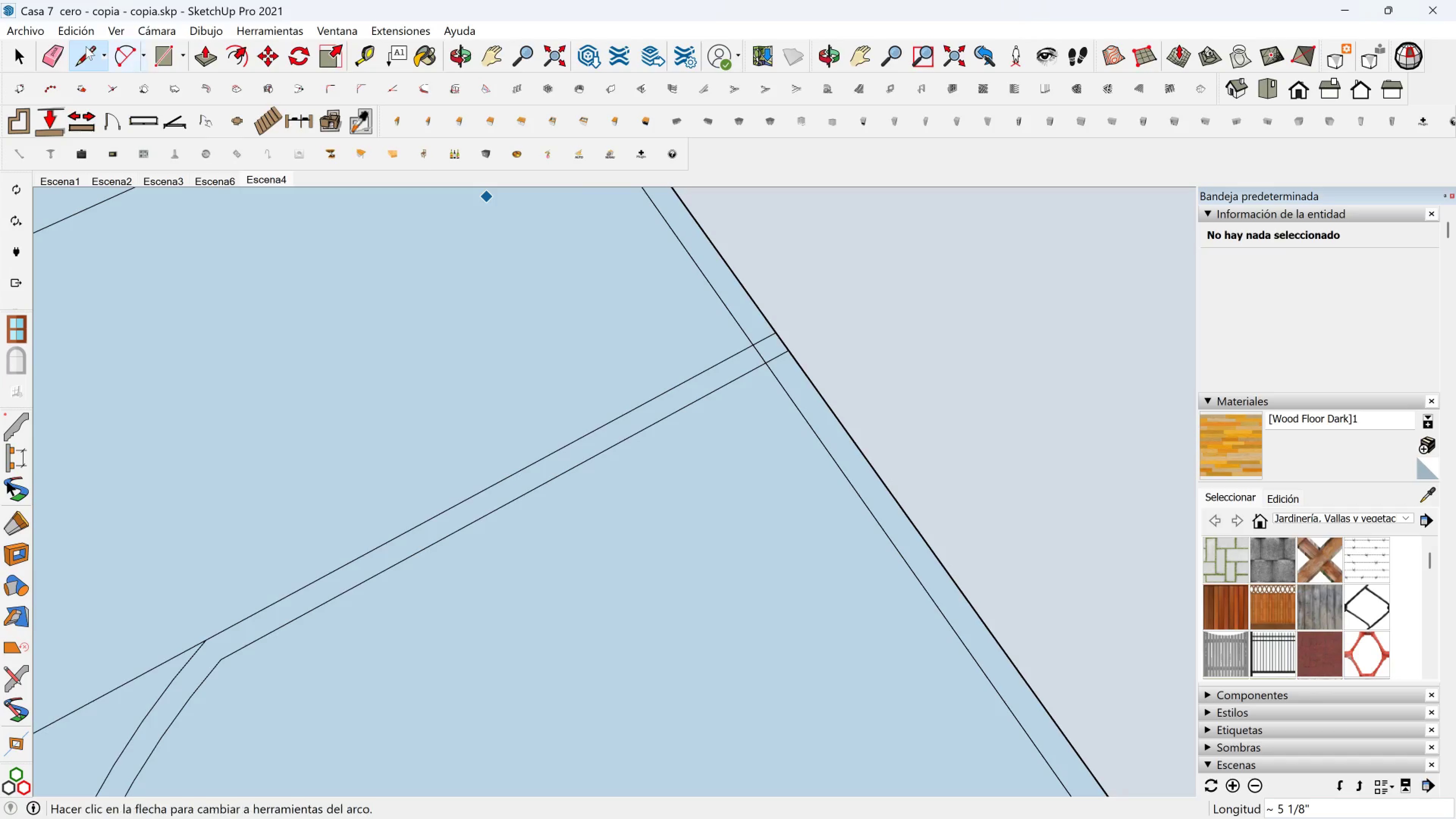 
left_click([43, 46])
 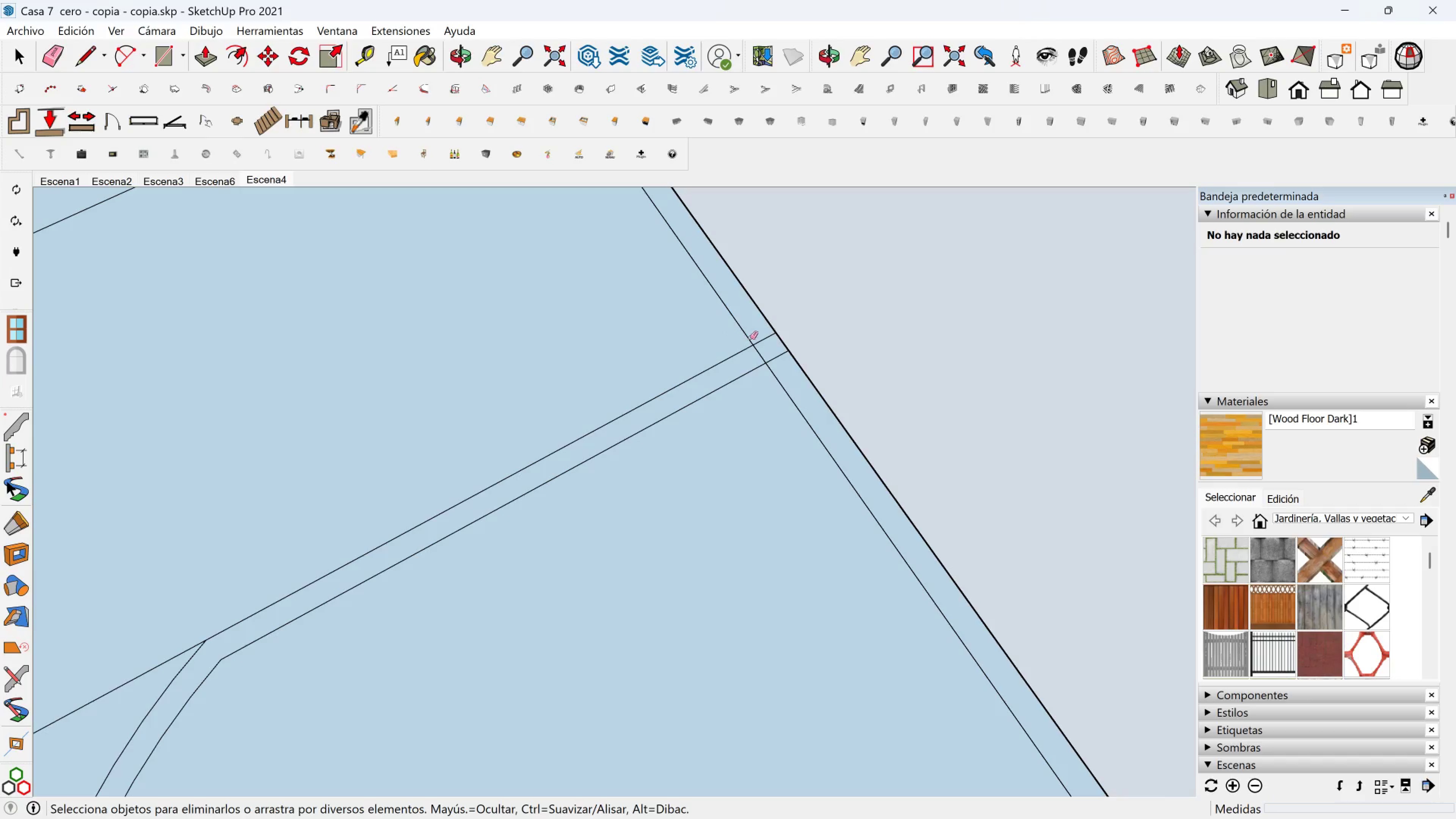 
left_click_drag(start_coordinate=[762, 337], to_coordinate=[774, 365])
 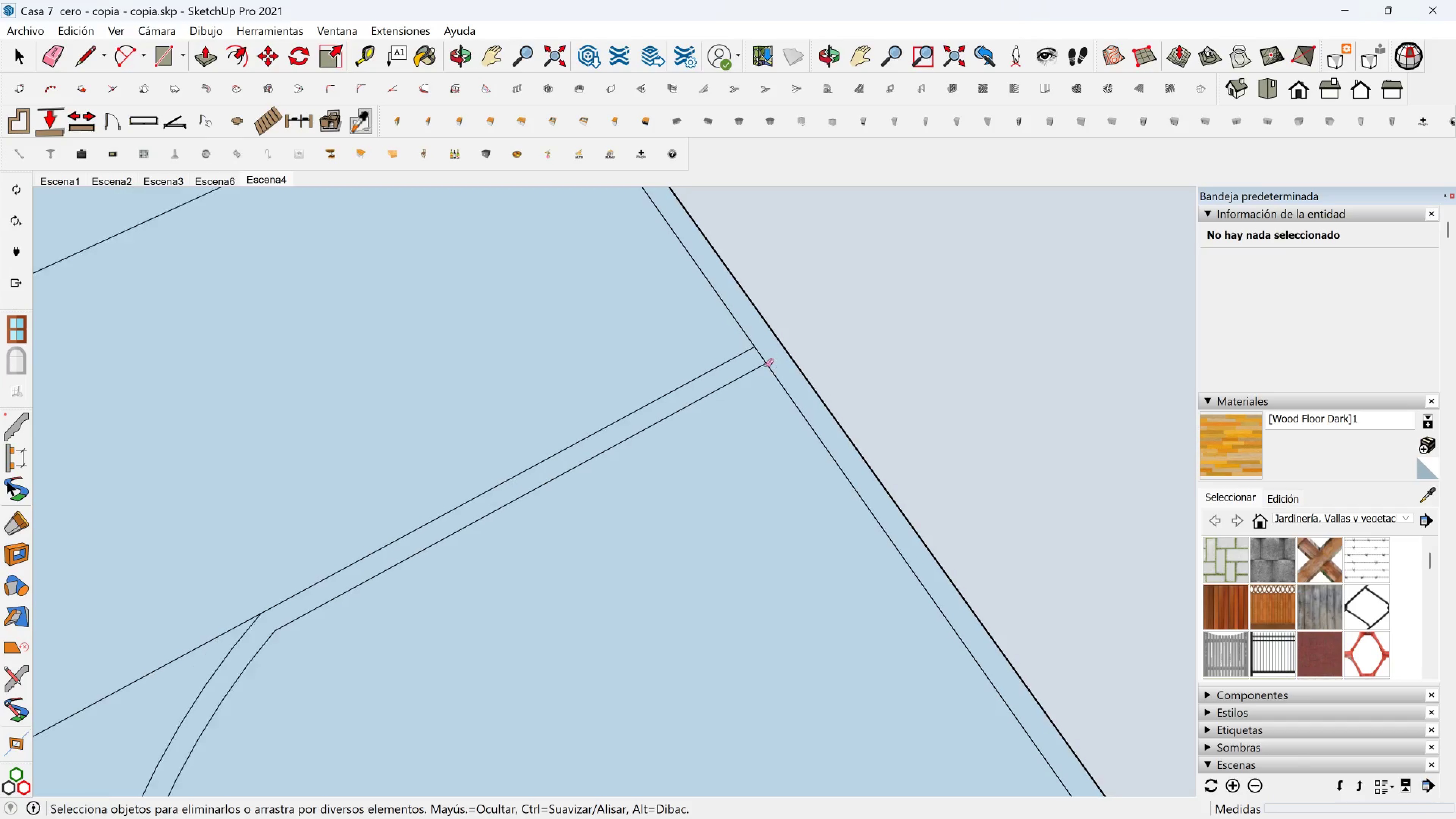 
scroll: coordinate [666, 405], scroll_direction: down, amount: 17.0
 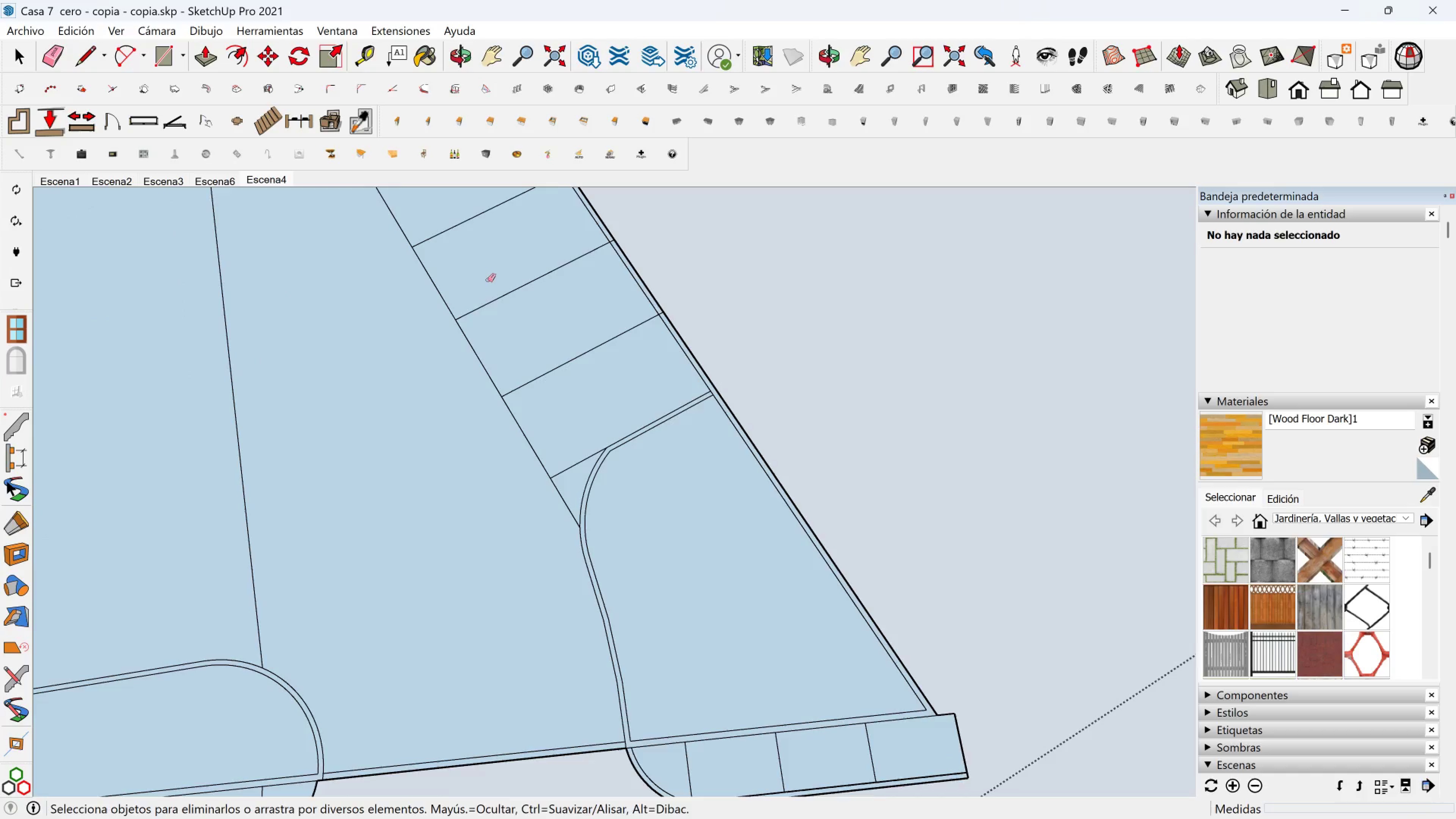 
hold_key(key=ShiftLeft, duration=0.5)
 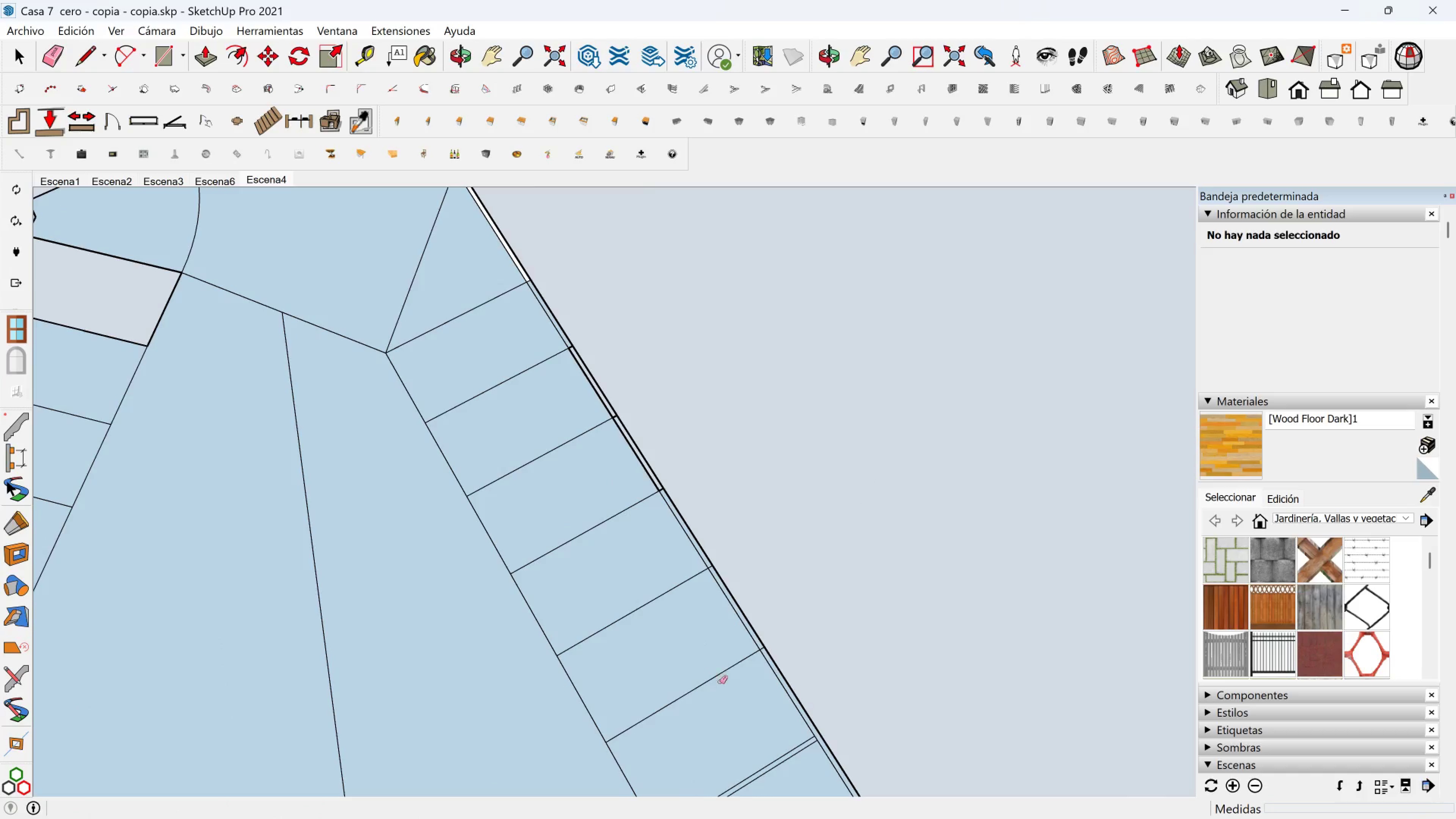 
scroll: coordinate [734, 600], scroll_direction: up, amount: 8.0
 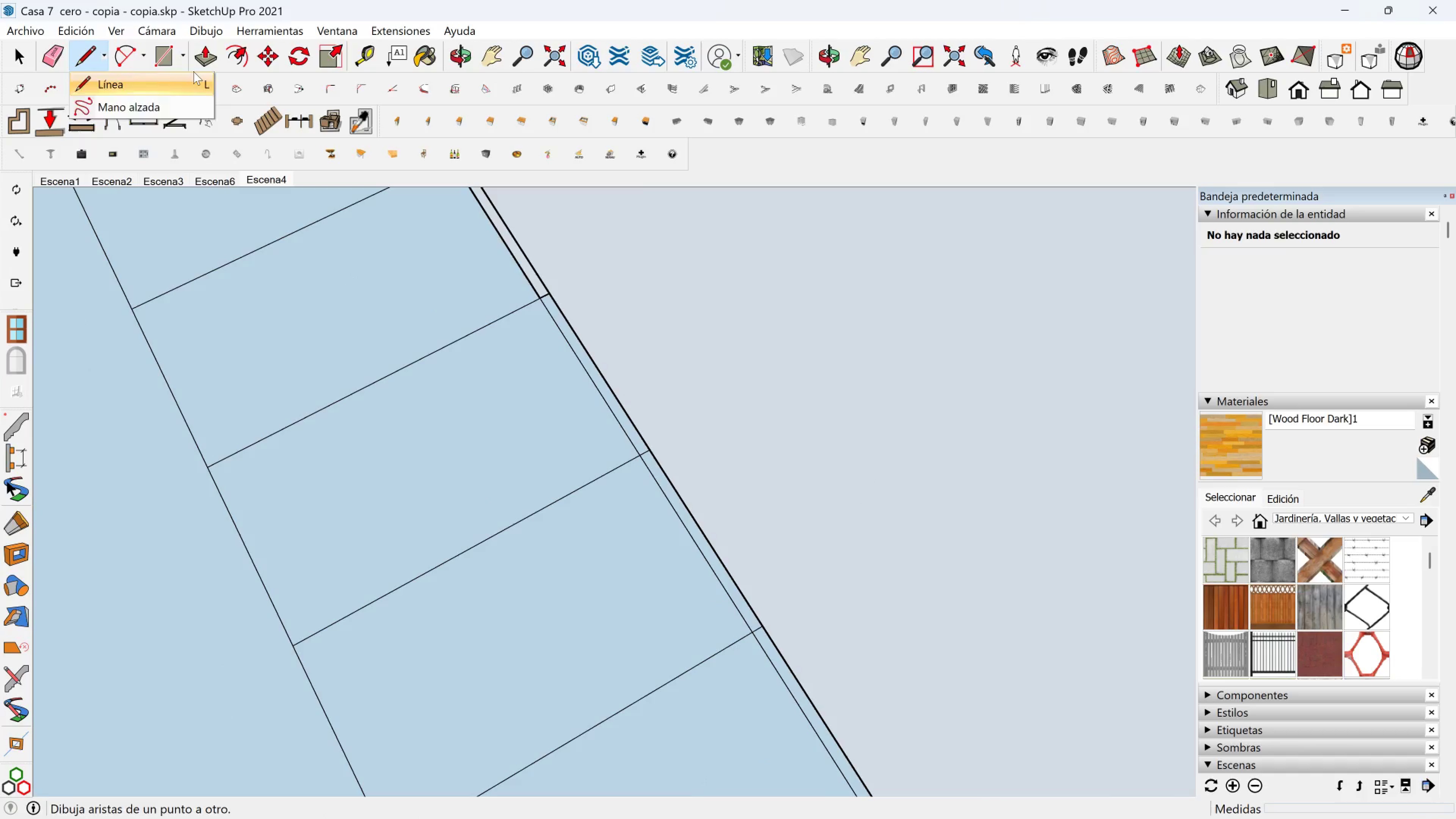 
left_click([75, 63])
 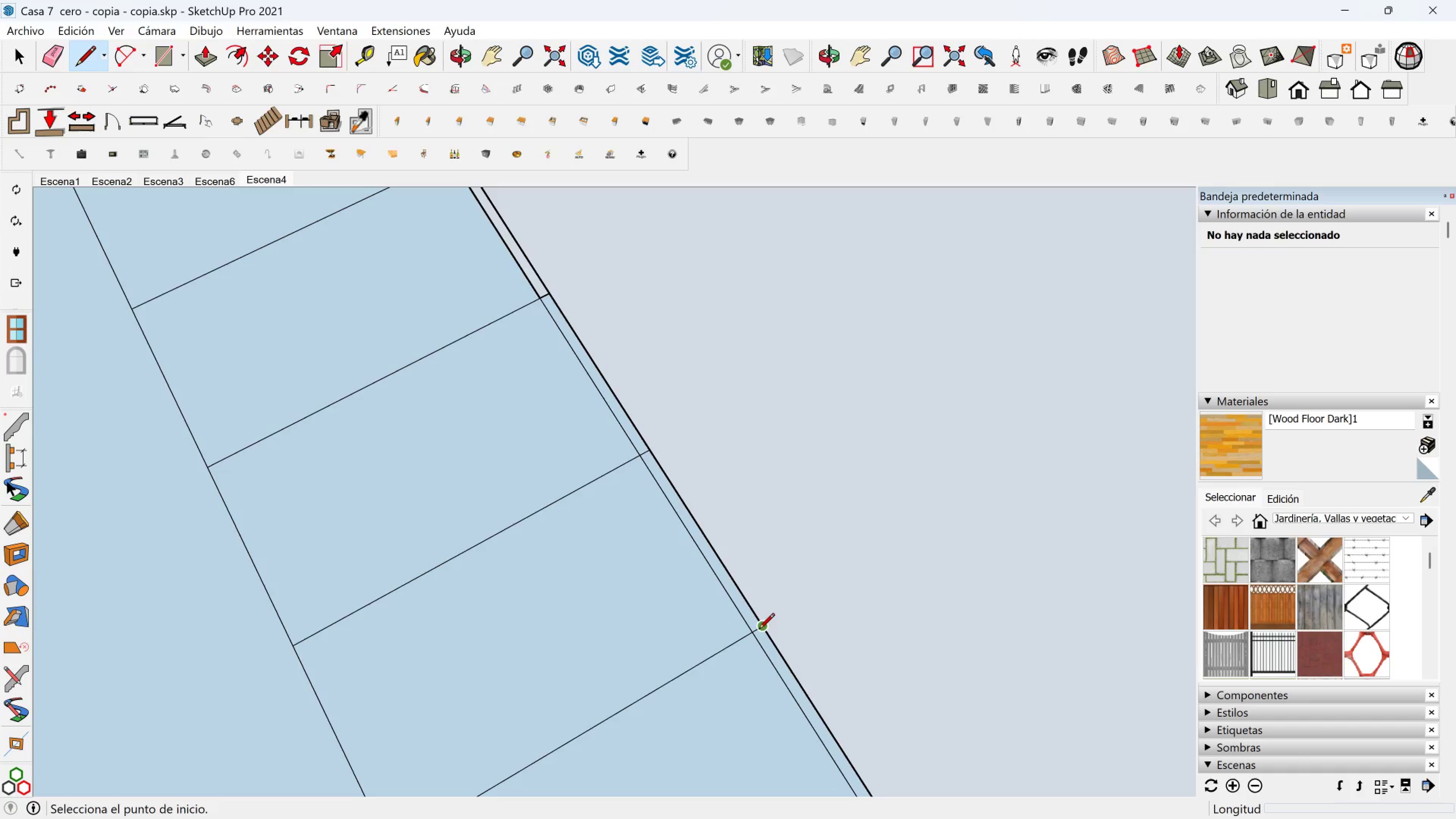 
left_click([761, 630])
 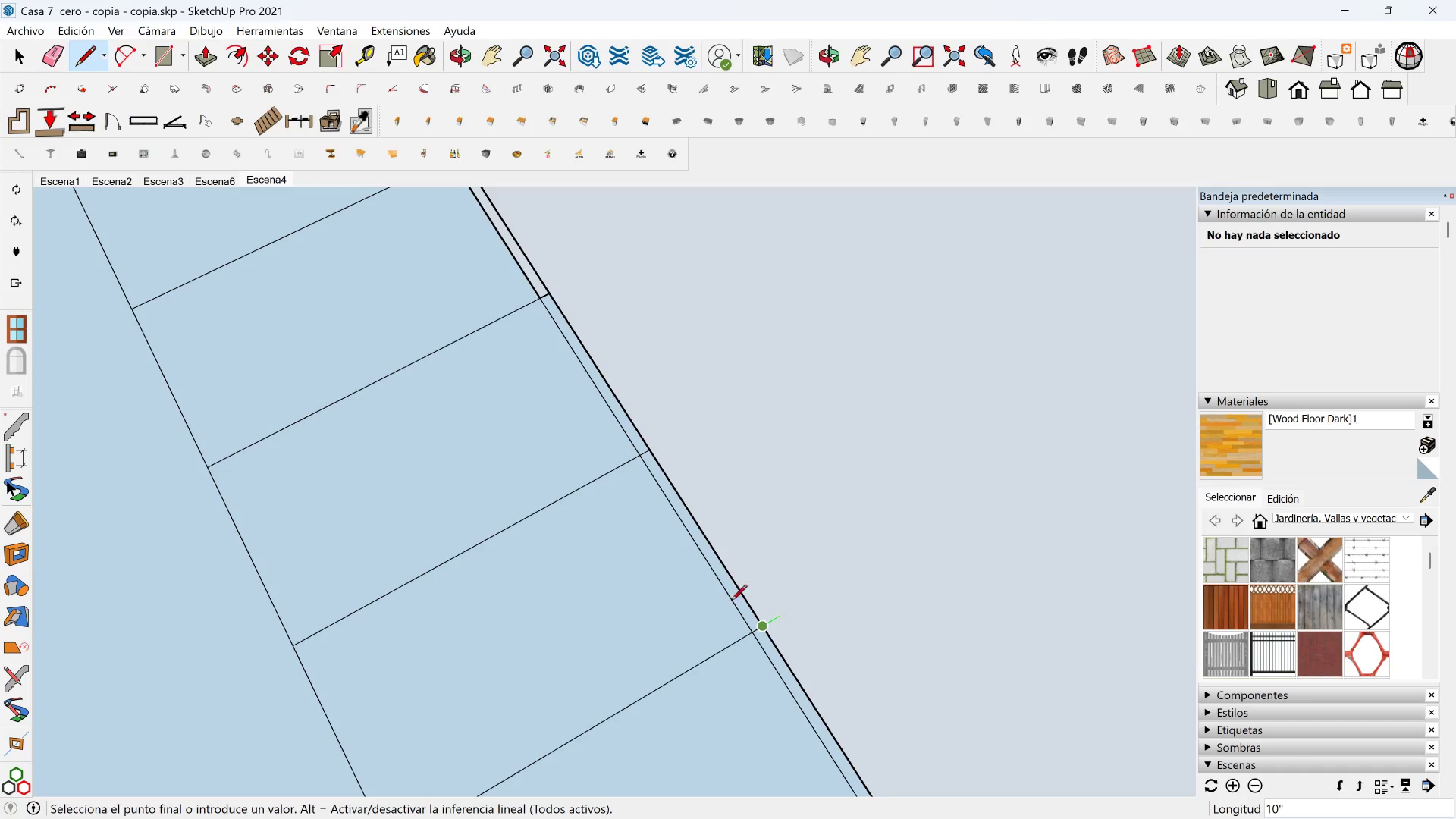 
scroll: coordinate [597, 530], scroll_direction: down, amount: 3.0
 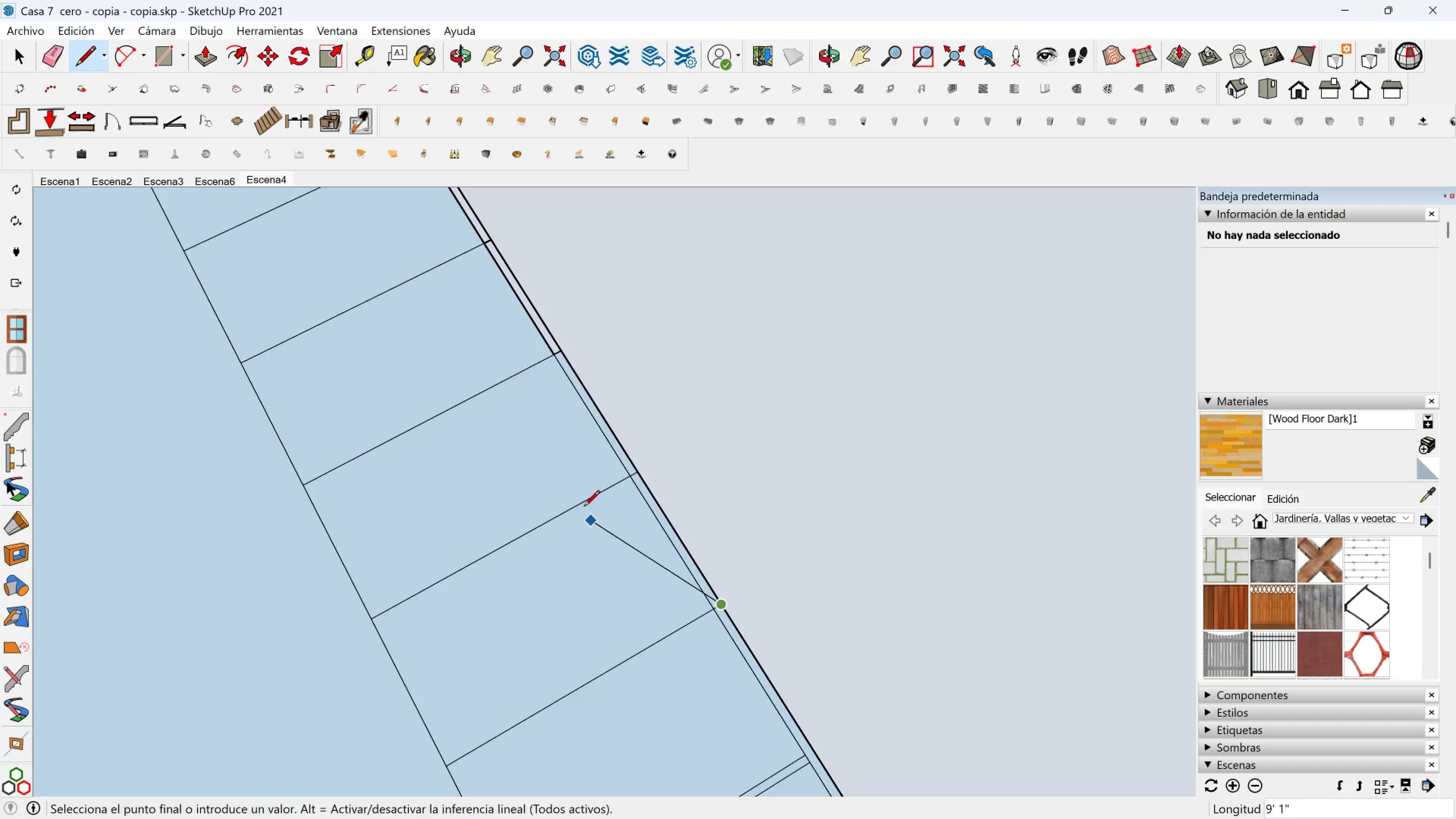 
hold_key(key=ShiftLeft, duration=0.46)
 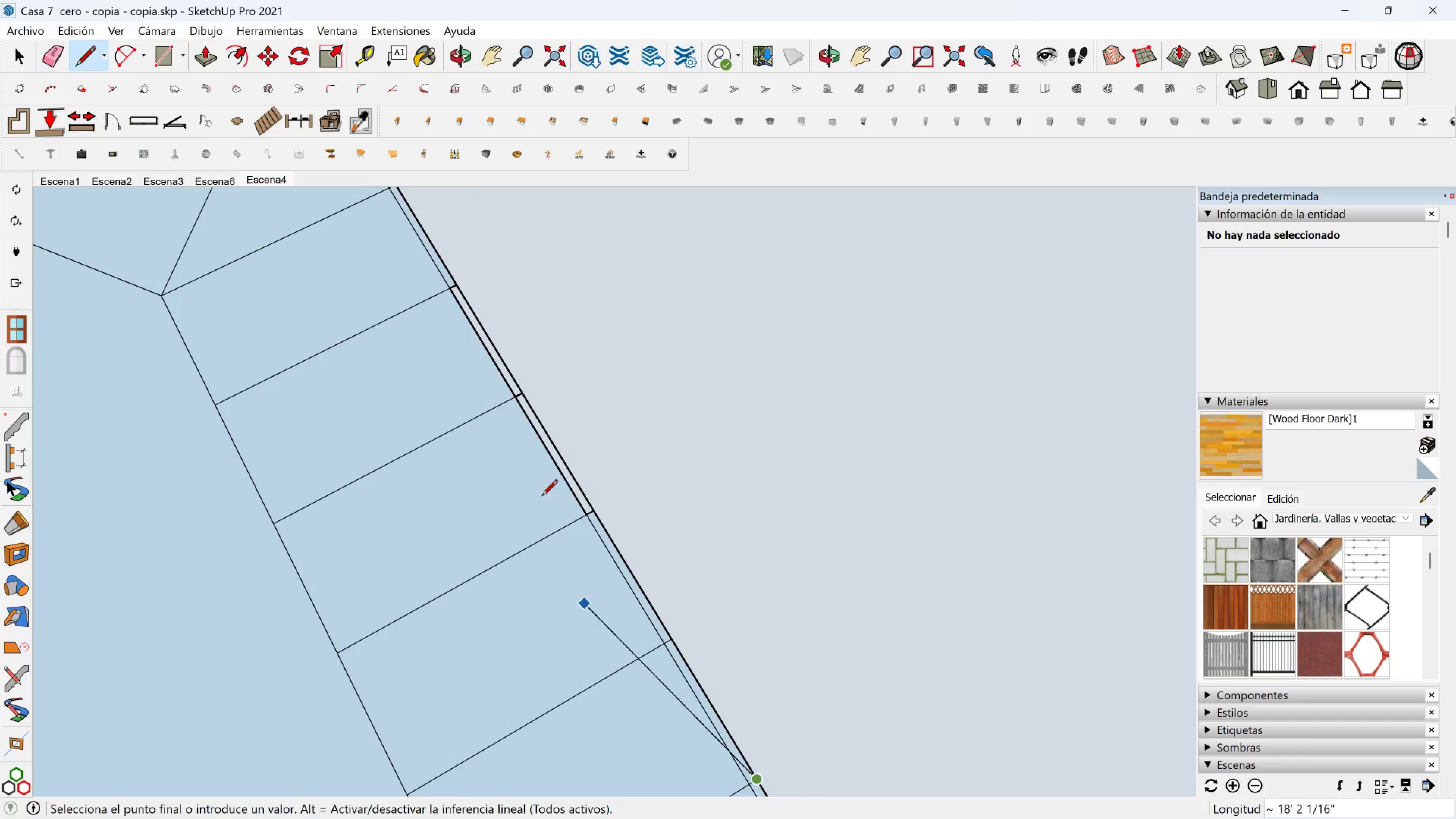 
hold_key(key=ShiftLeft, duration=0.4)
 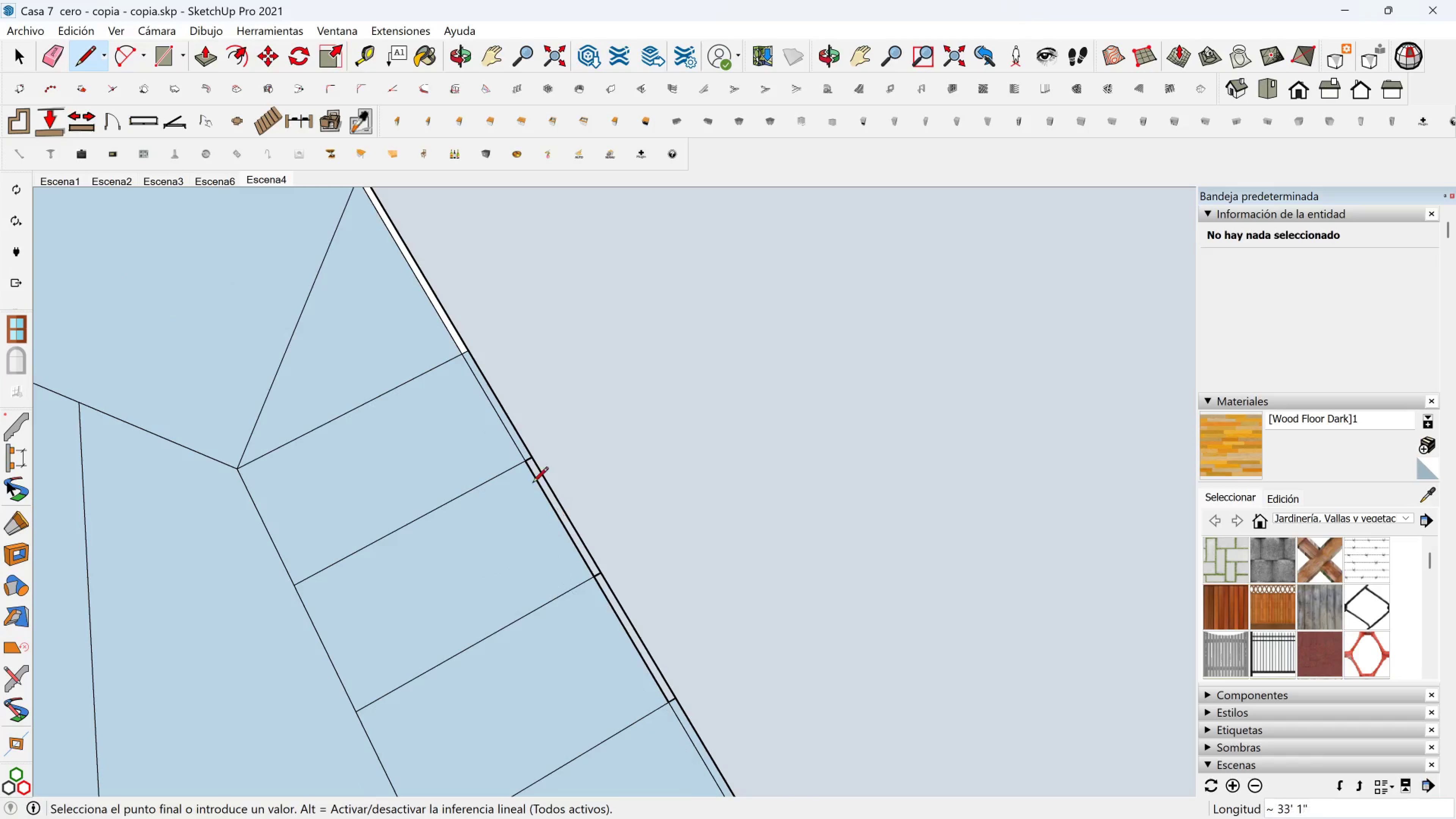 
key(Shift+ShiftLeft)
 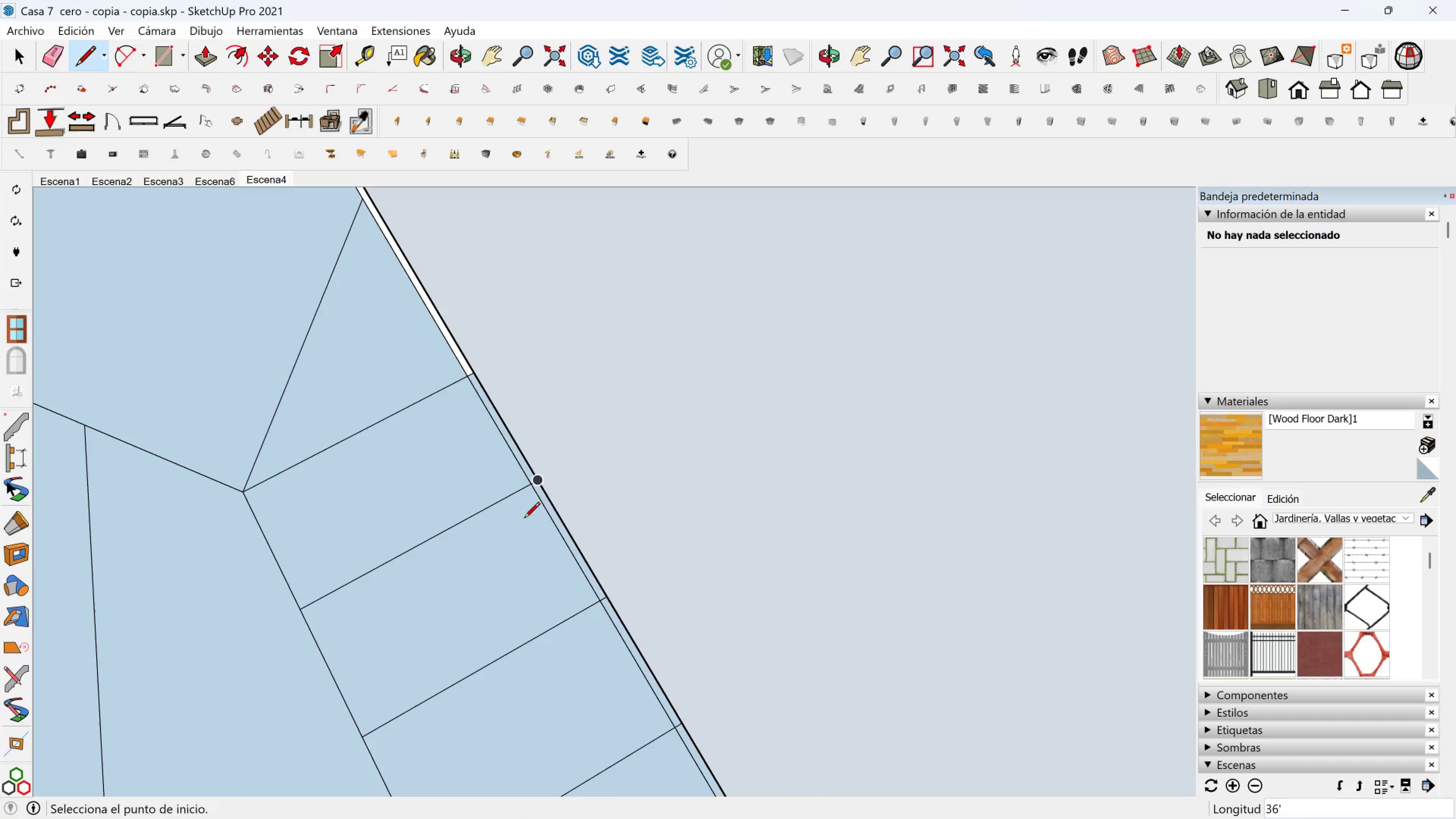 
hold_key(key=ShiftLeft, duration=0.33)
 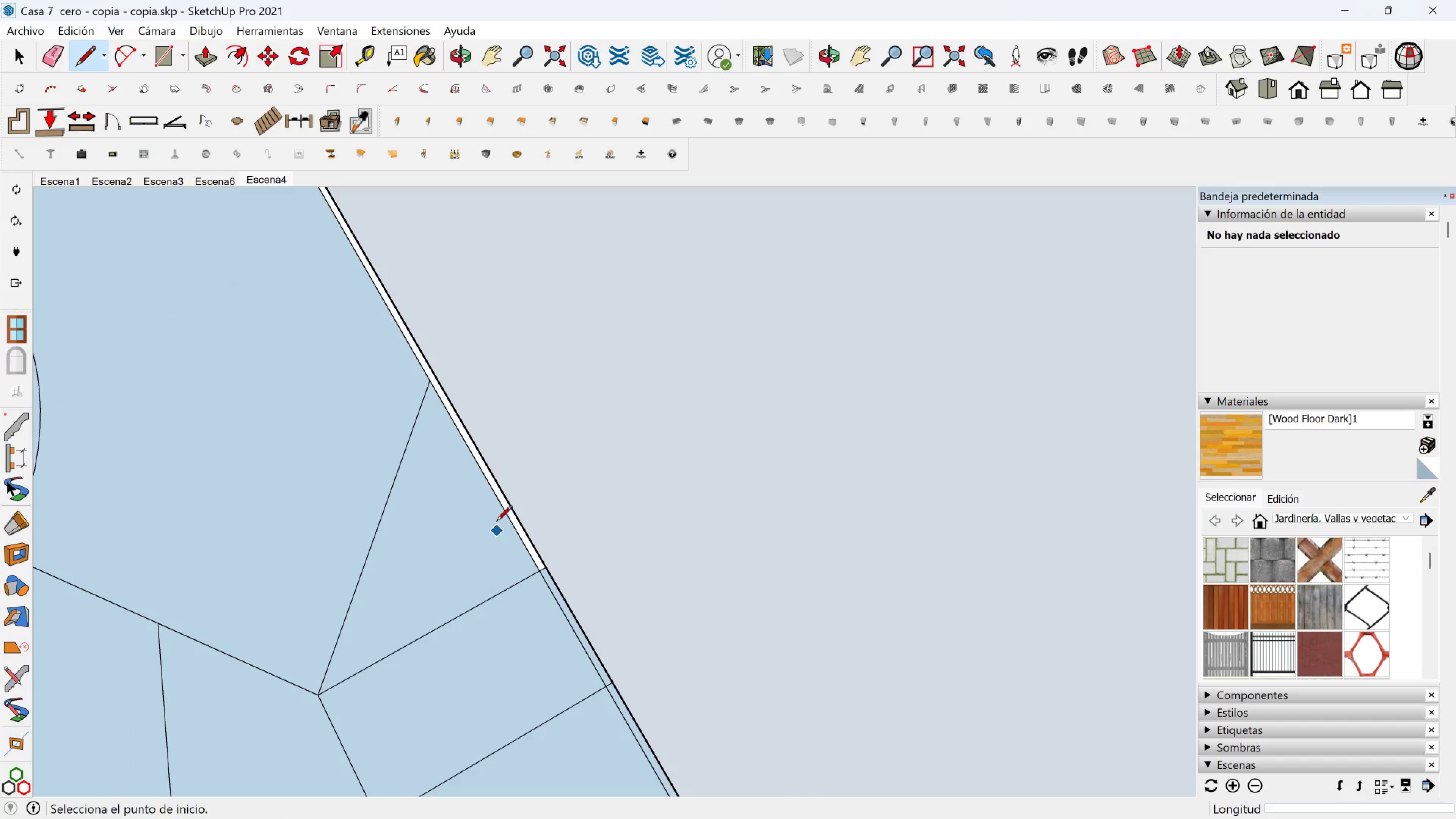 
scroll: coordinate [502, 511], scroll_direction: up, amount: 6.0
 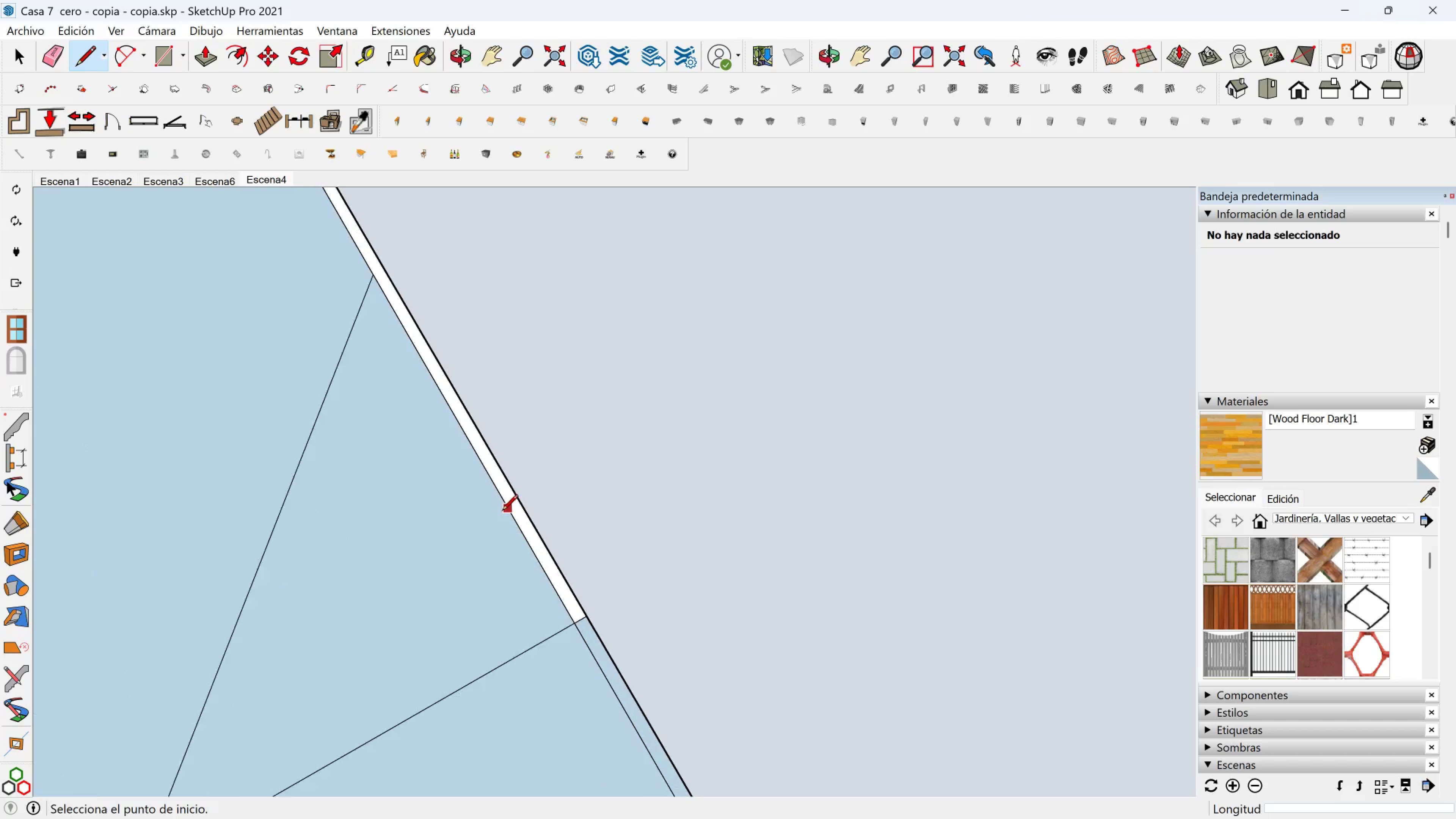 
key(Space)
 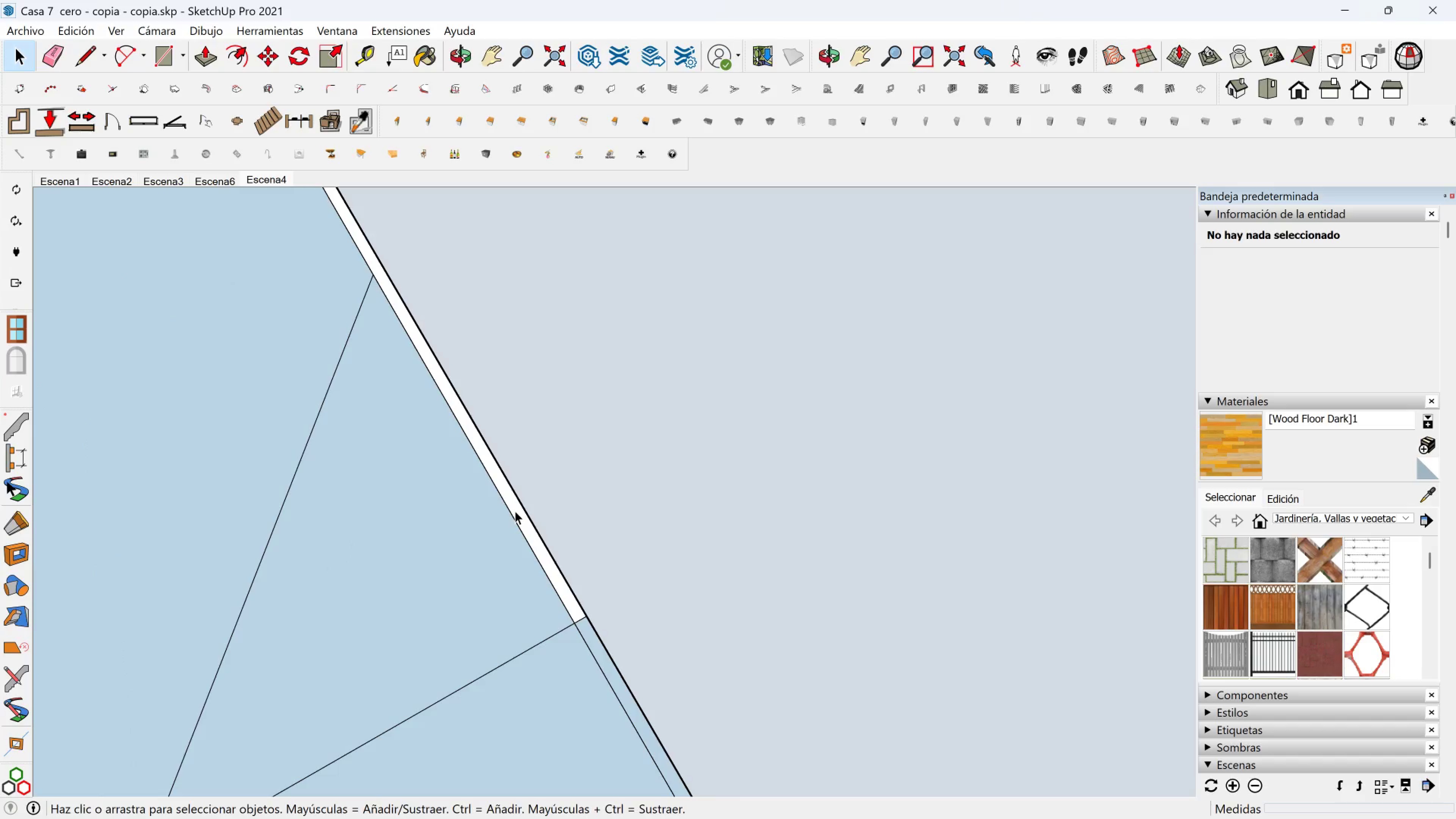 
left_click([515, 511])
 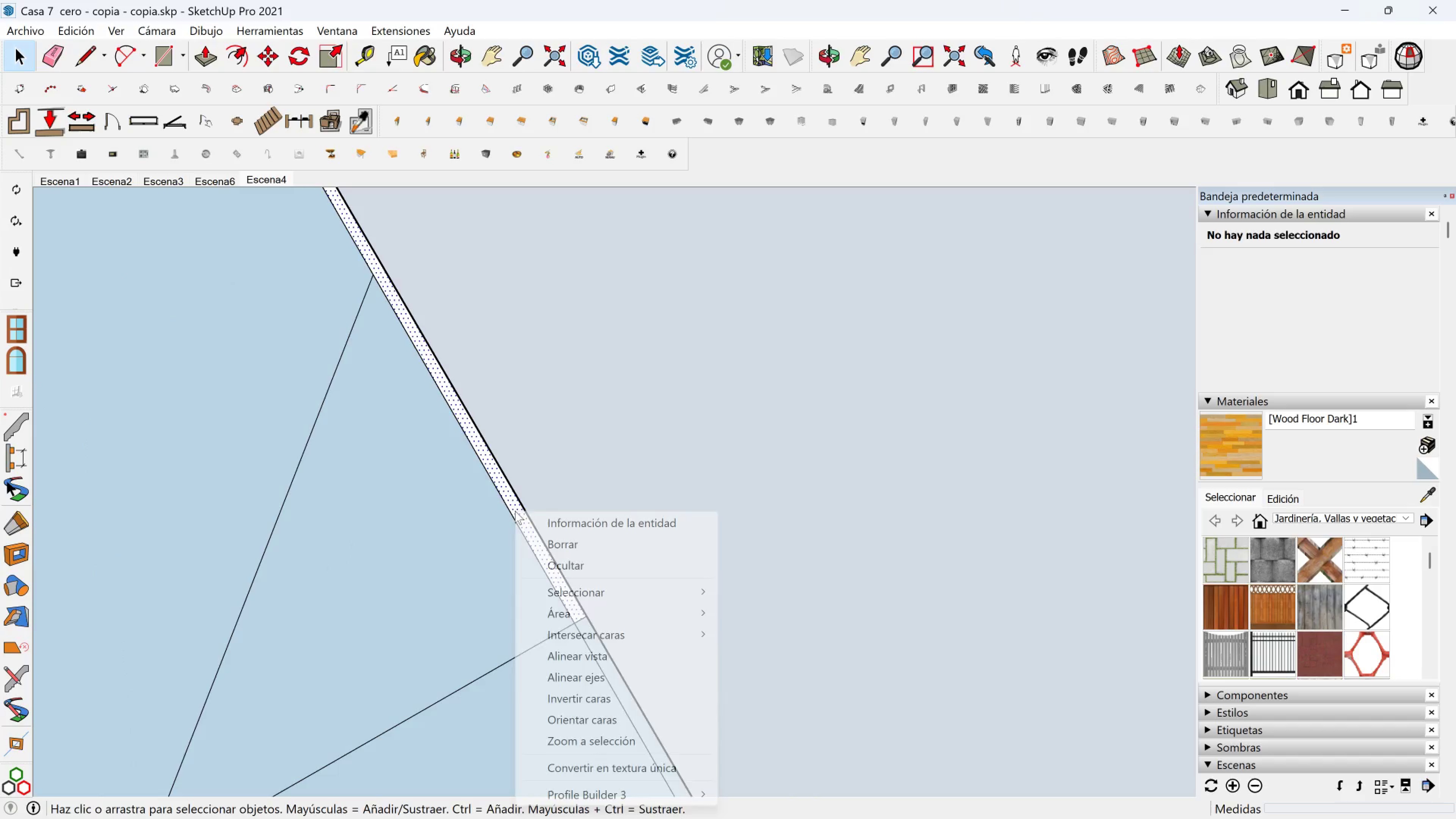 
right_click([515, 511])
 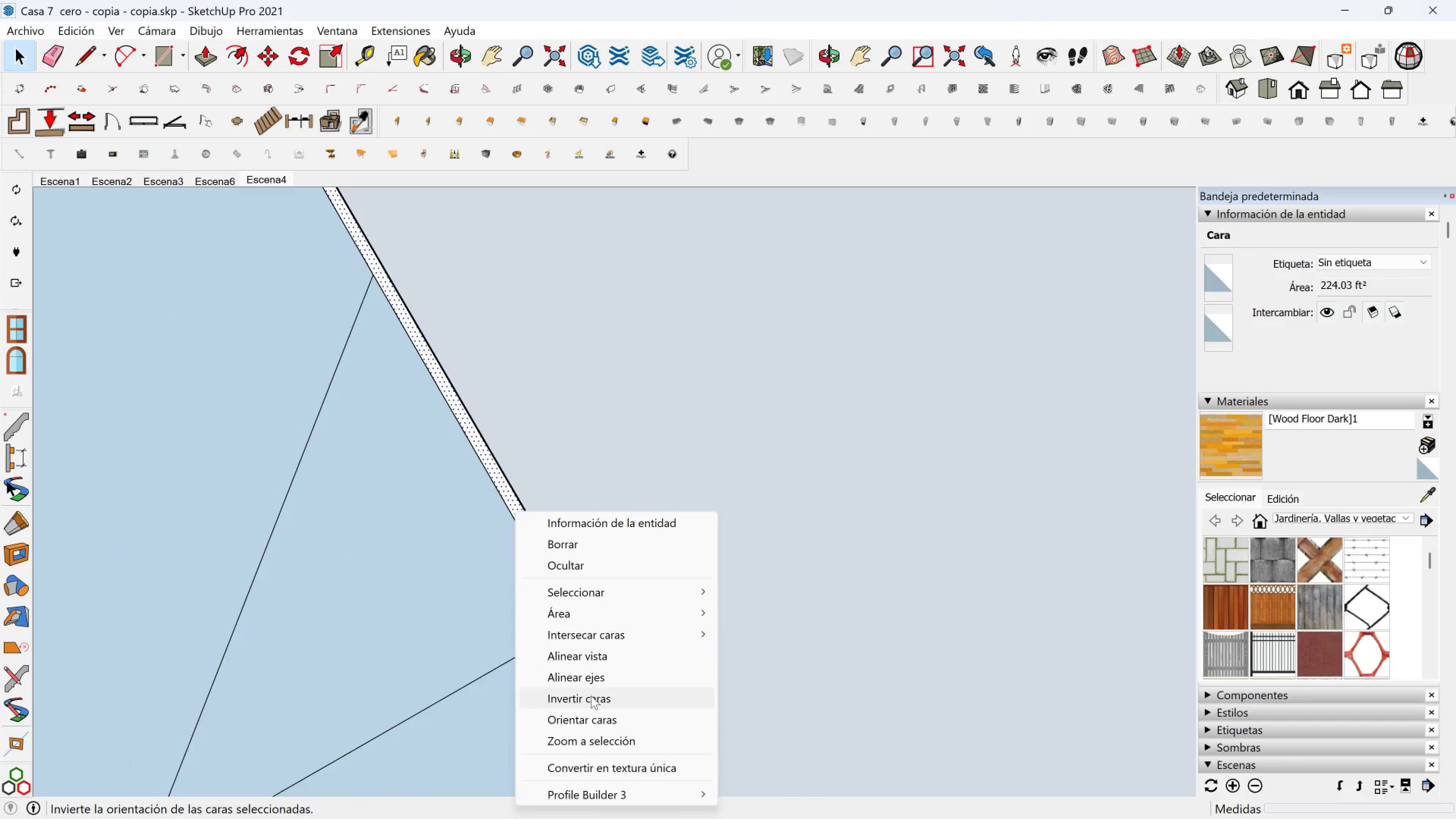 
left_click([593, 696])
 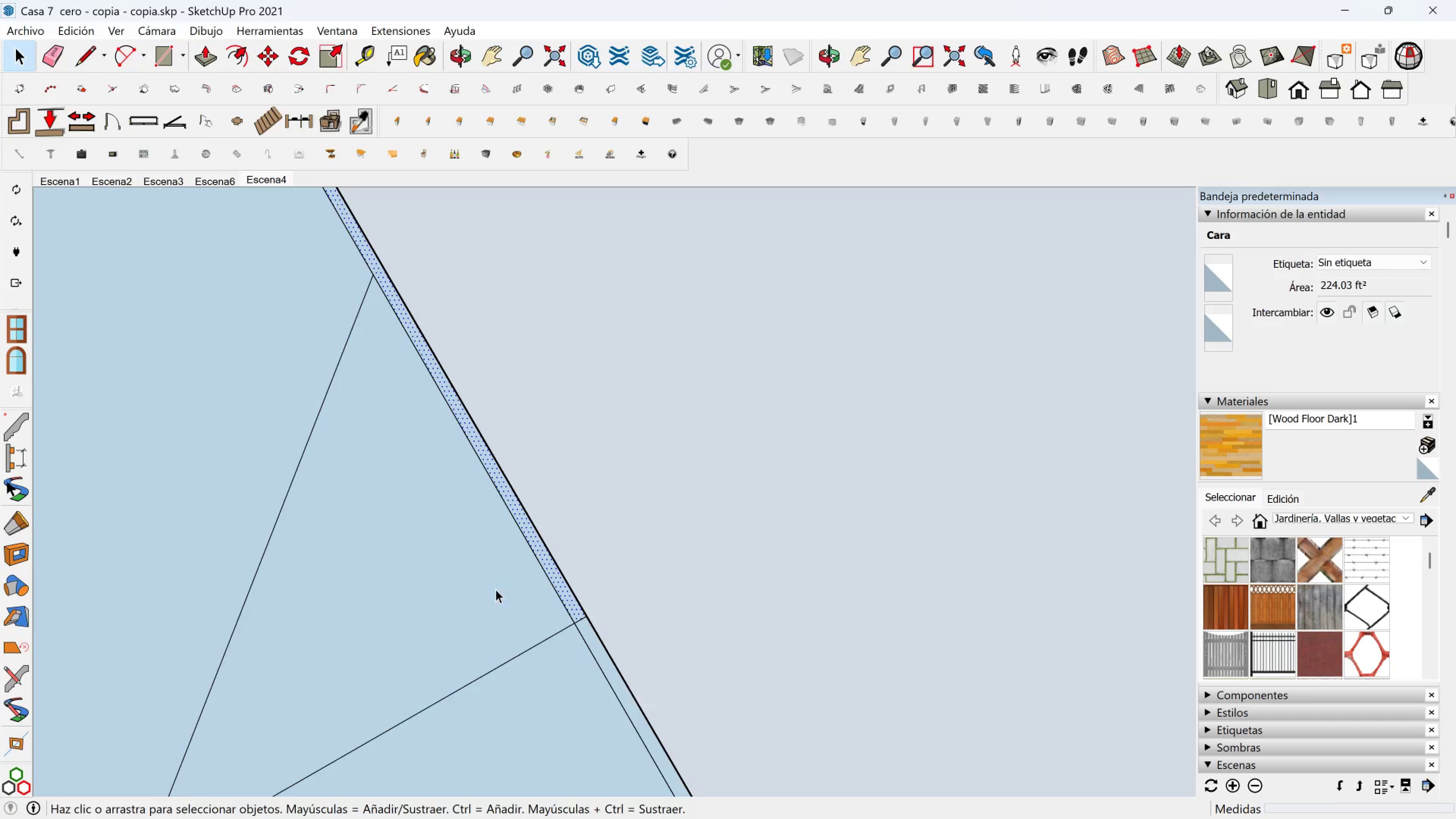 
scroll: coordinate [382, 494], scroll_direction: down, amount: 12.0
 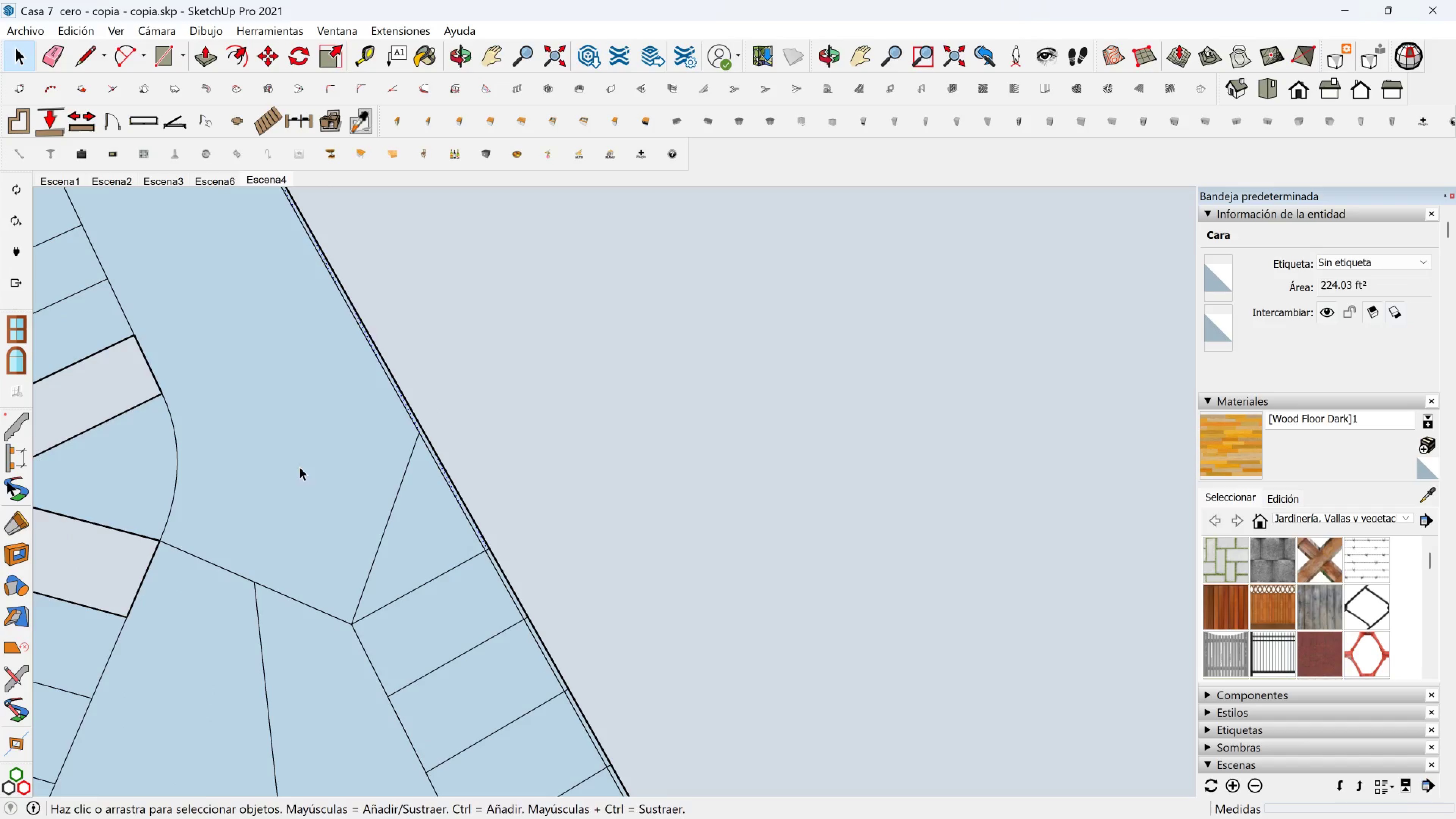 
hold_key(key=ShiftLeft, duration=0.68)
 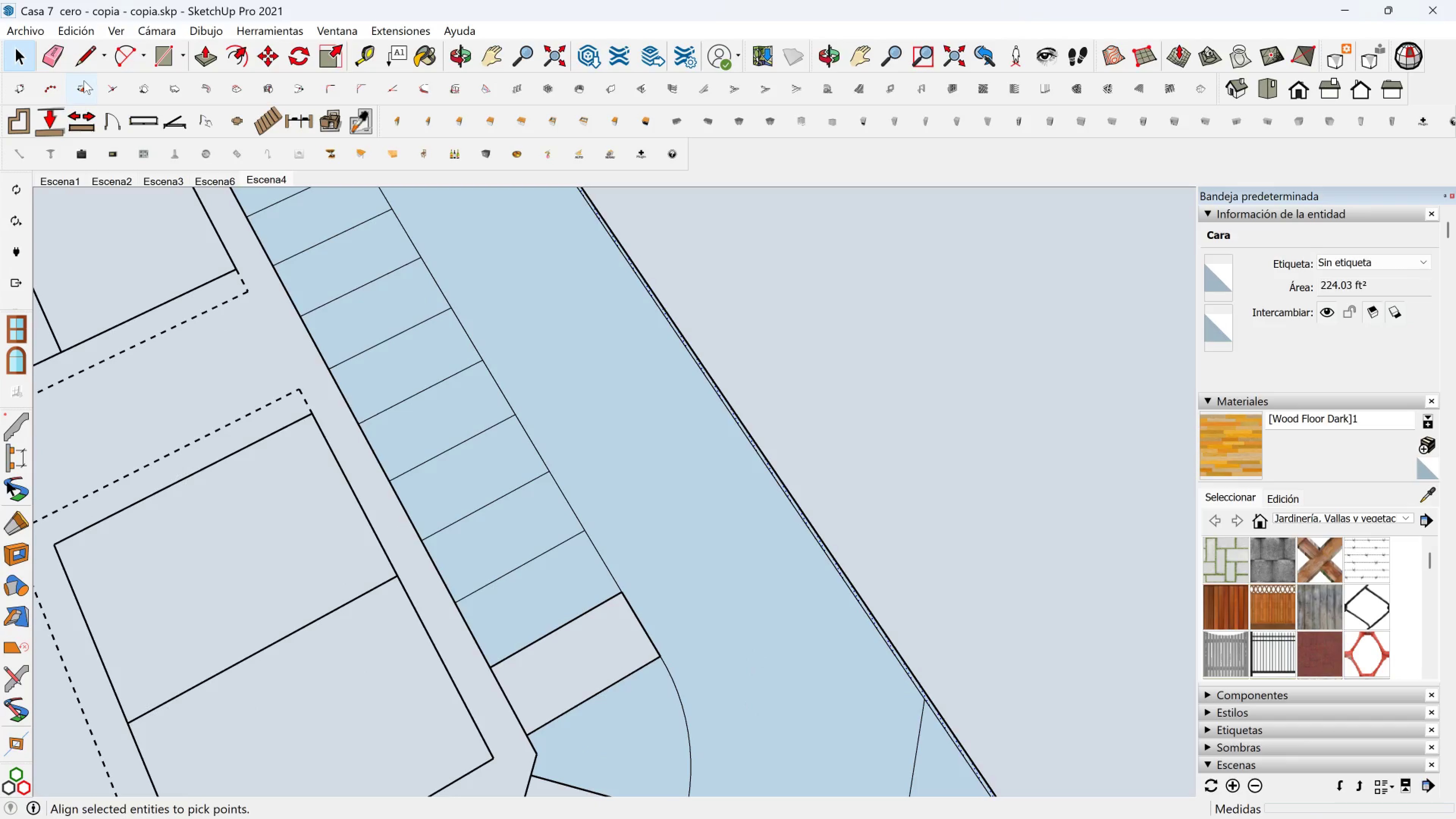 
left_click([88, 58])
 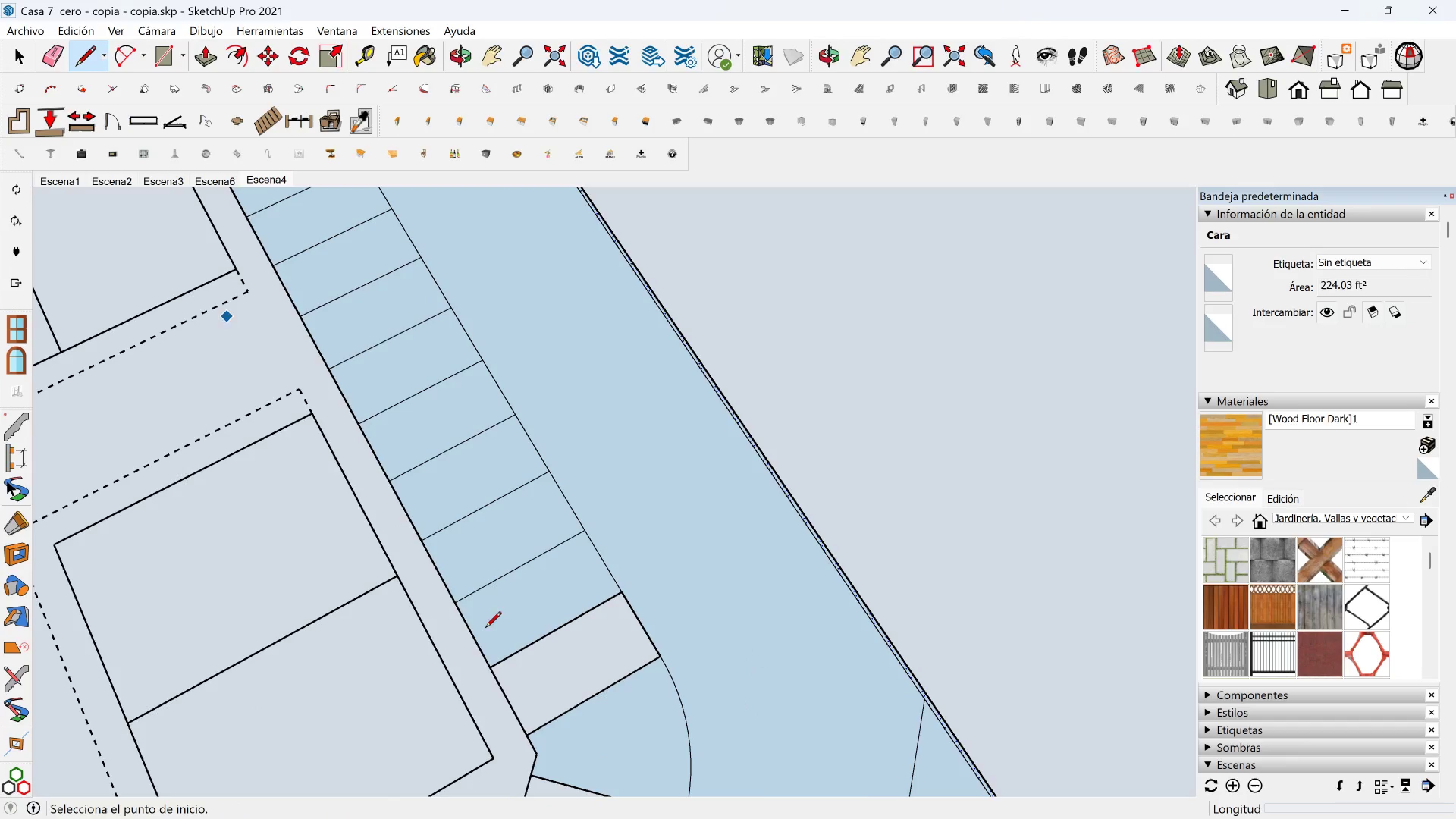 
hold_key(key=ShiftLeft, duration=0.4)
 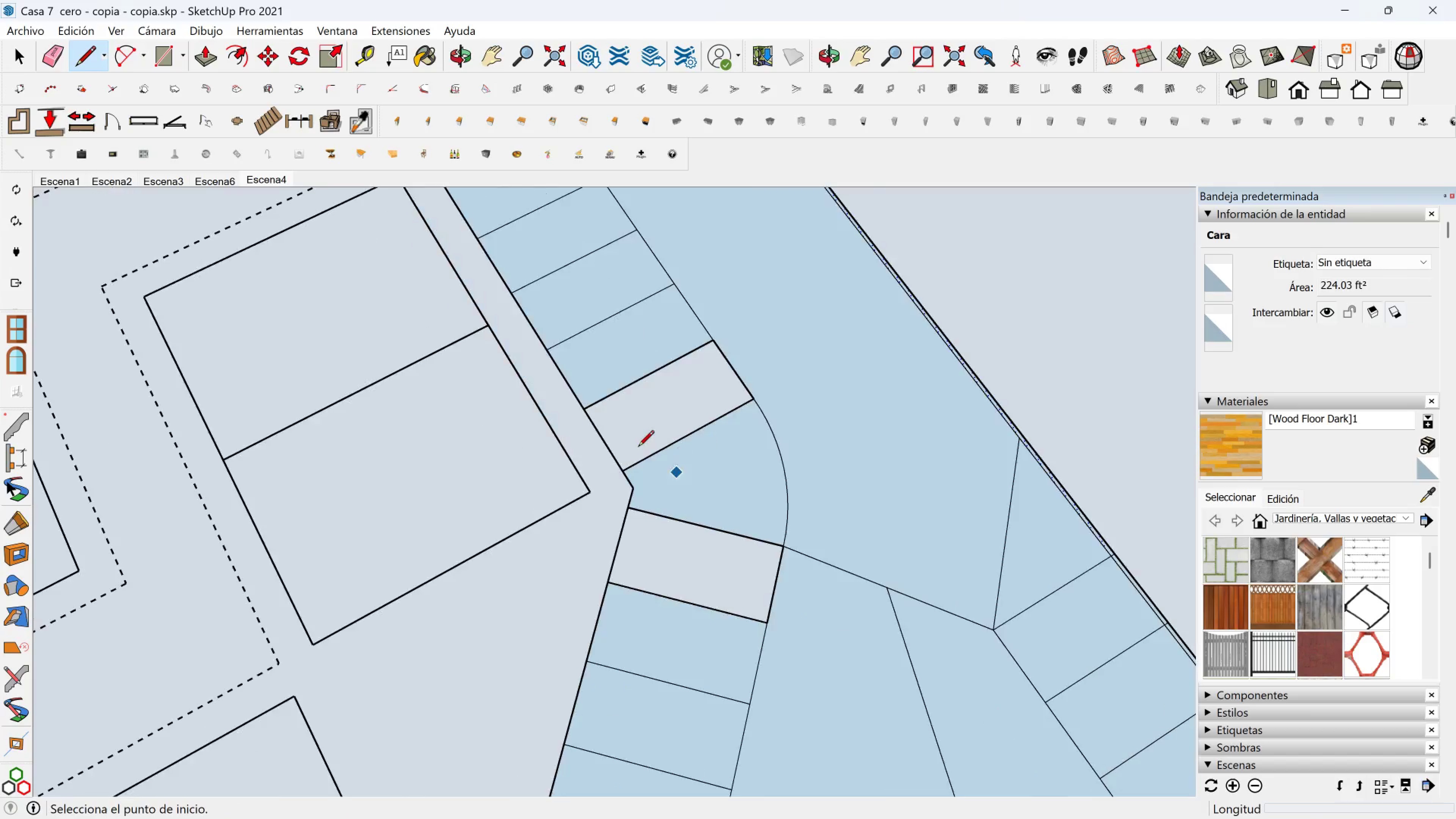 
scroll: coordinate [634, 444], scroll_direction: up, amount: 2.0
 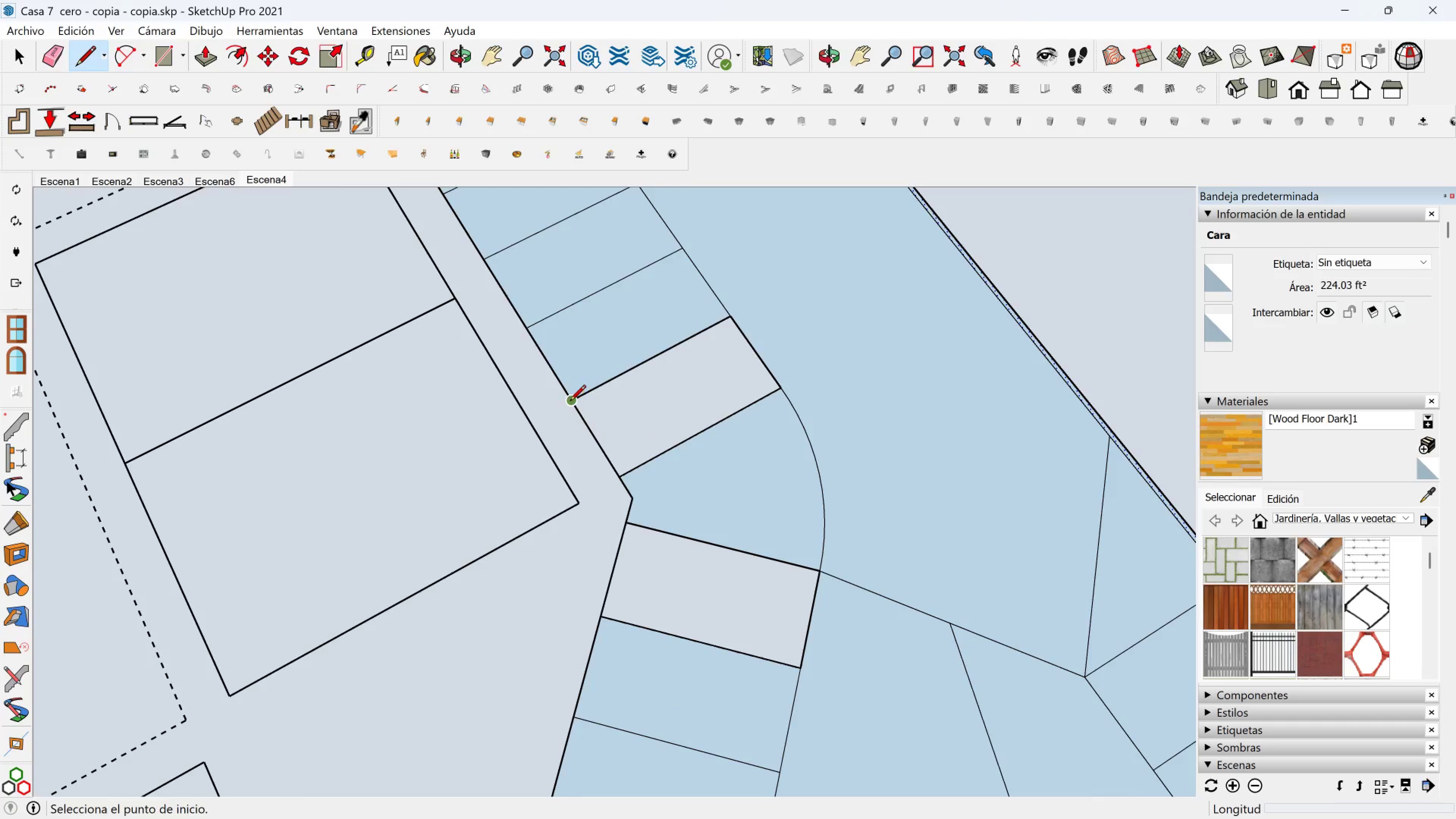 
left_click([570, 402])
 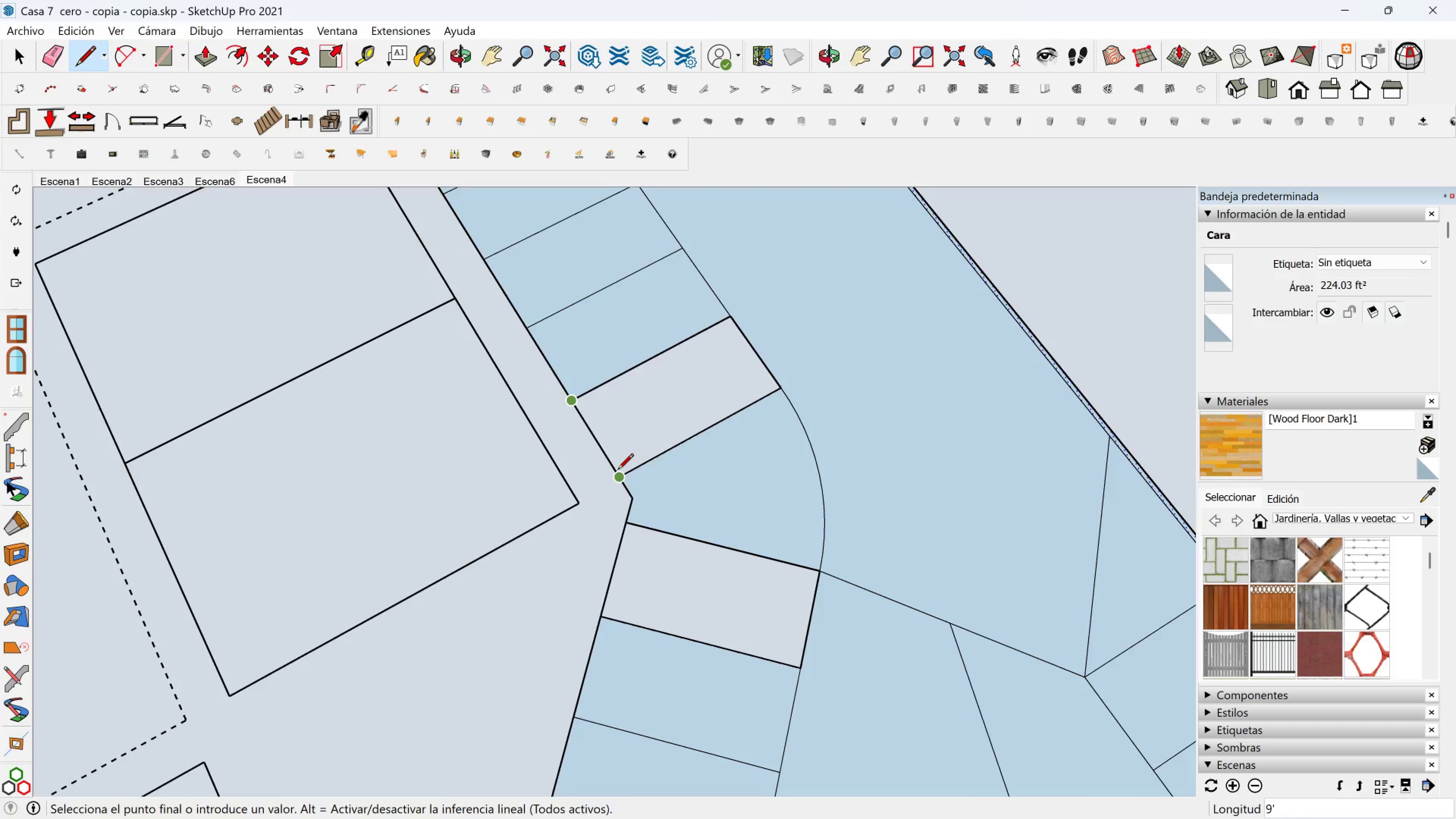 
left_click([618, 471])
 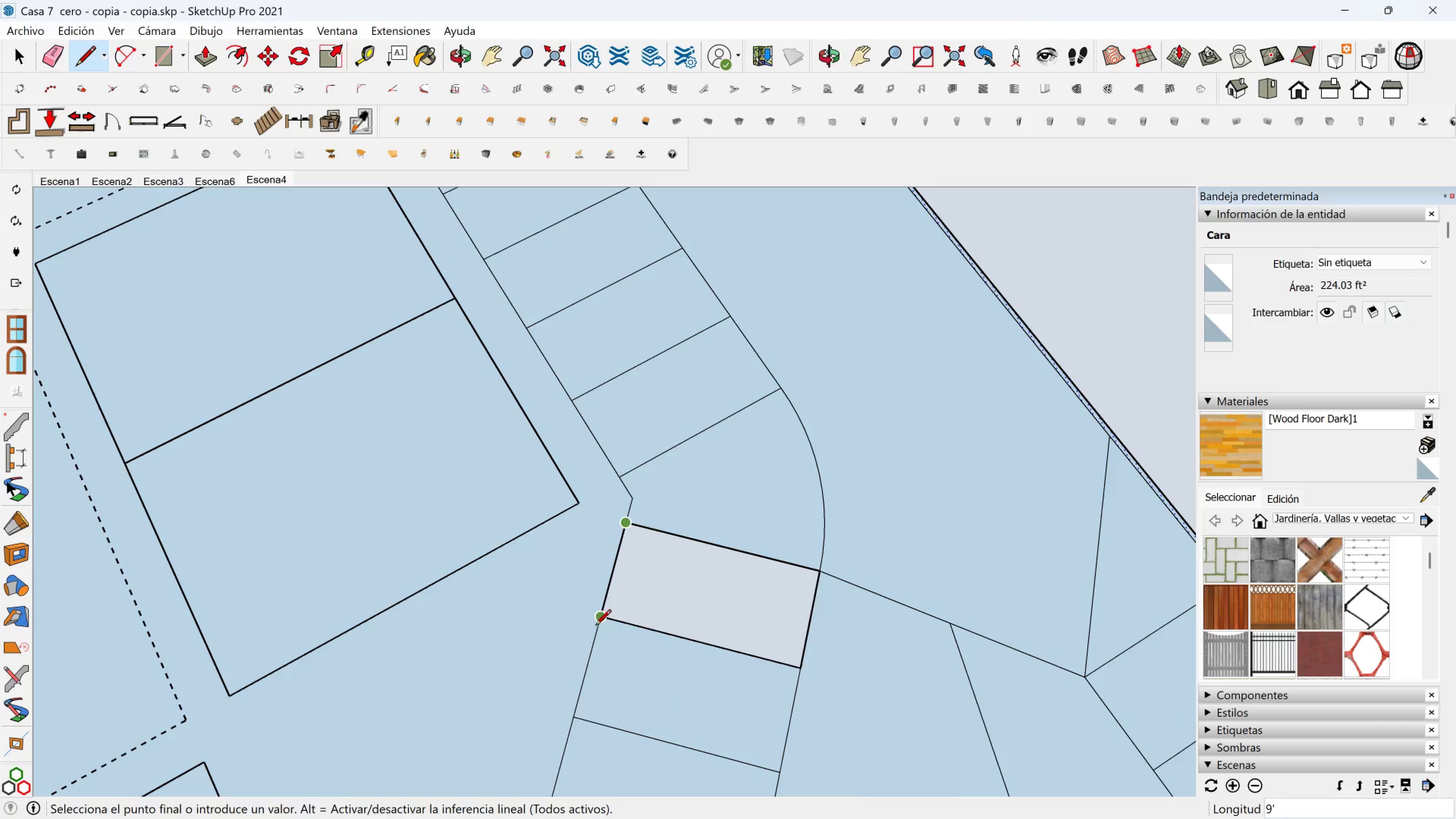 
left_click([596, 624])
 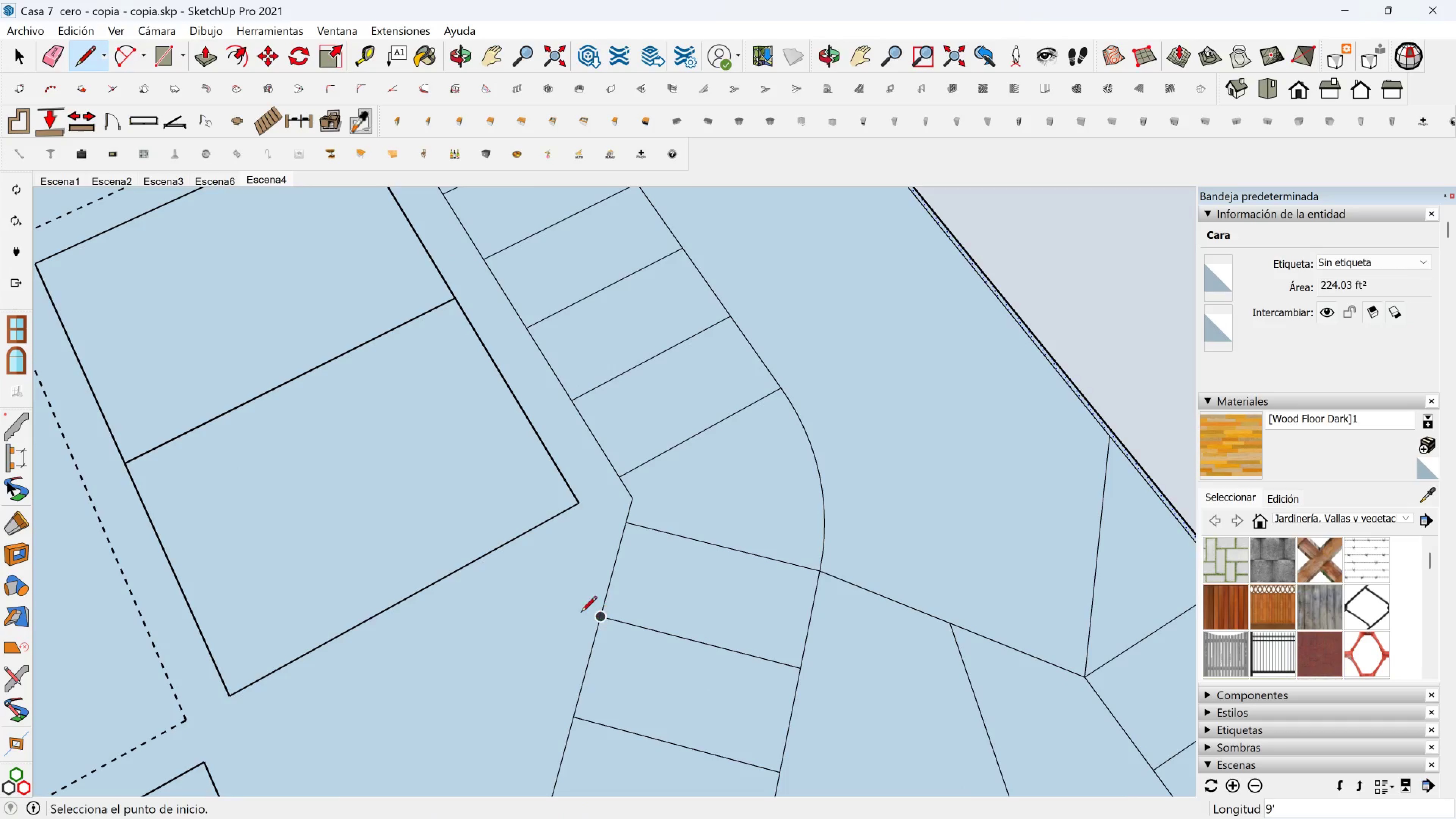 
scroll: coordinate [579, 613], scroll_direction: down, amount: 1.0
 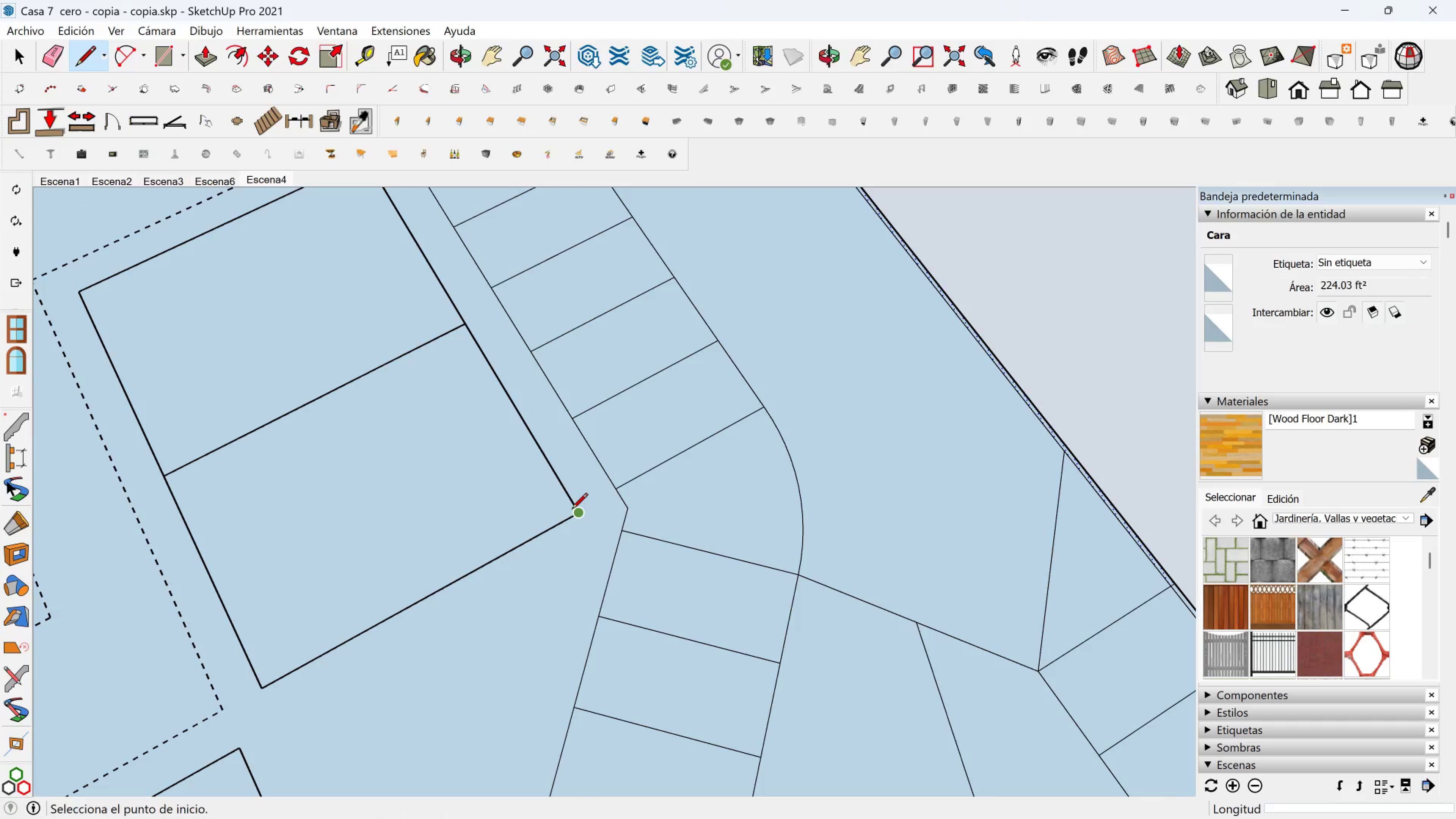 
left_click([572, 510])
 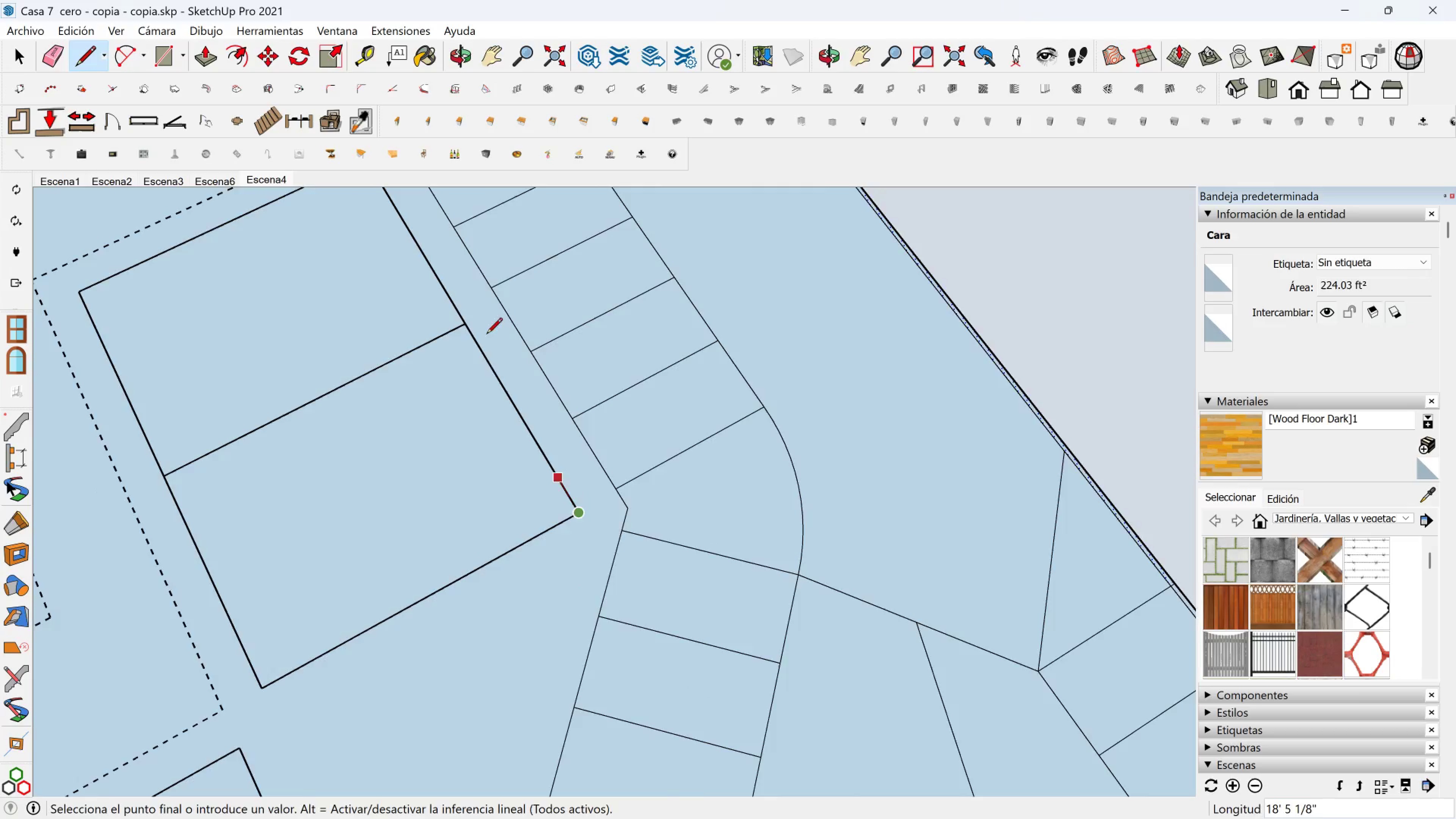 
scroll: coordinate [469, 306], scroll_direction: down, amount: 1.0
 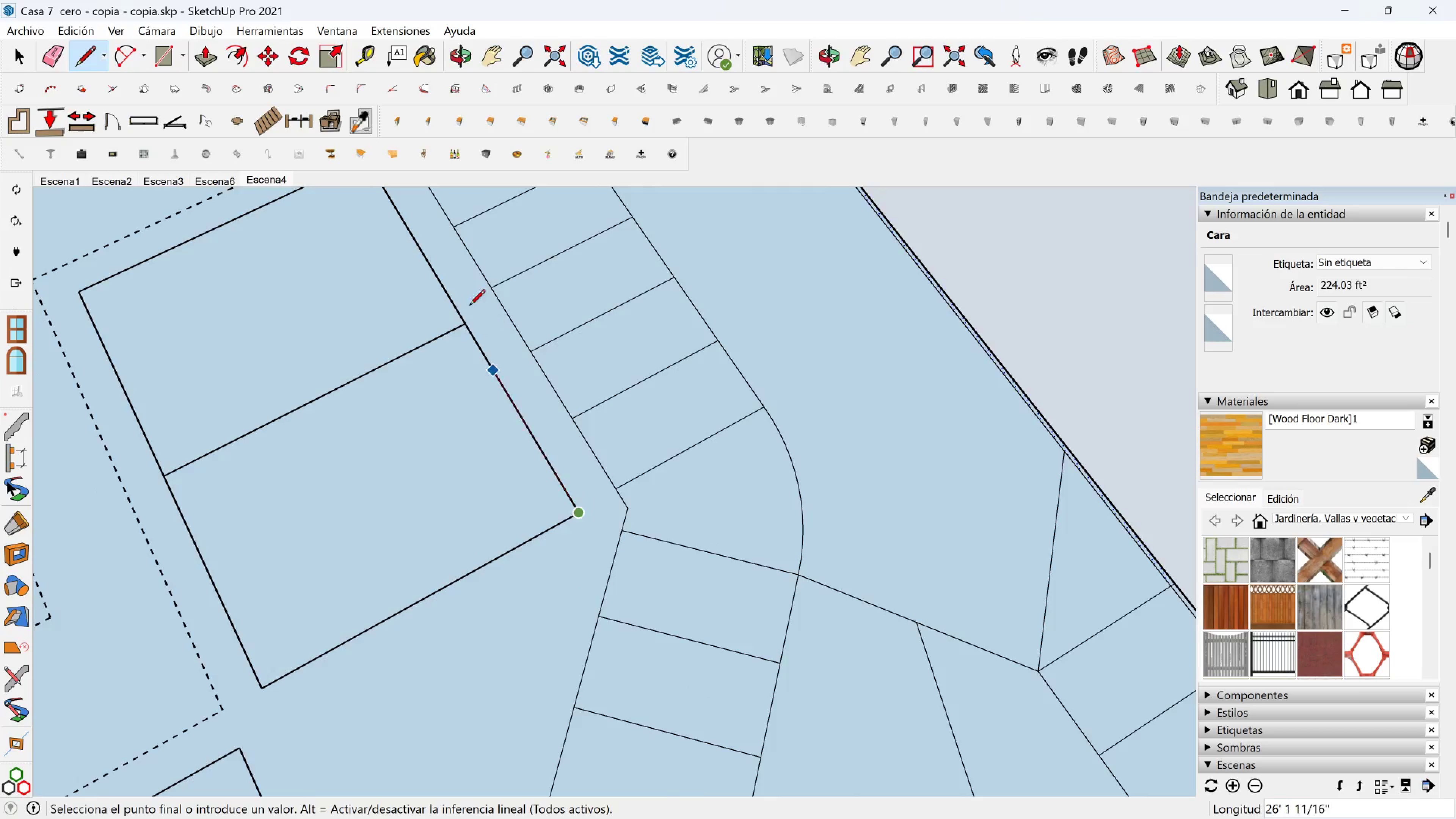 
key(Shift+ShiftLeft)
 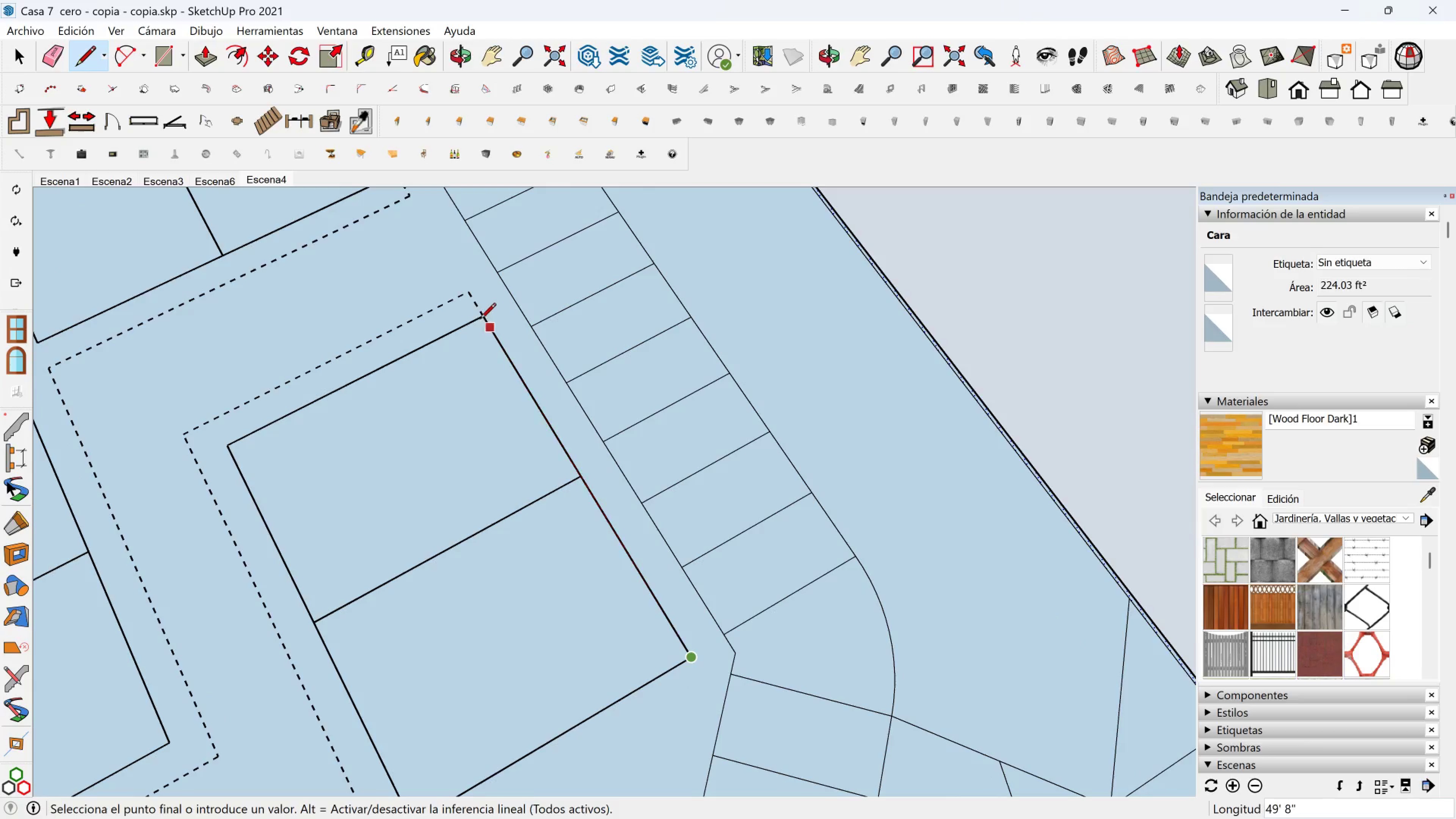 
left_click([480, 318])
 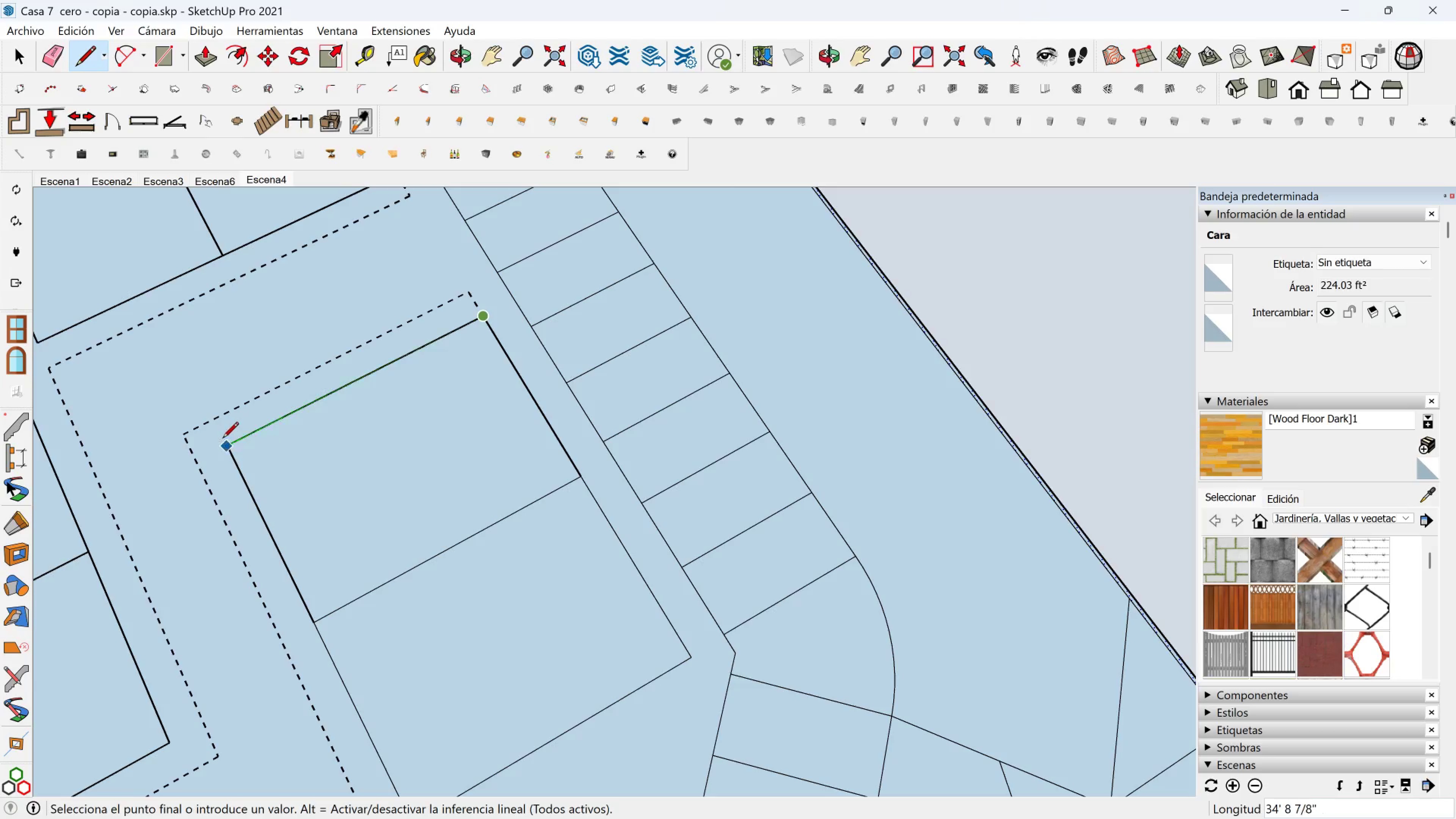 
left_click([227, 446])
 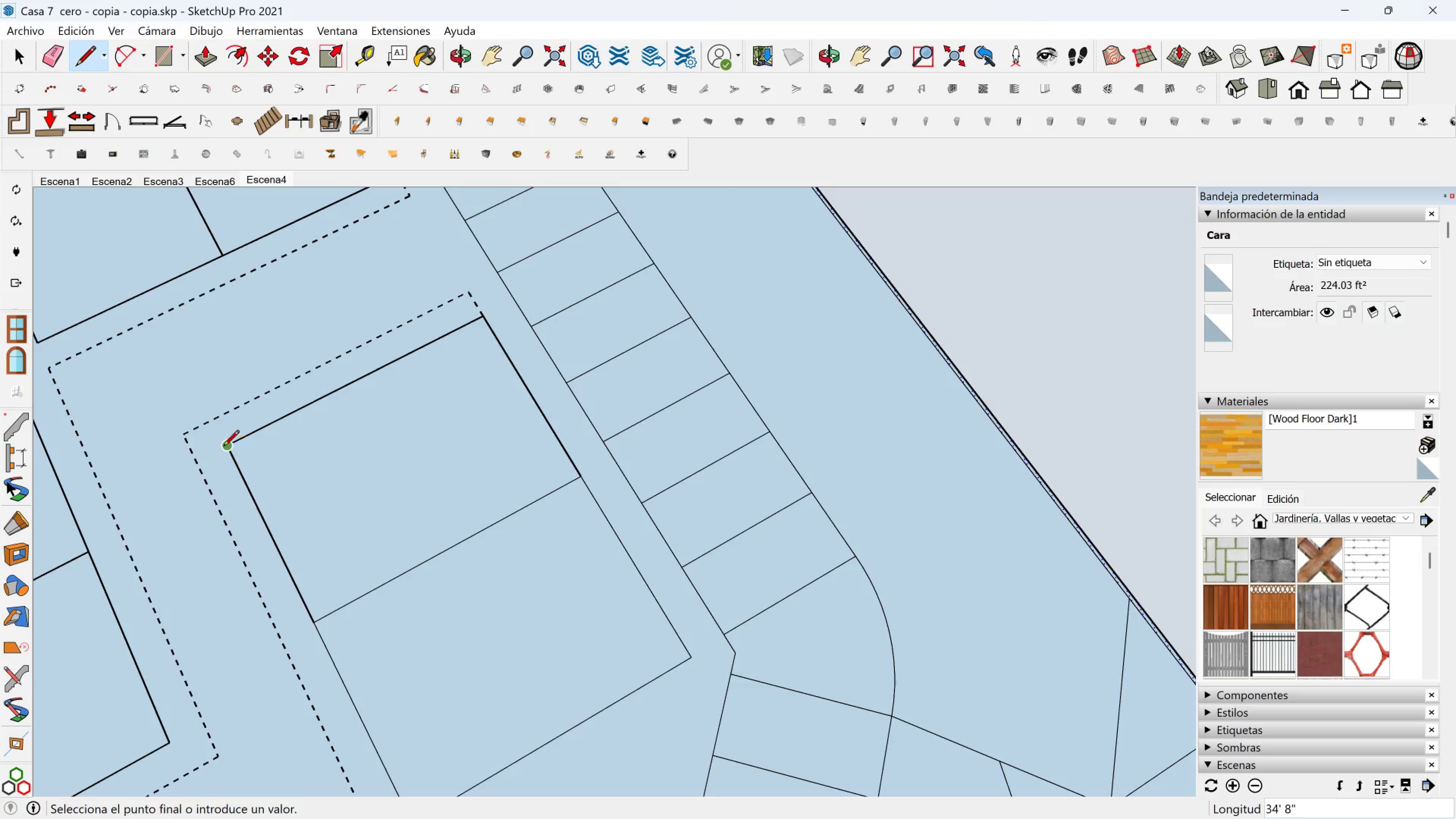 
left_click([223, 447])
 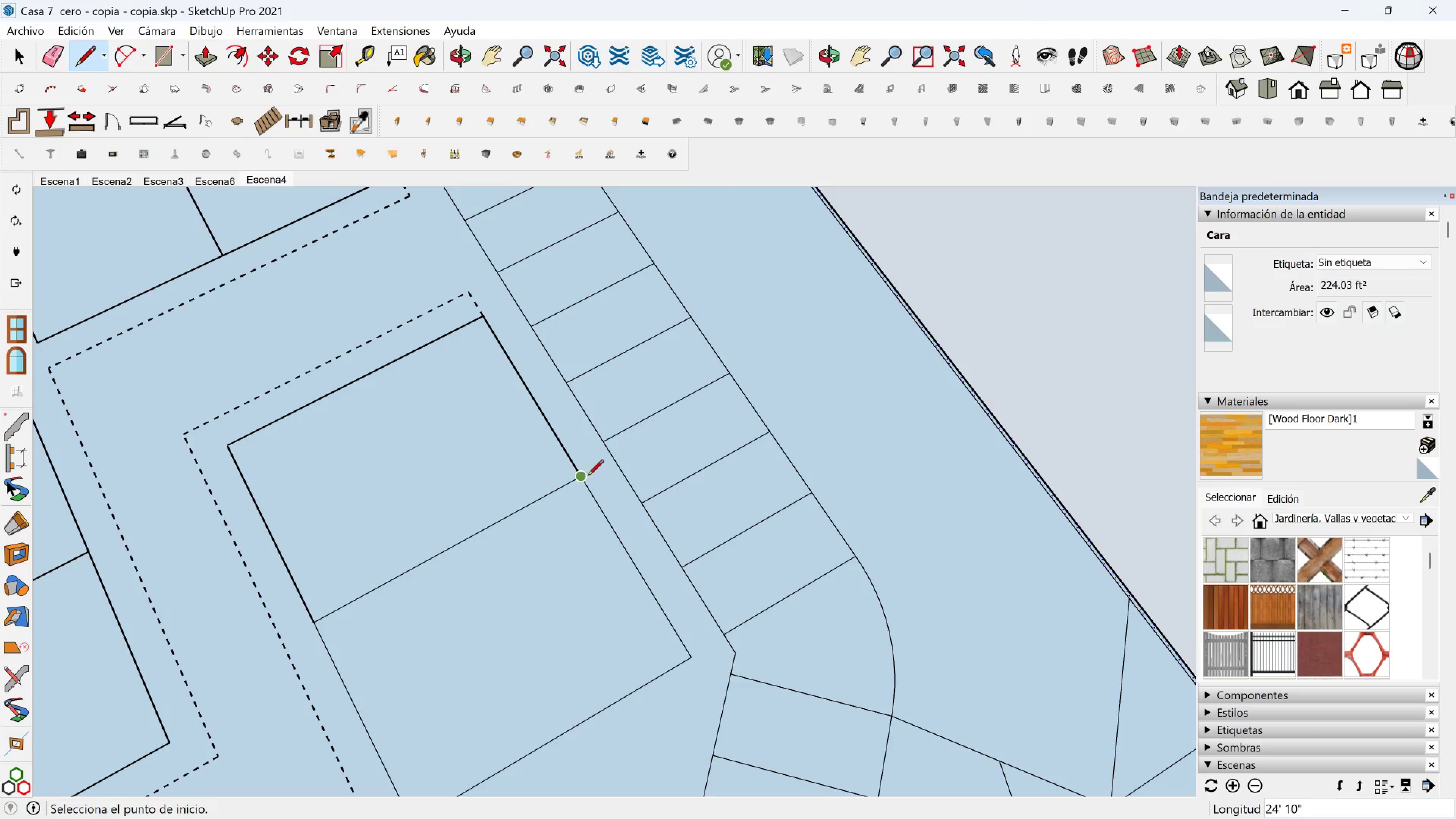 
double_click([584, 476])
 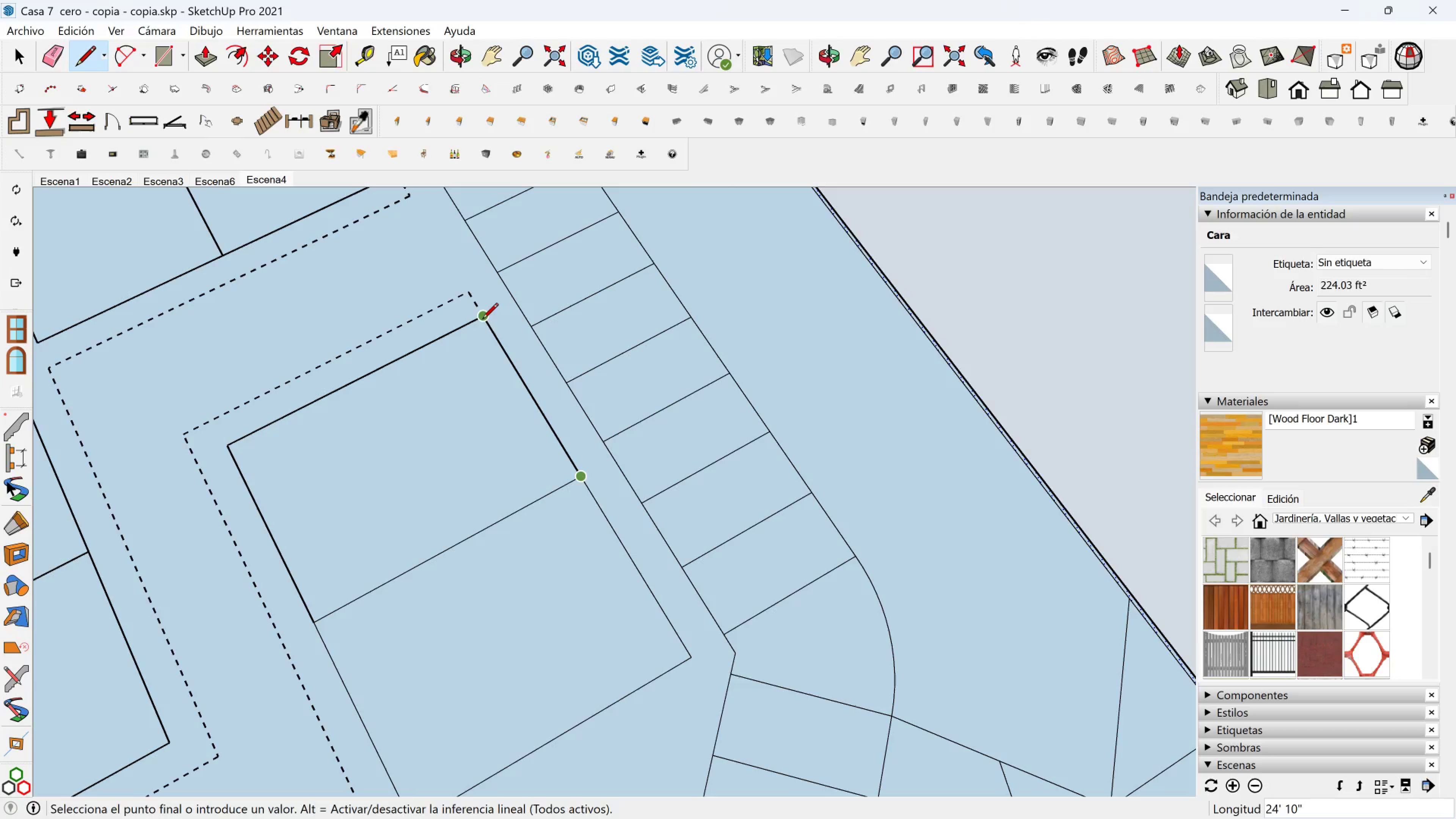 
left_click([482, 318])
 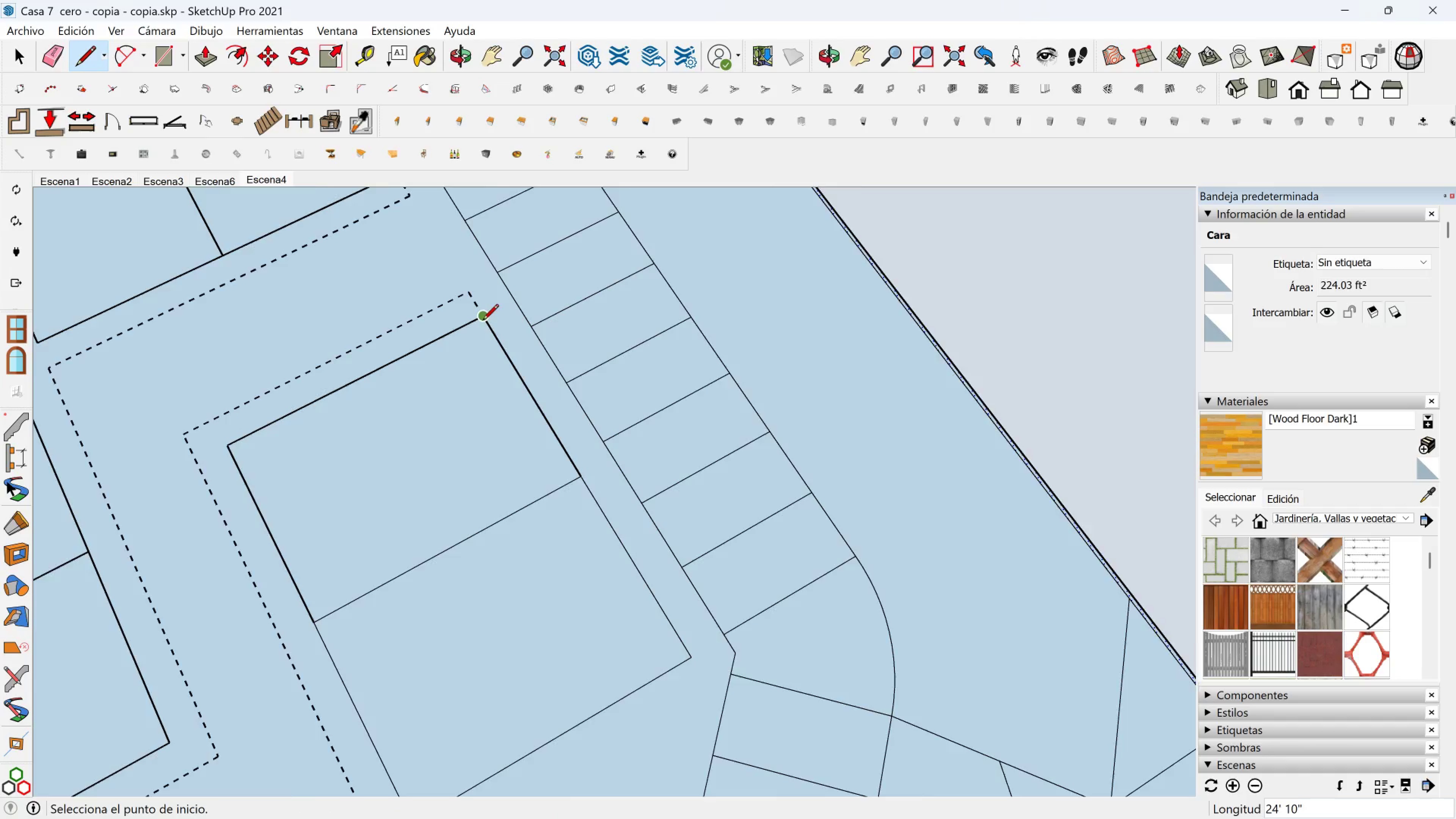 
scroll: coordinate [472, 493], scroll_direction: up, amount: 3.0
 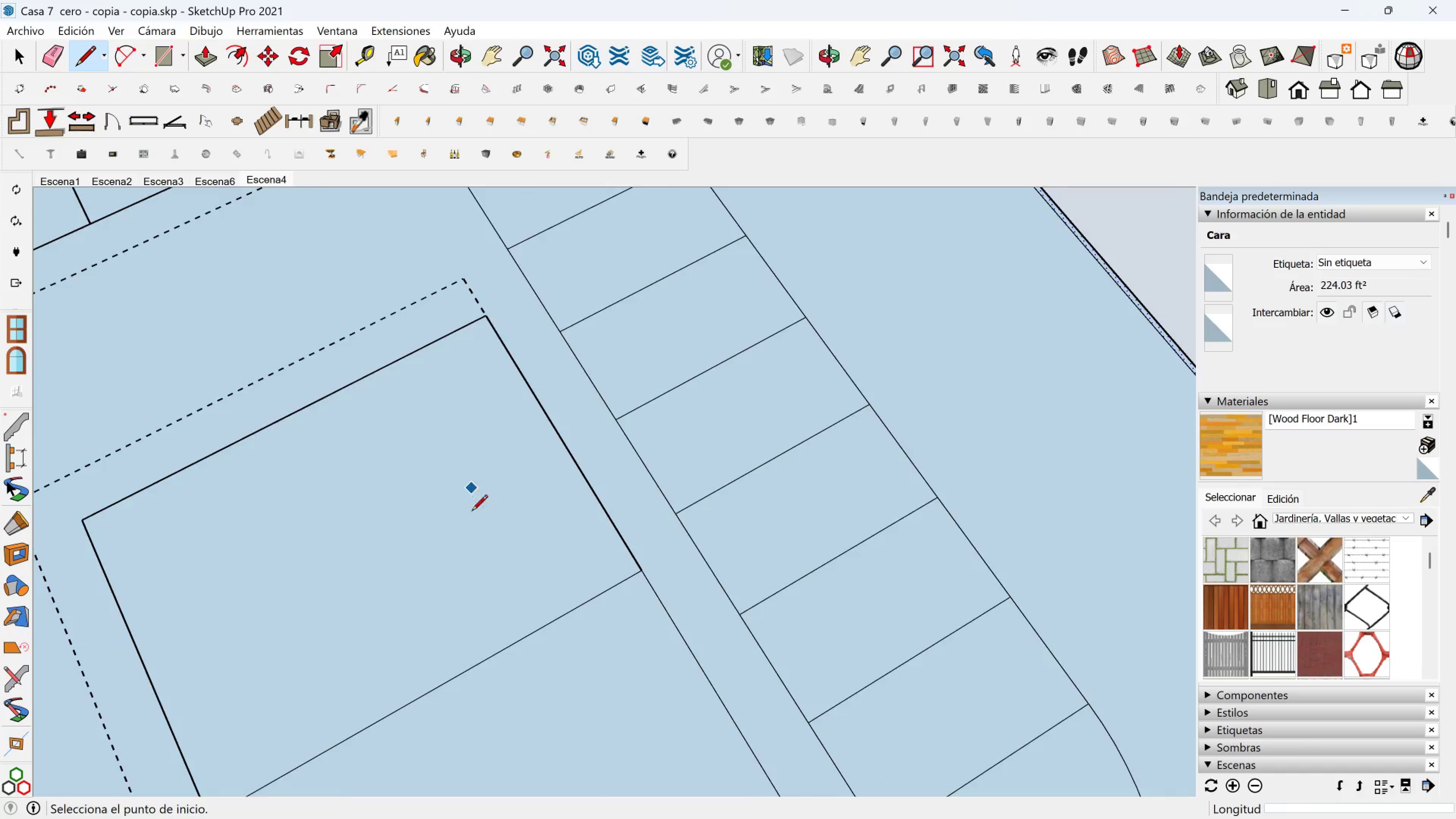 
key(Shift+ShiftLeft)
 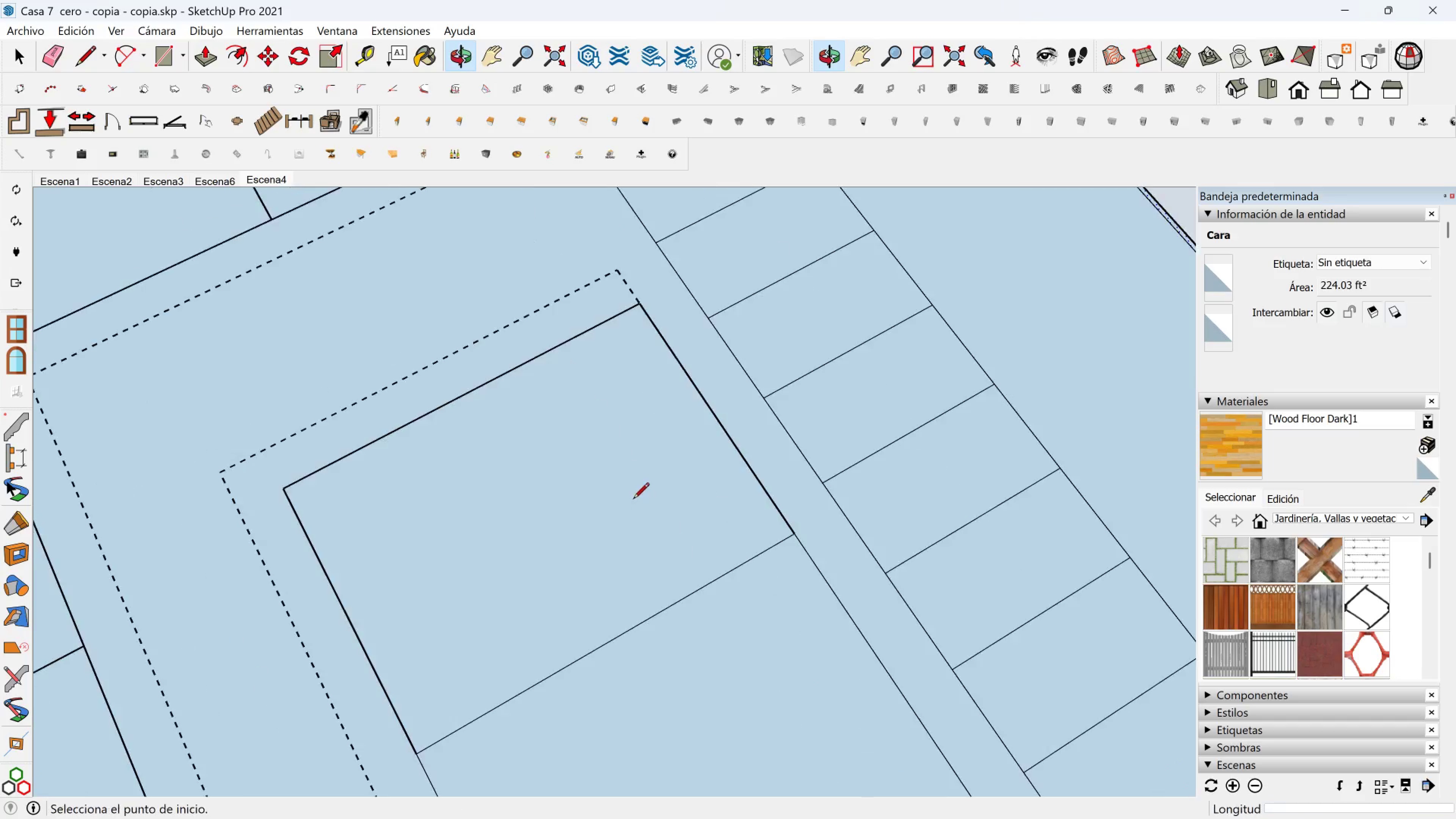 
key(Space)
 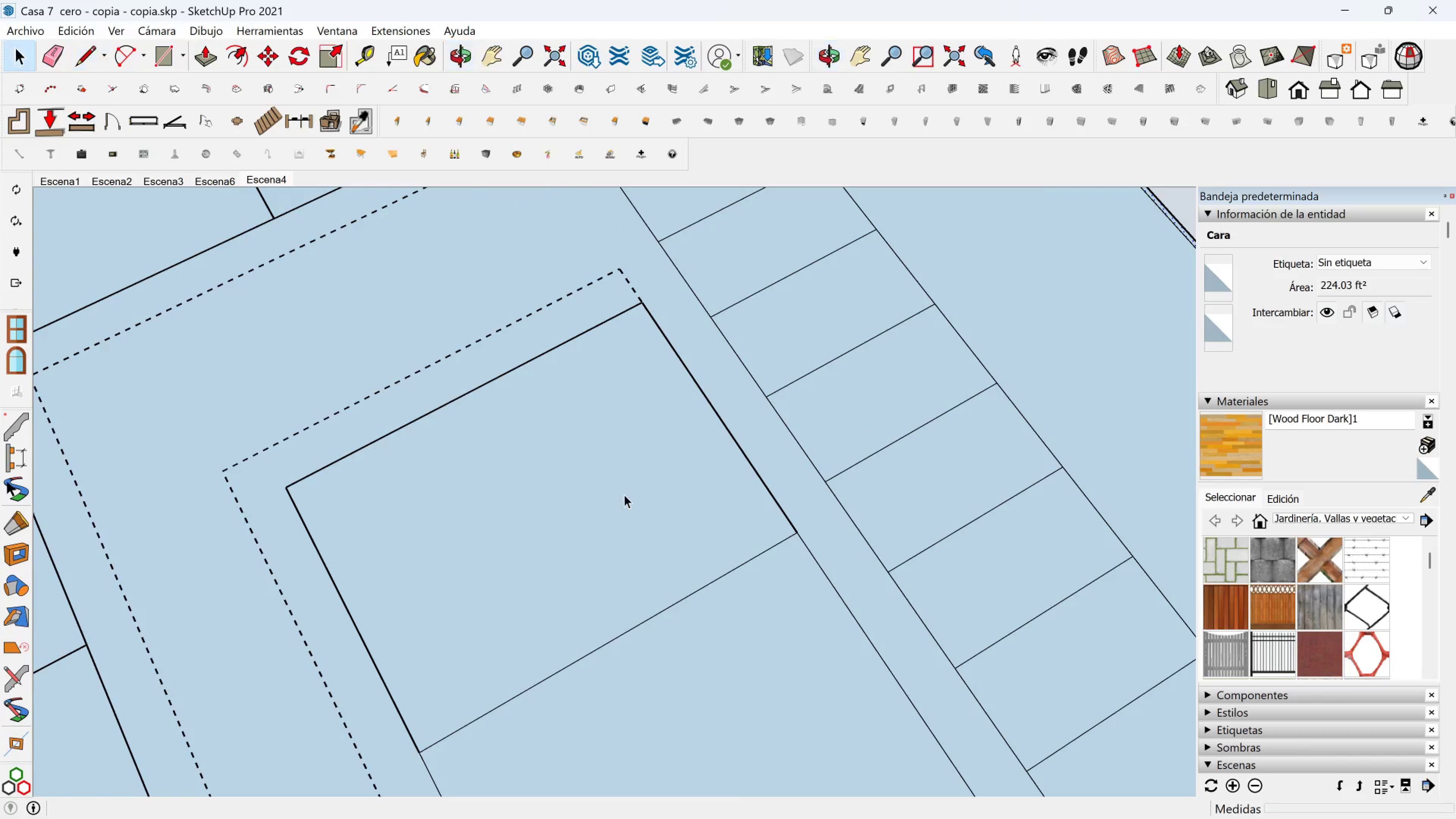 
left_click([624, 494])
 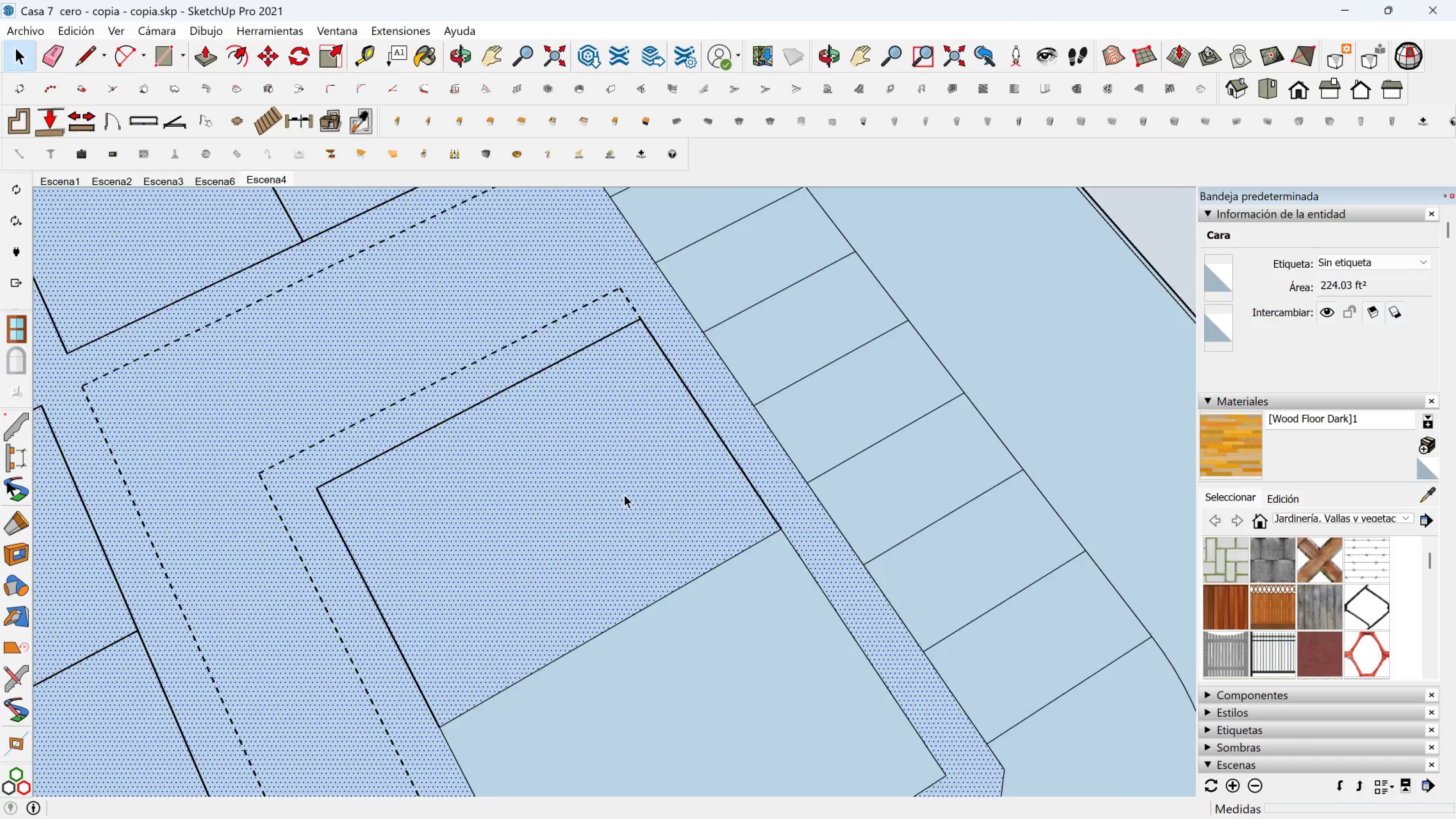 
scroll: coordinate [626, 494], scroll_direction: down, amount: 4.0
 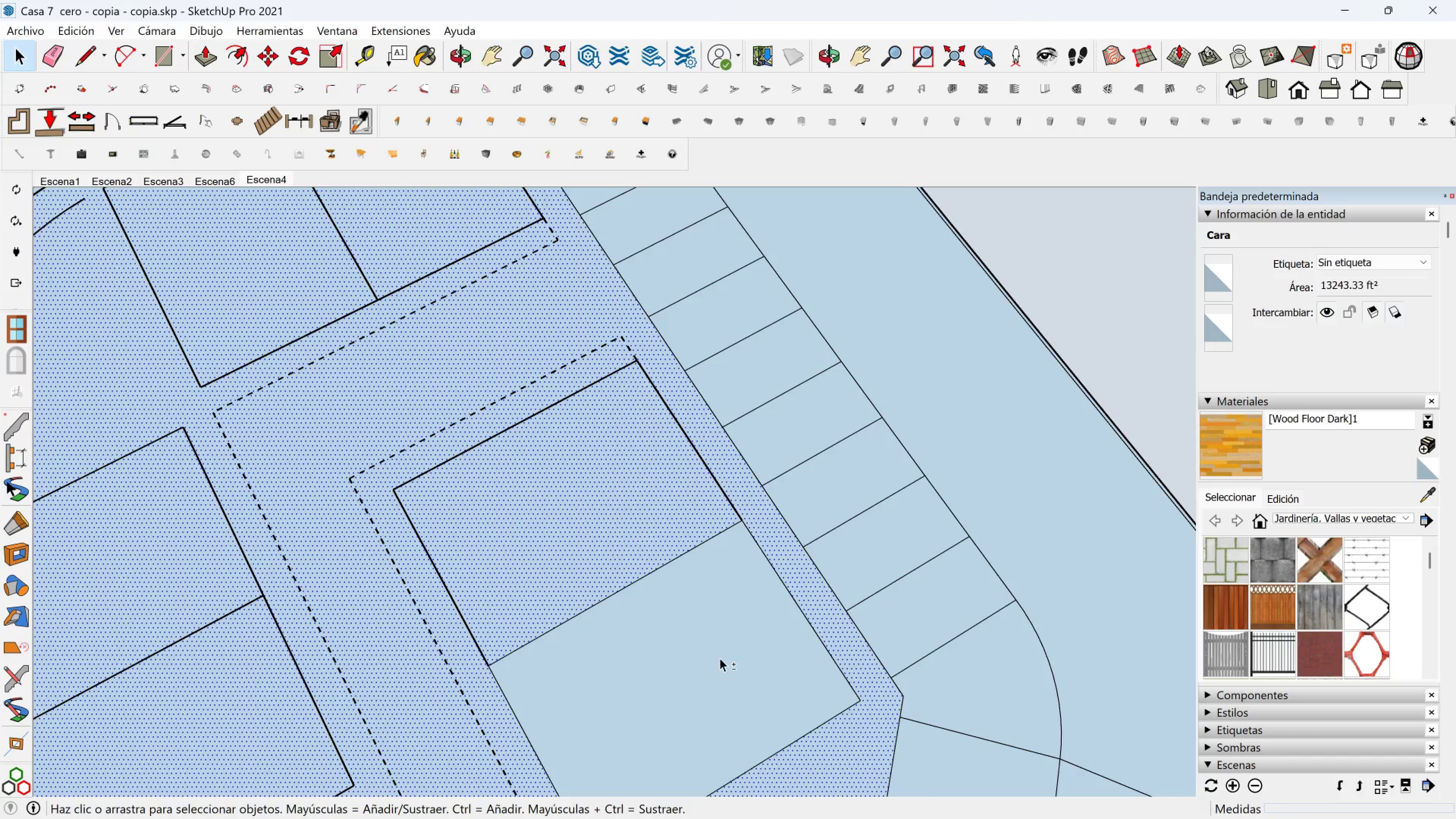 
key(Shift+ShiftLeft)
 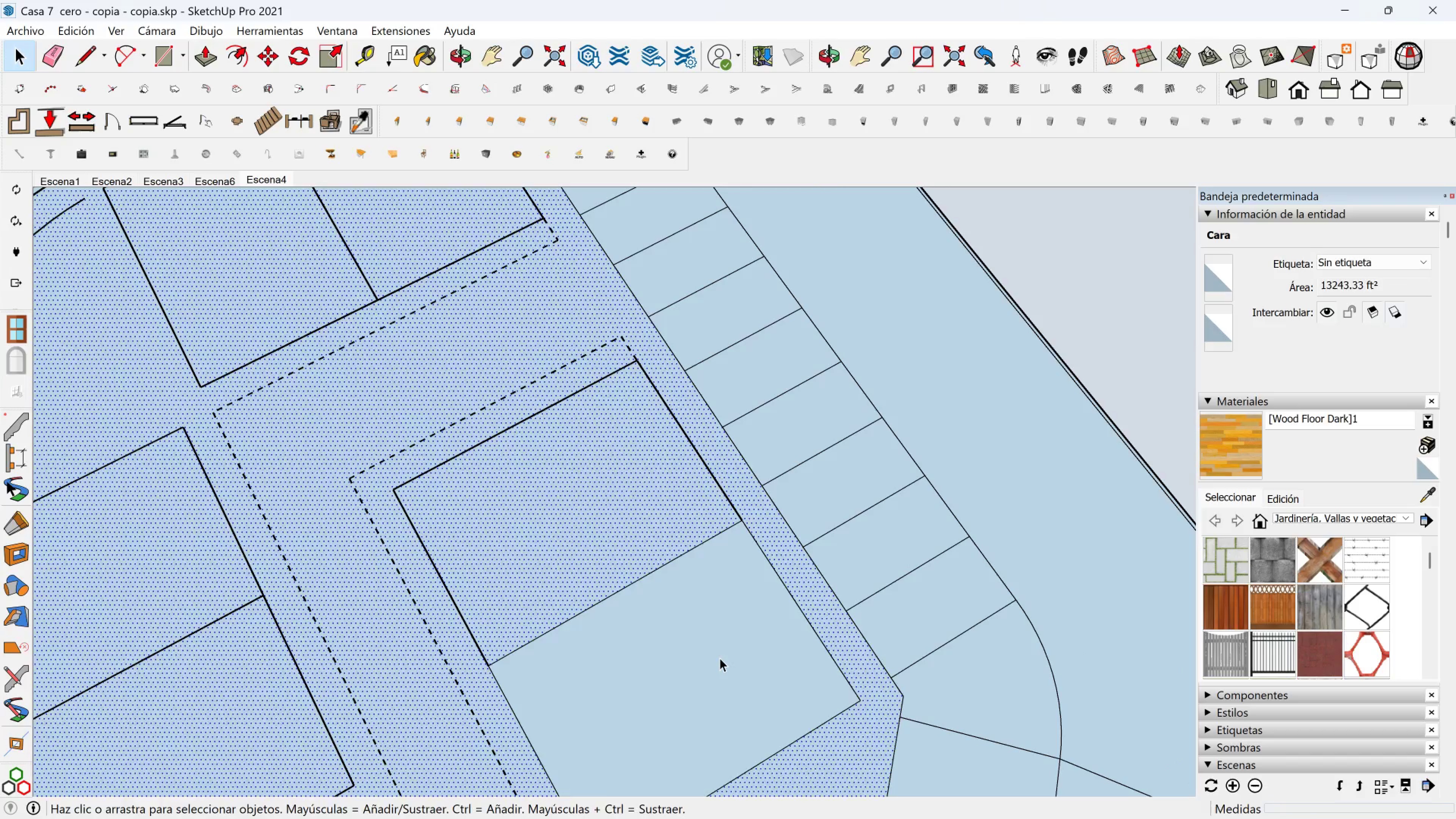 
left_click([720, 658])
 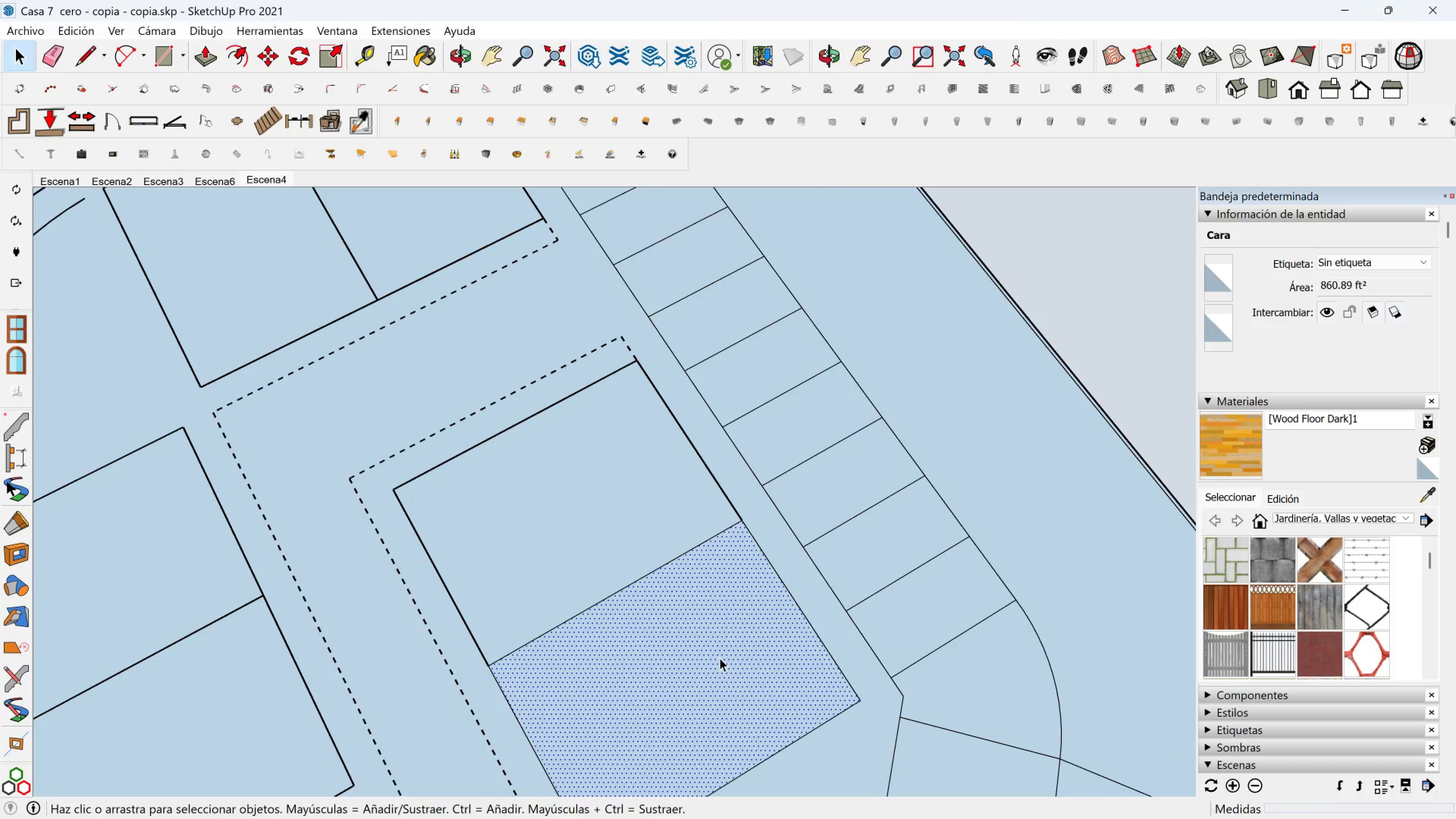 
key(M)
 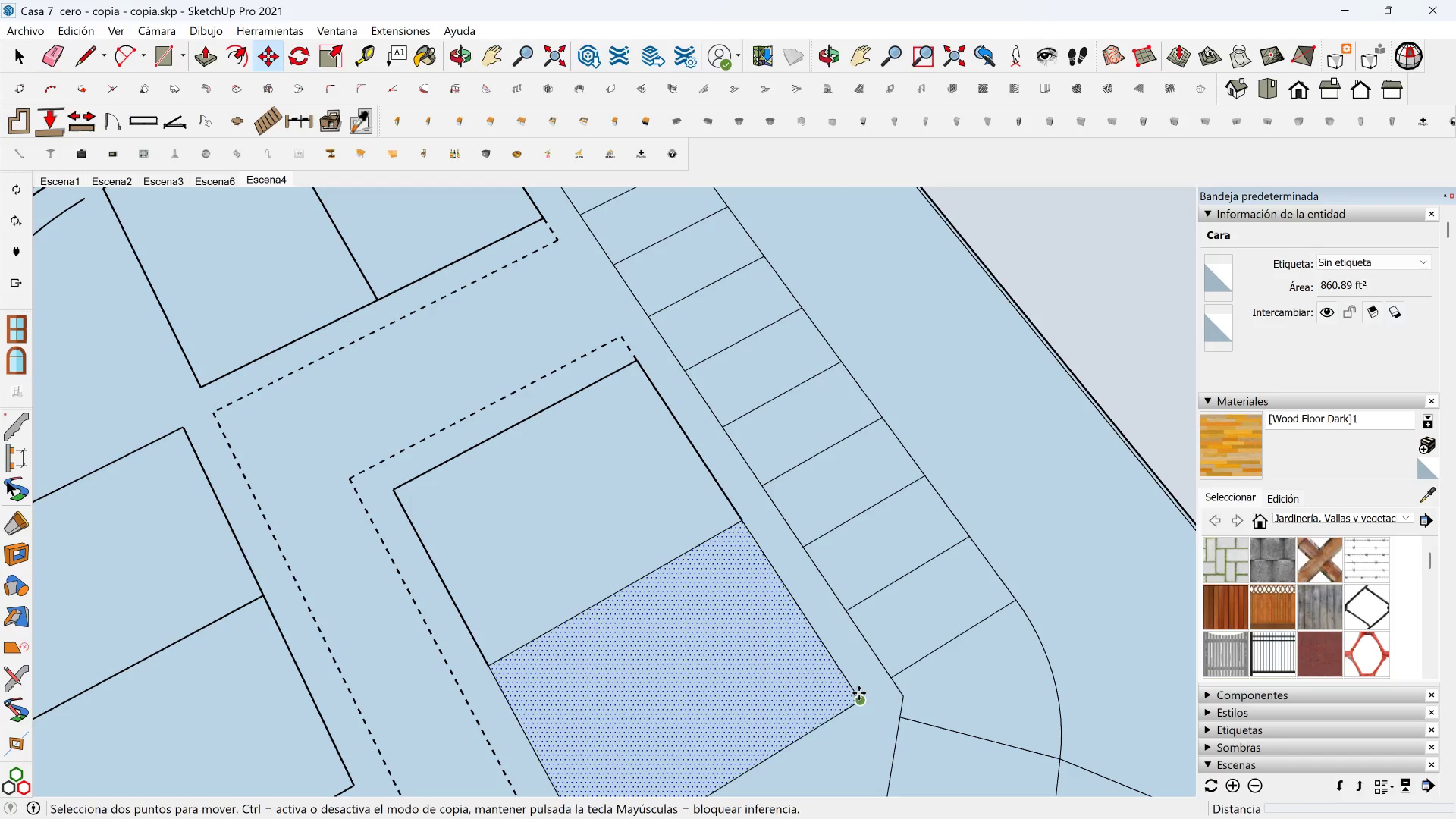 
left_click([859, 694])
 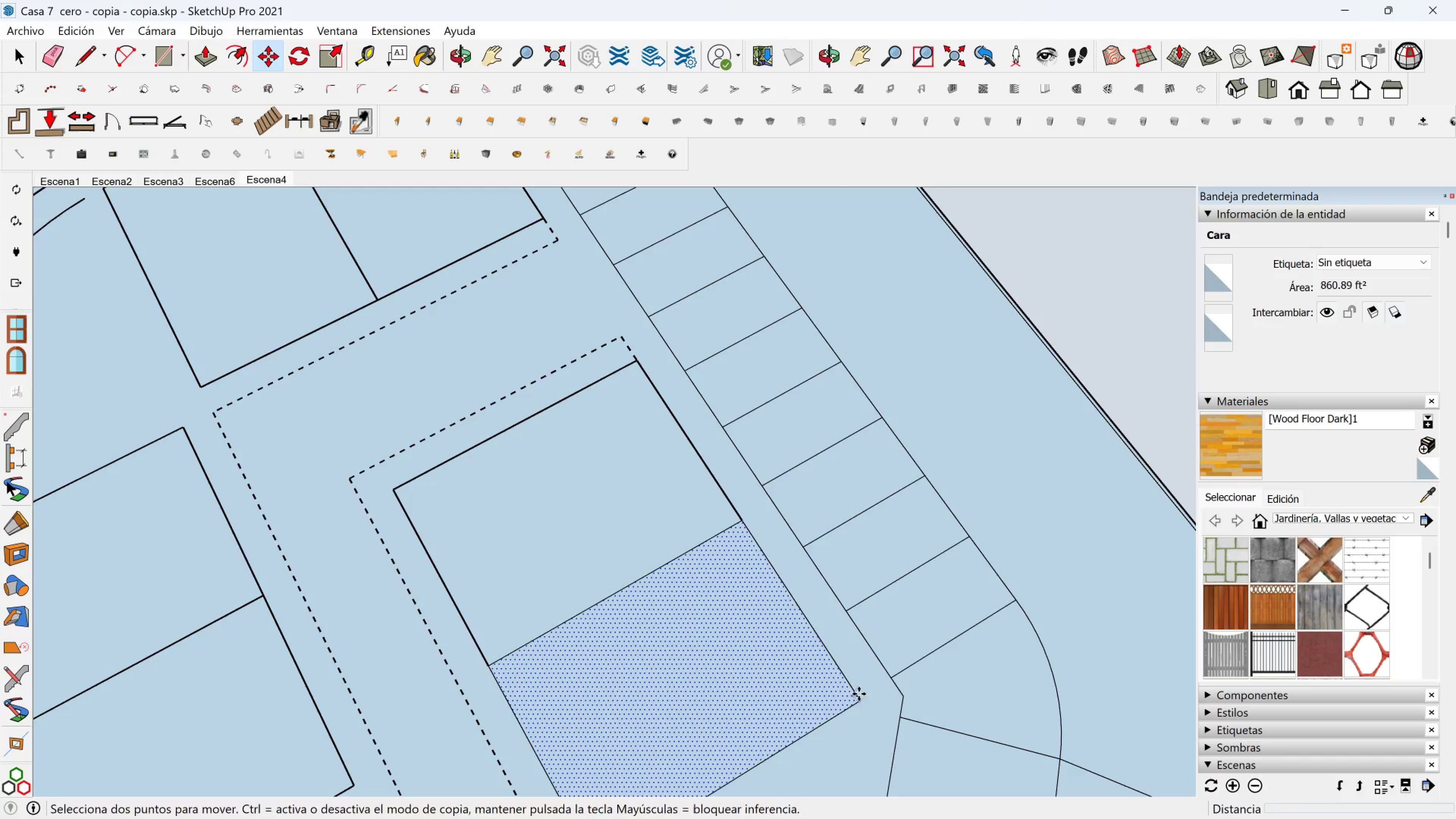 
key(Control+ControlLeft)
 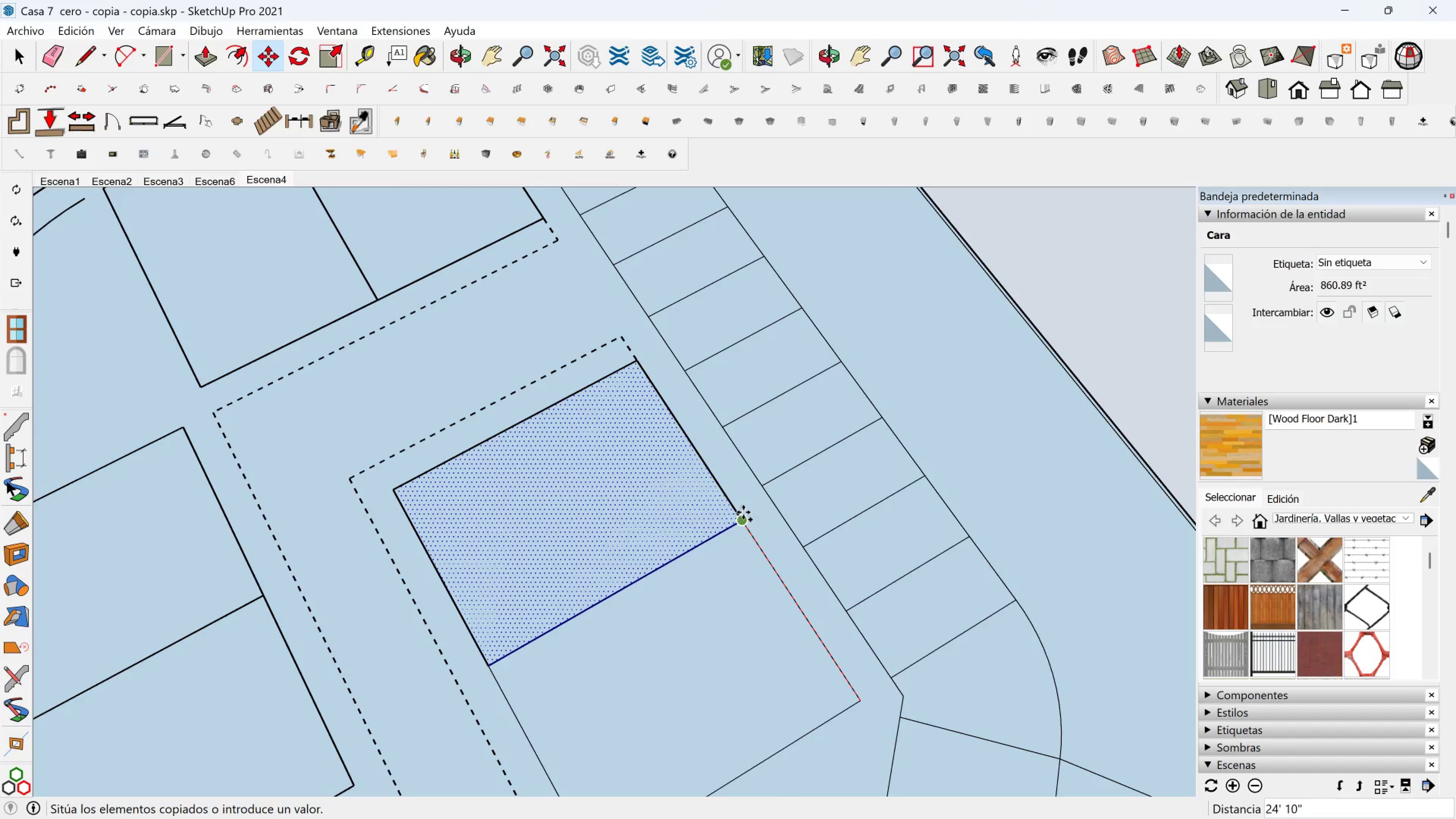 
left_click([743, 515])
 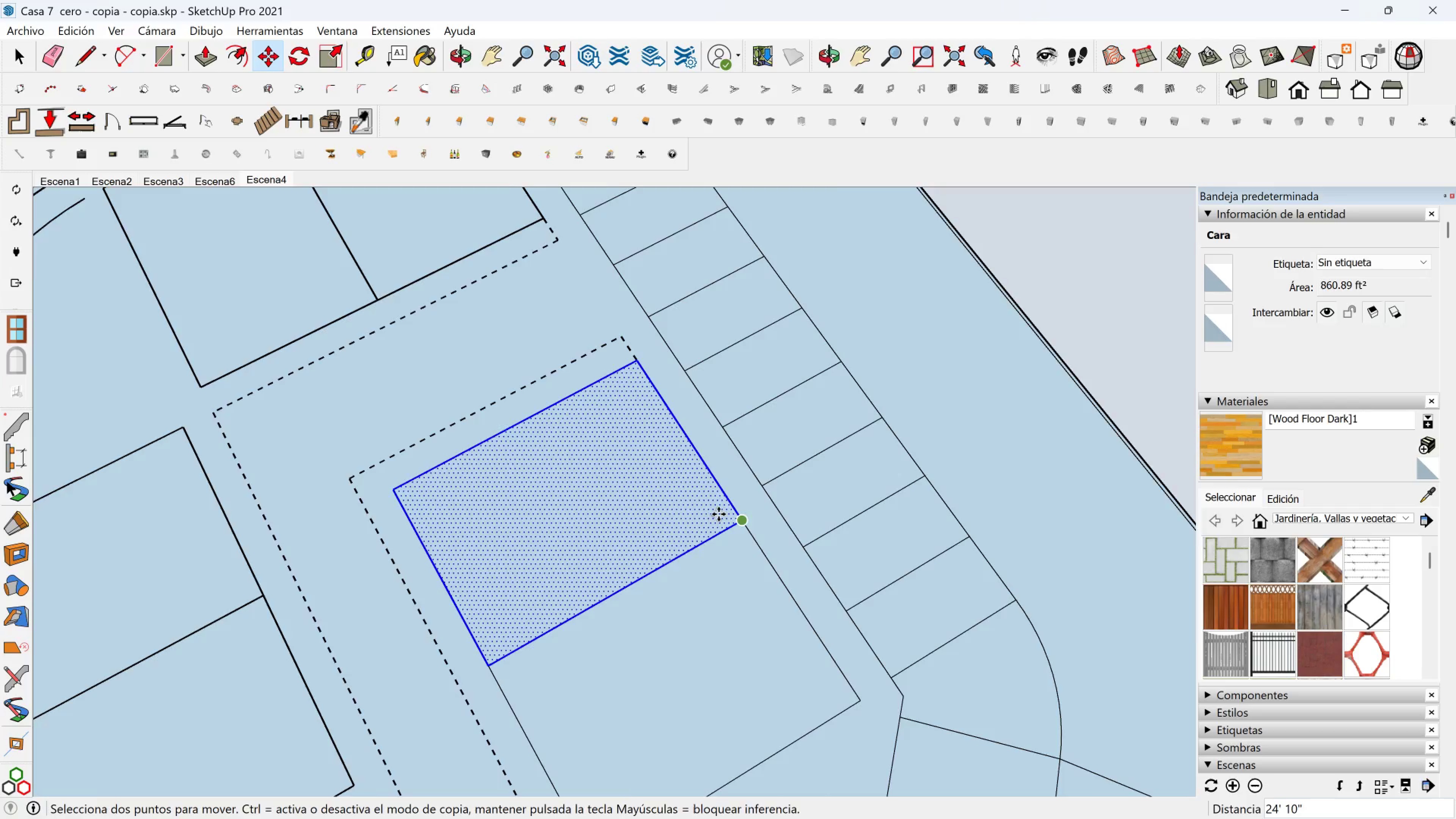 
scroll: coordinate [675, 521], scroll_direction: down, amount: 2.0
 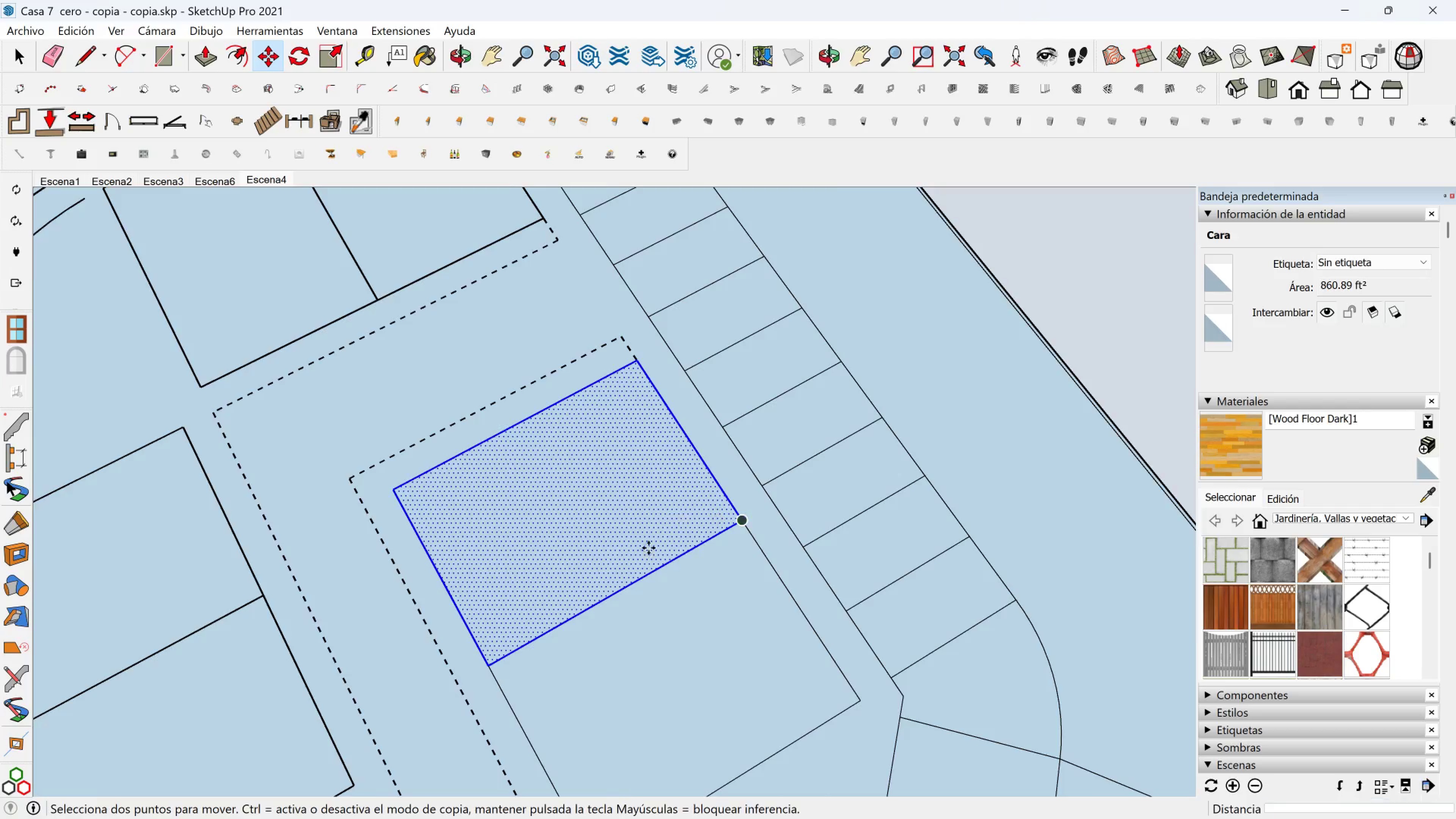 
key(Shift+ShiftLeft)
 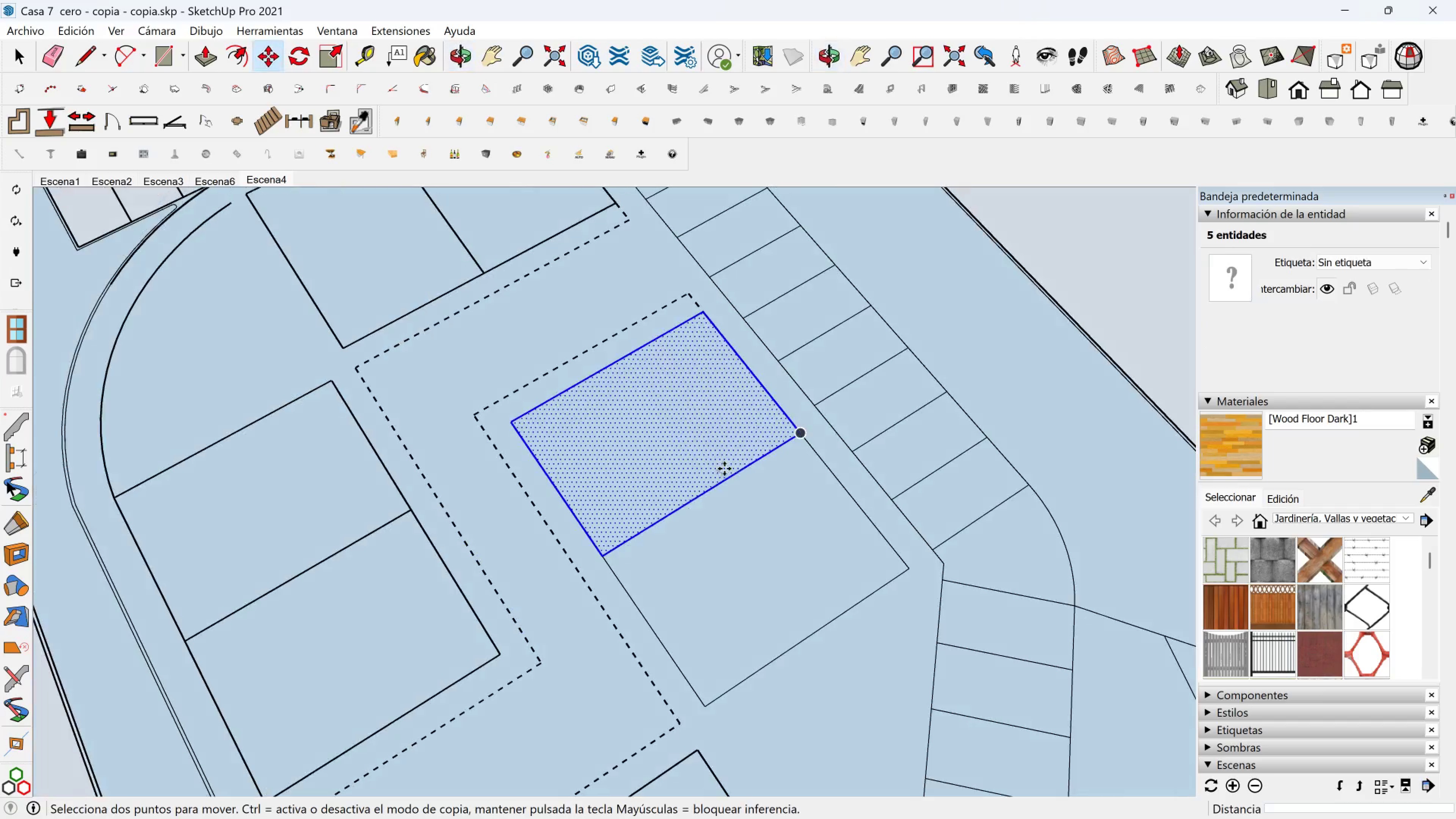 
key(Space)
 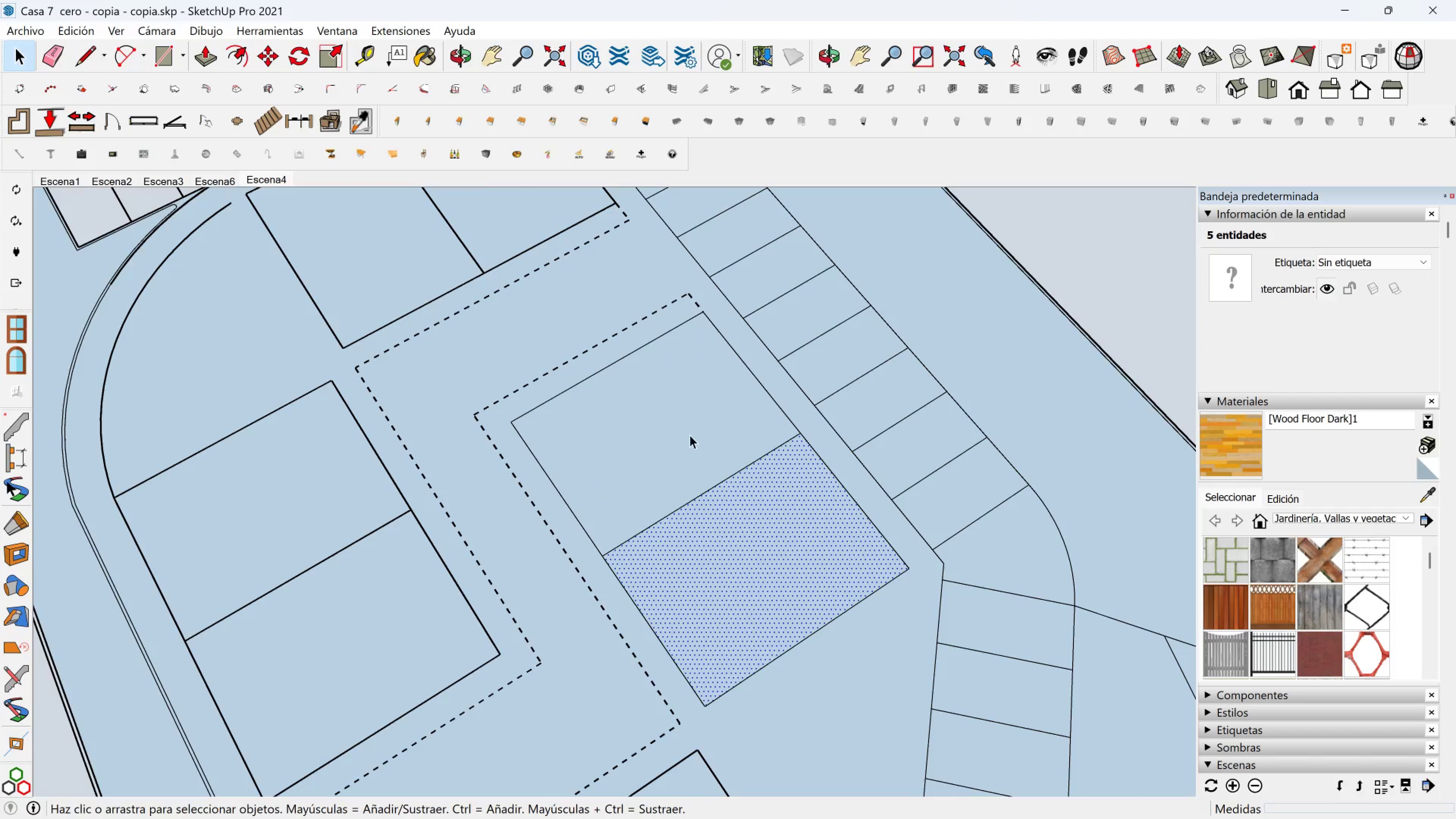 
double_click([689, 434])
 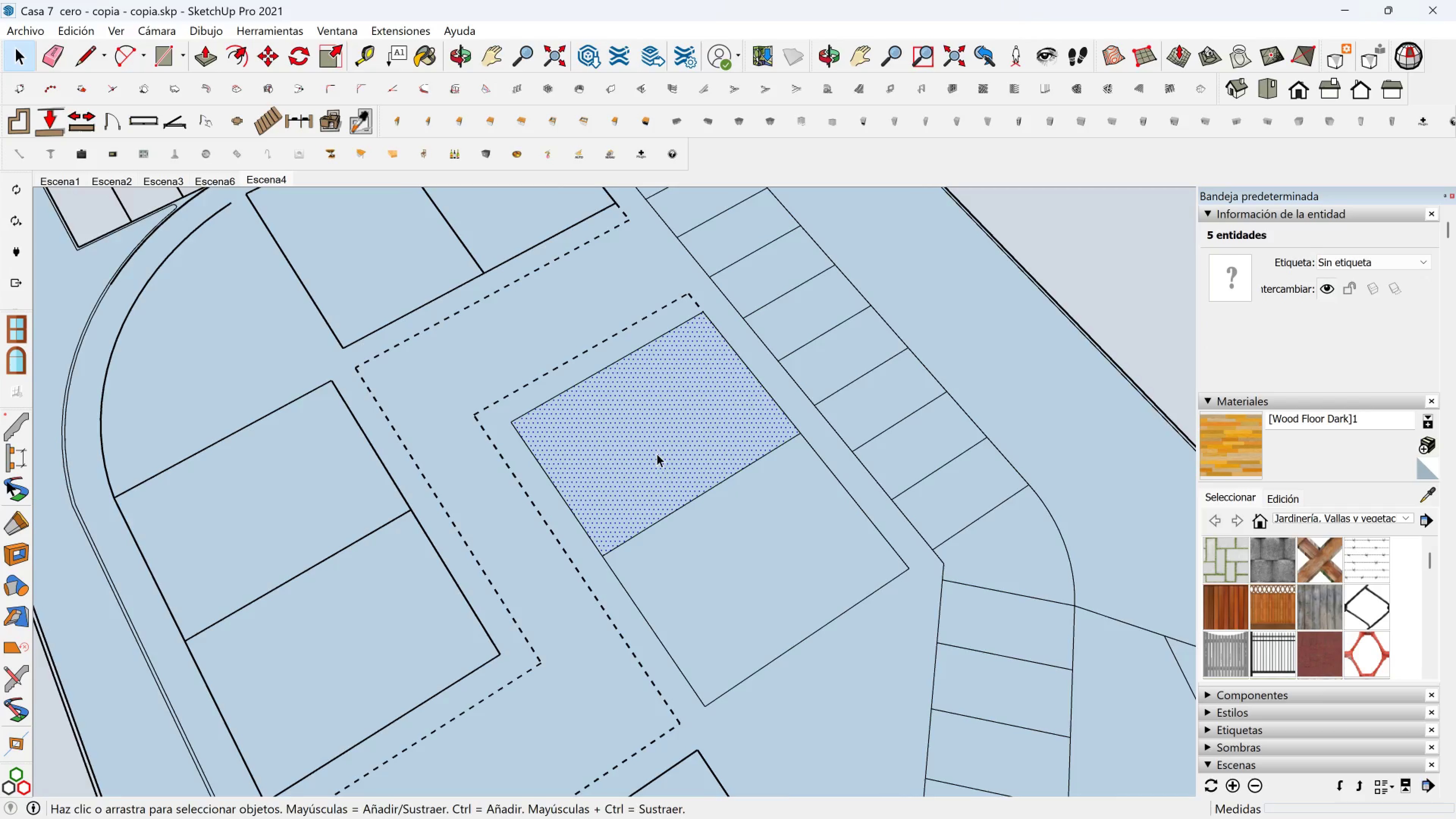 
hold_key(key=ShiftLeft, duration=0.55)
 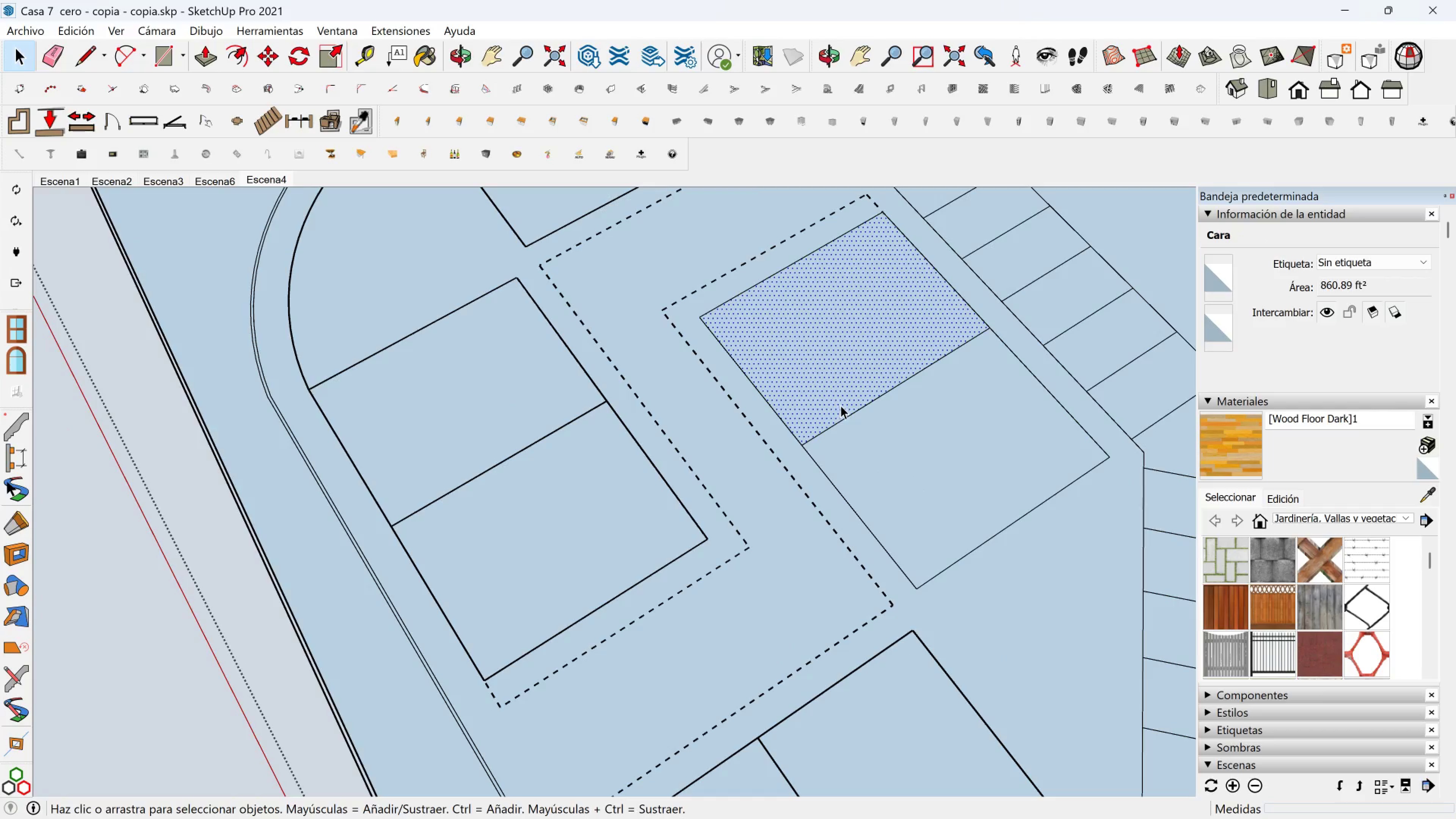 
key(Control+ControlLeft)
 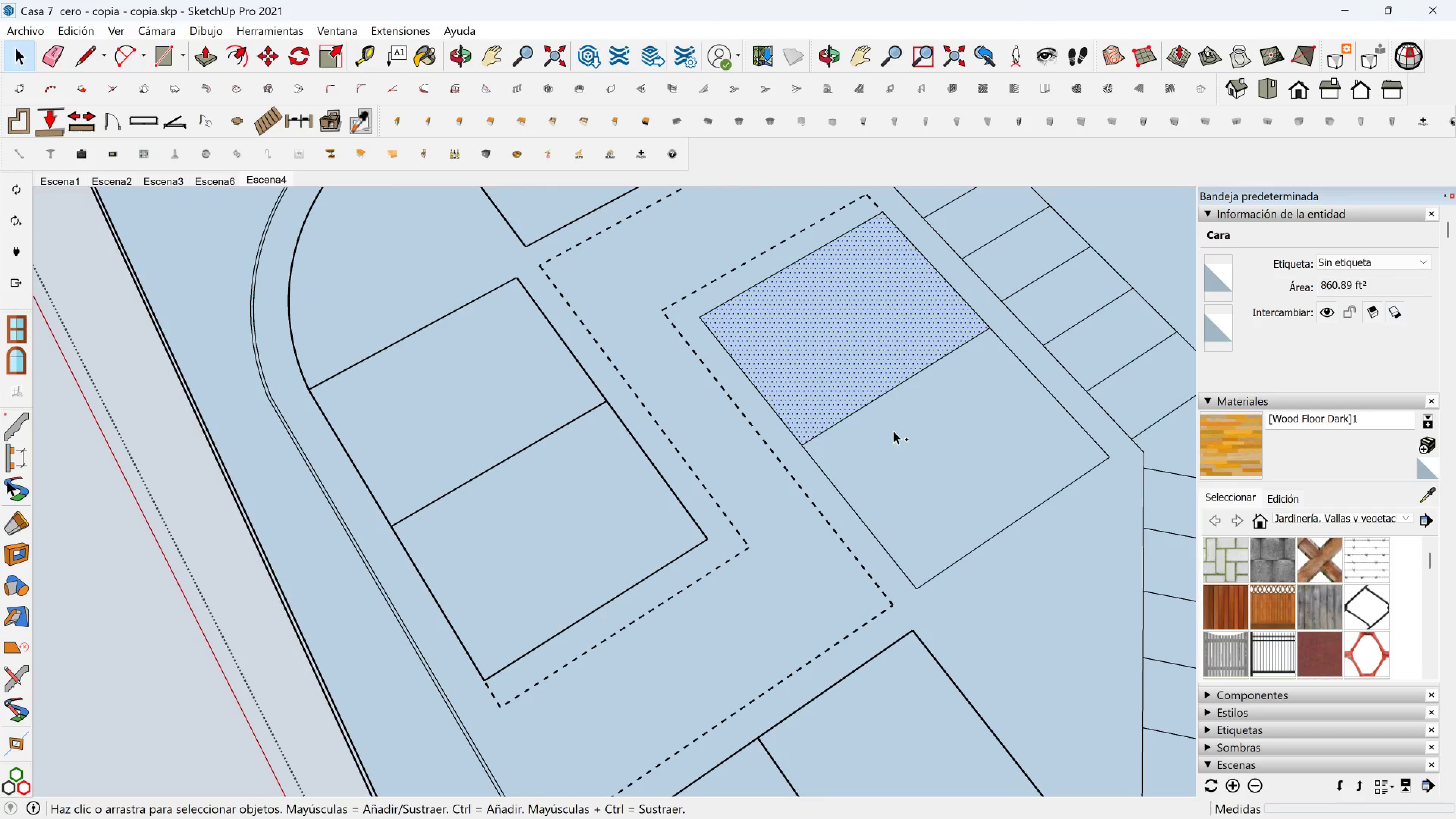 
left_click([893, 431])
 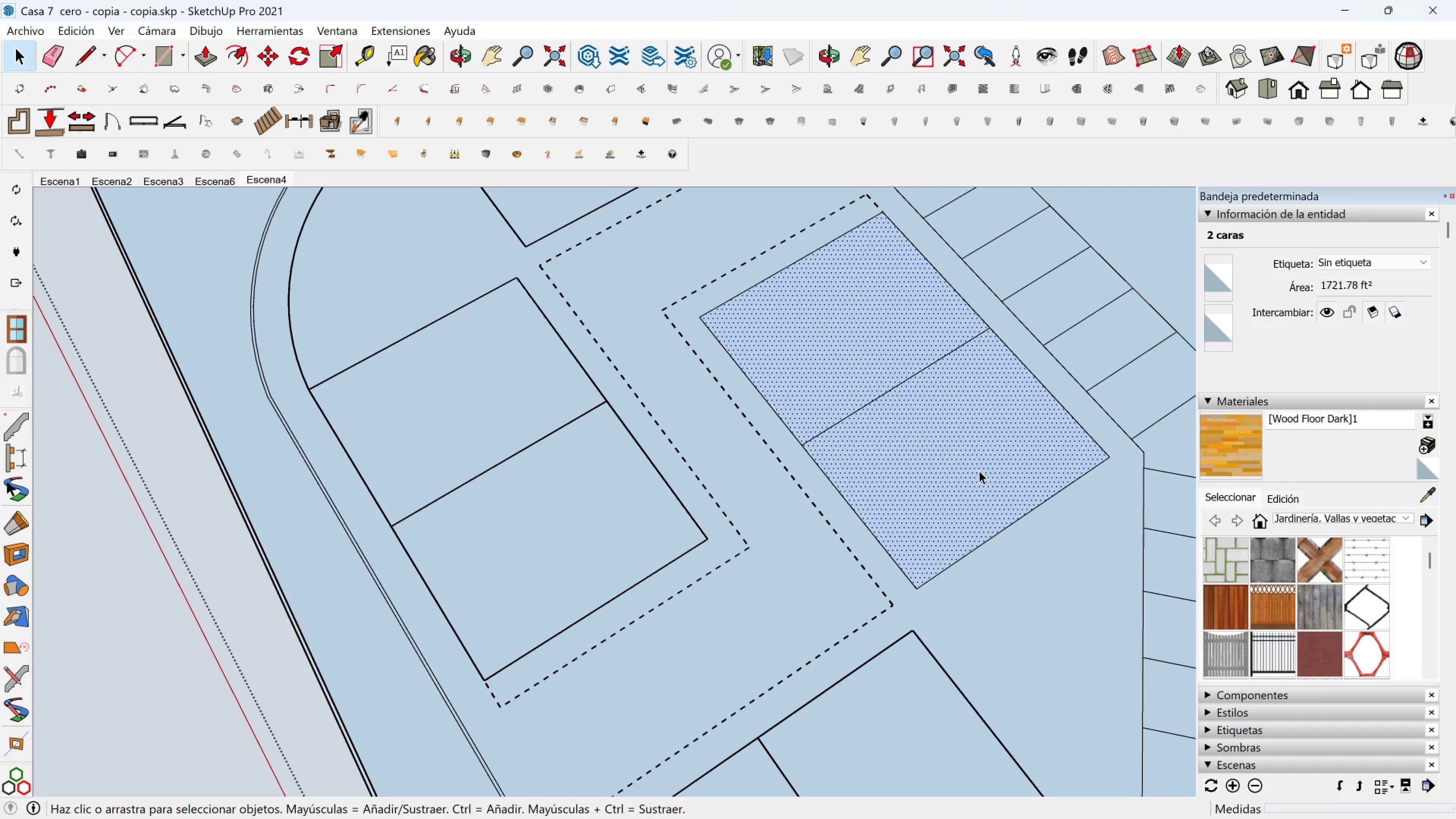 
key(M)
 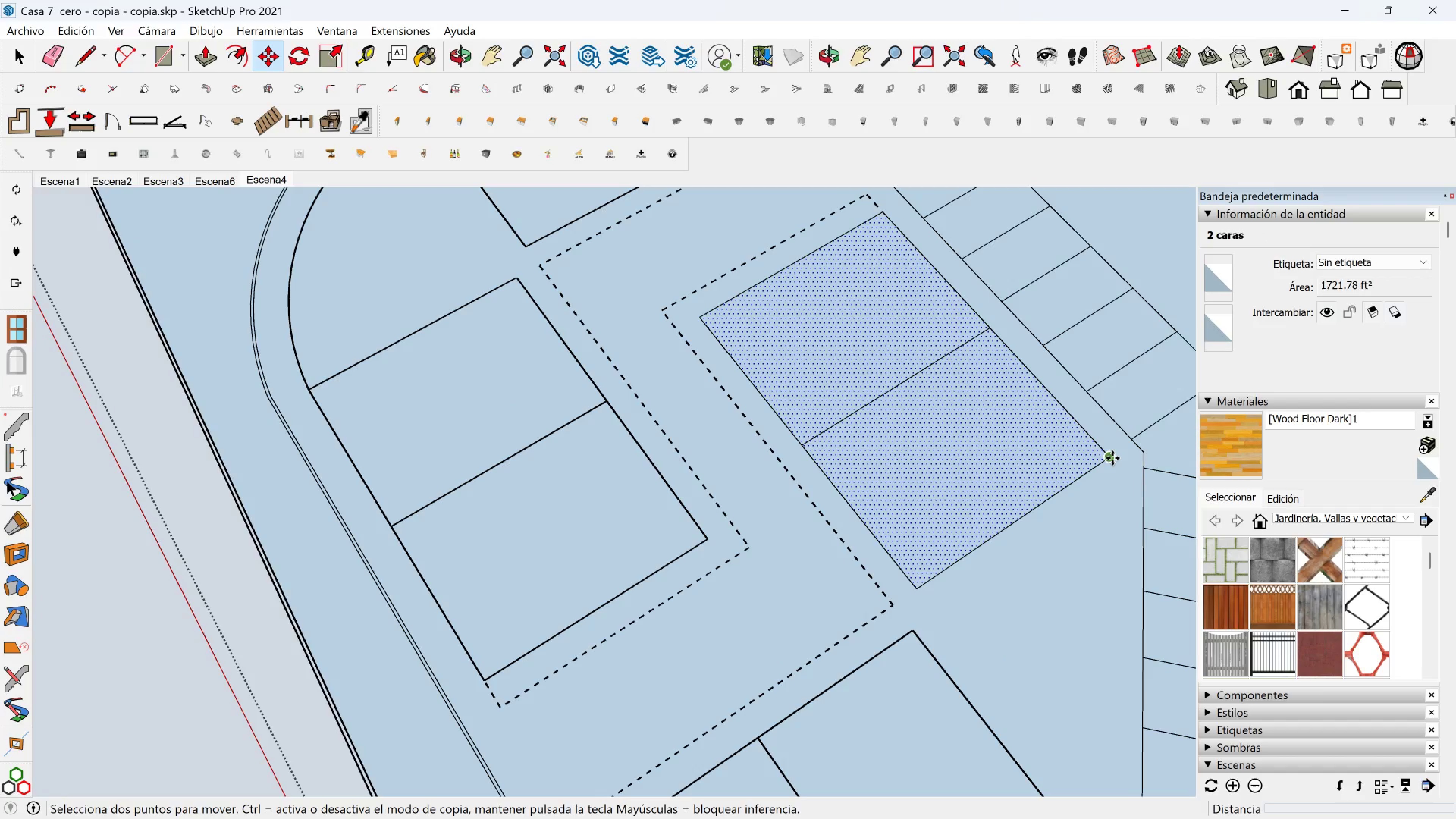 
key(Control+ControlLeft)
 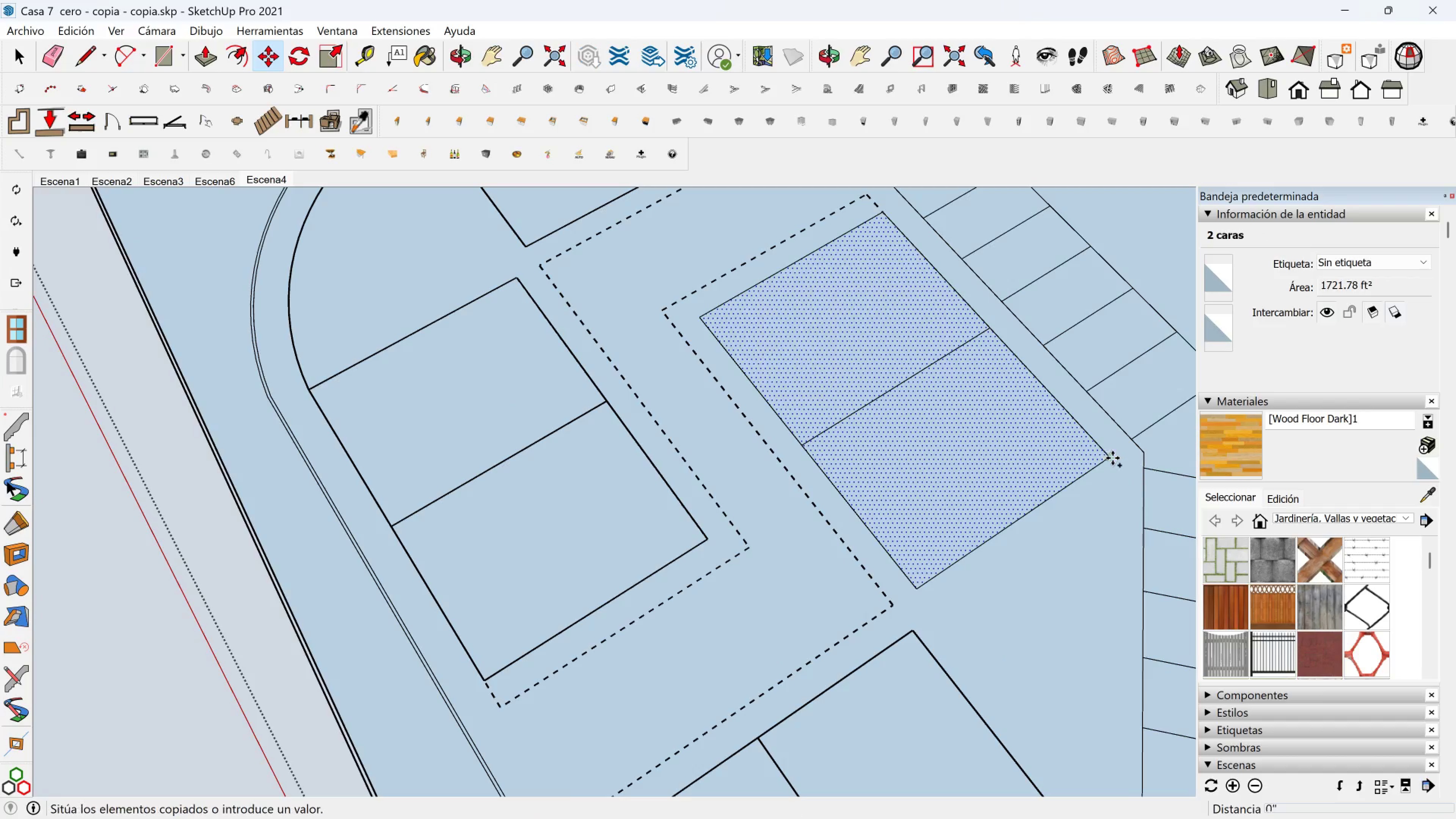 
left_click([1112, 458])
 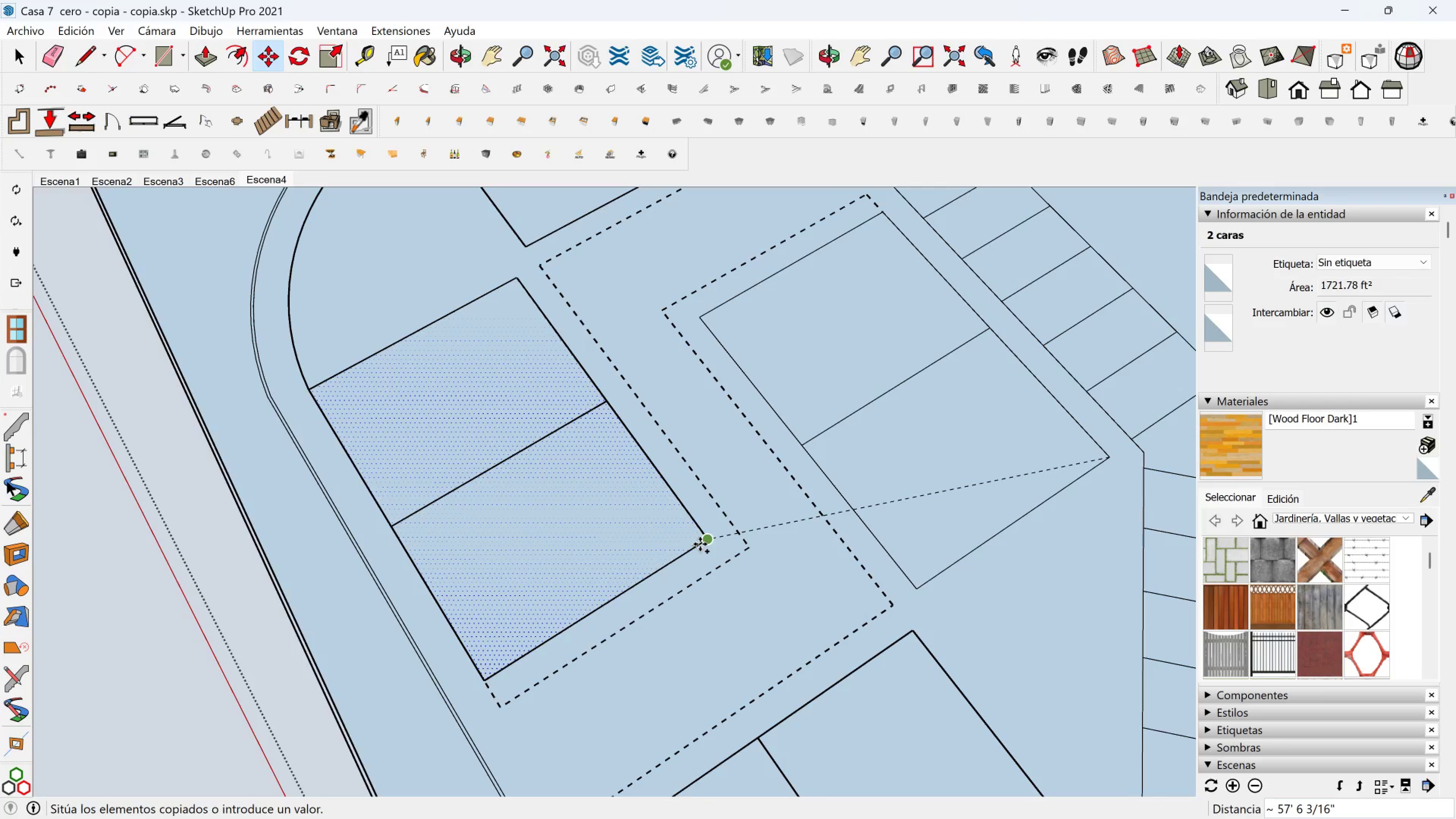 
left_click([707, 543])
 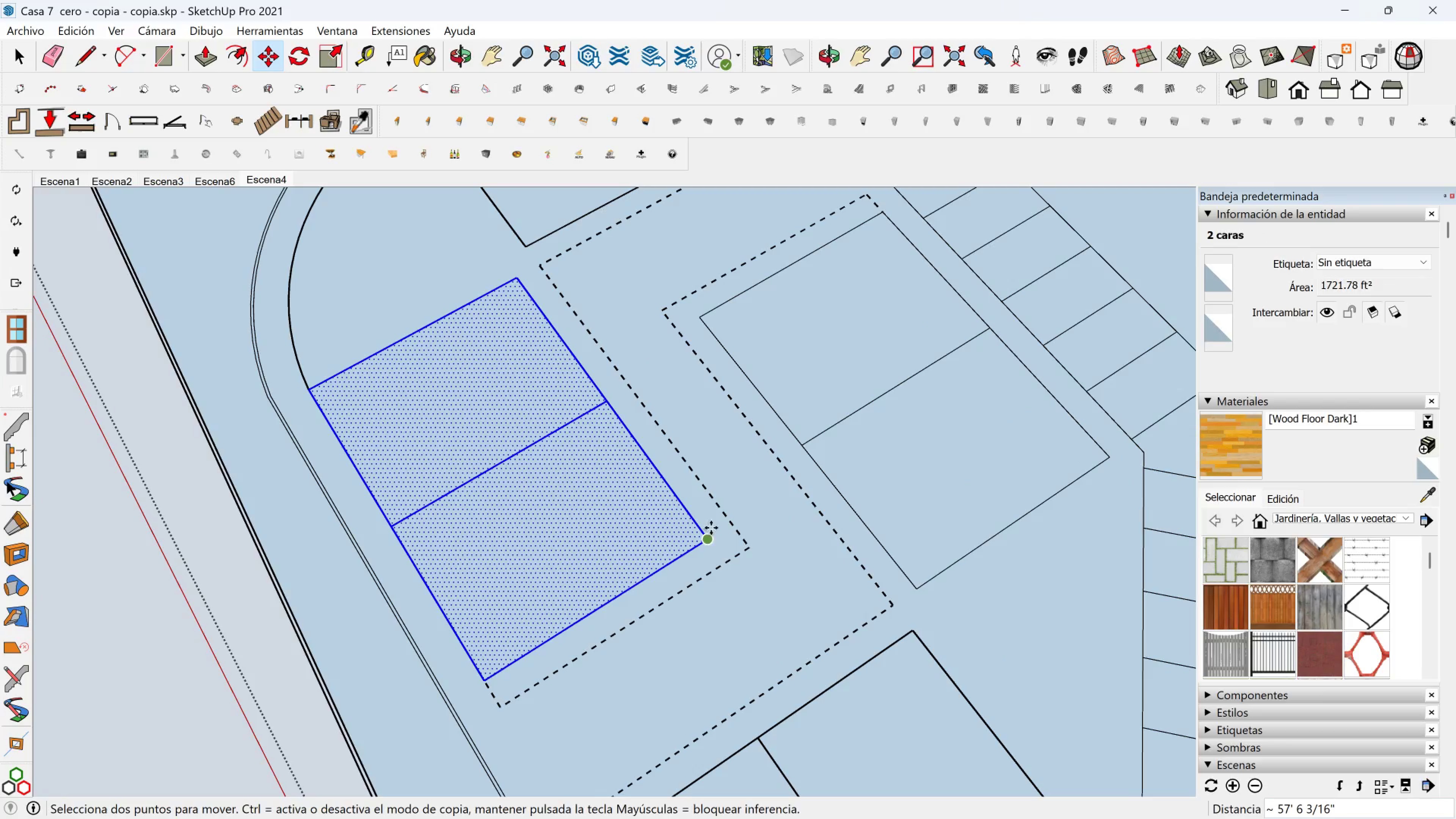 
scroll: coordinate [708, 509], scroll_direction: down, amount: 4.0
 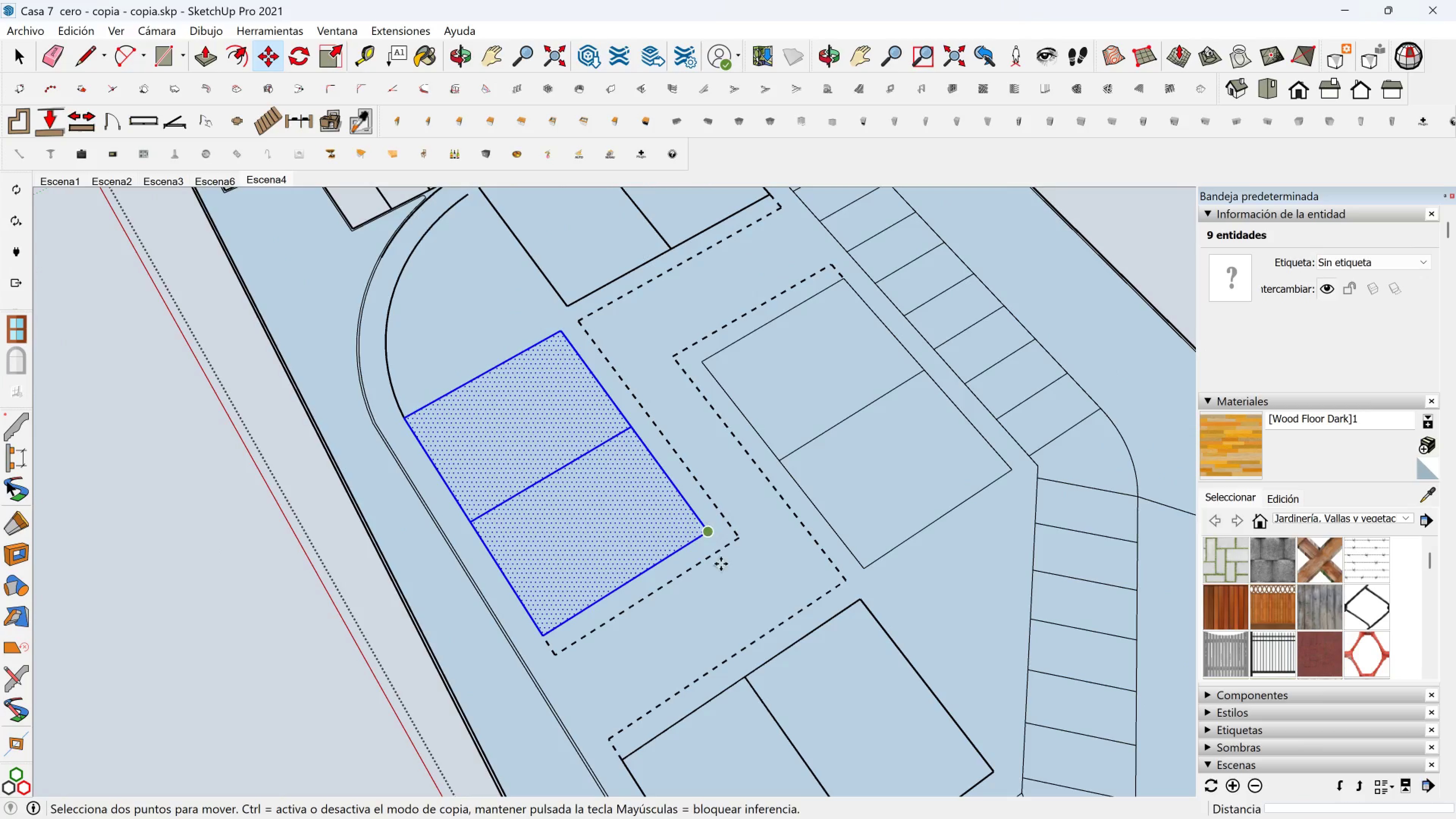 
key(Shift+ShiftLeft)
 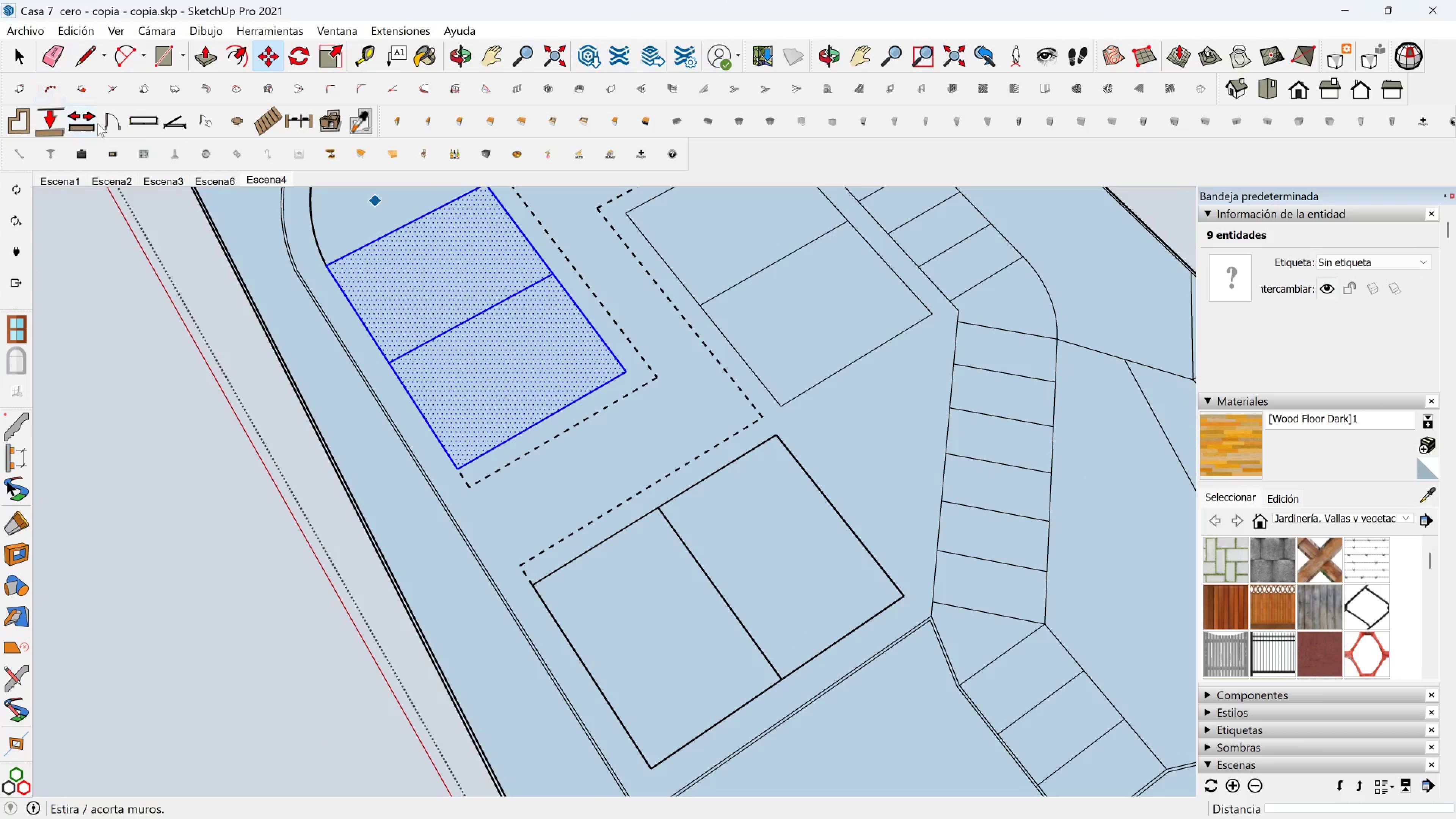 
left_click([86, 59])
 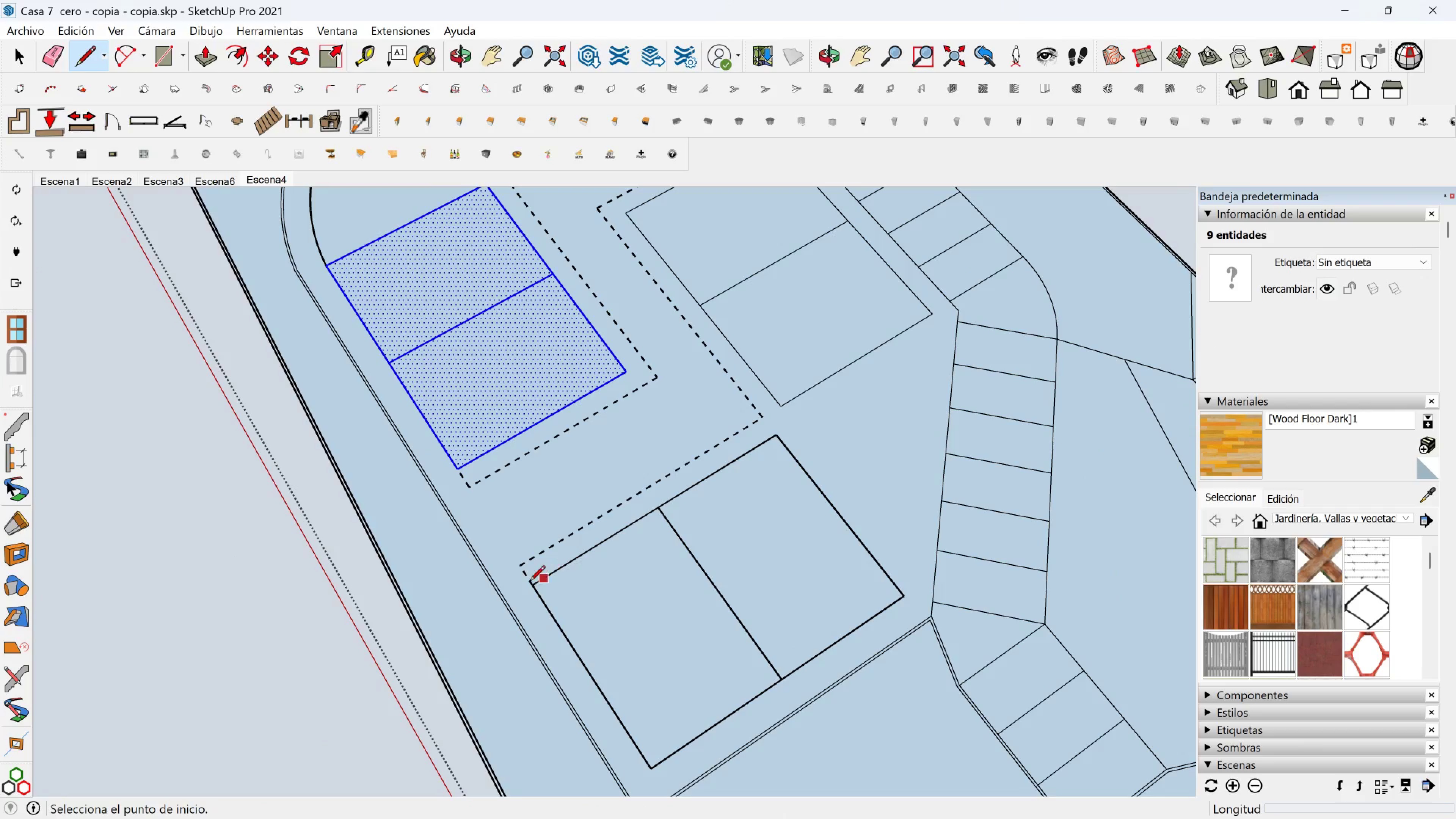 
left_click([529, 582])
 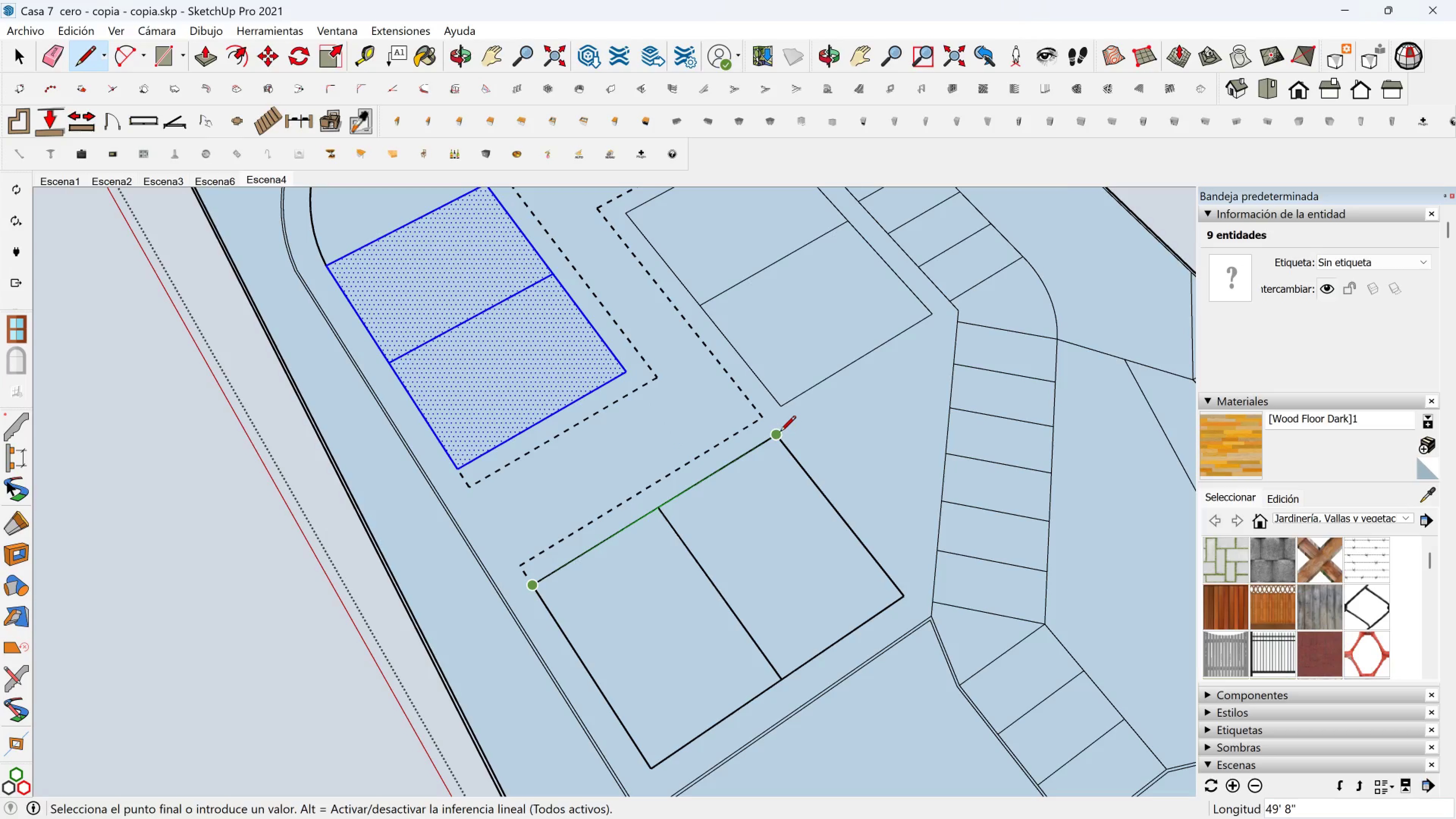 
left_click([779, 433])
 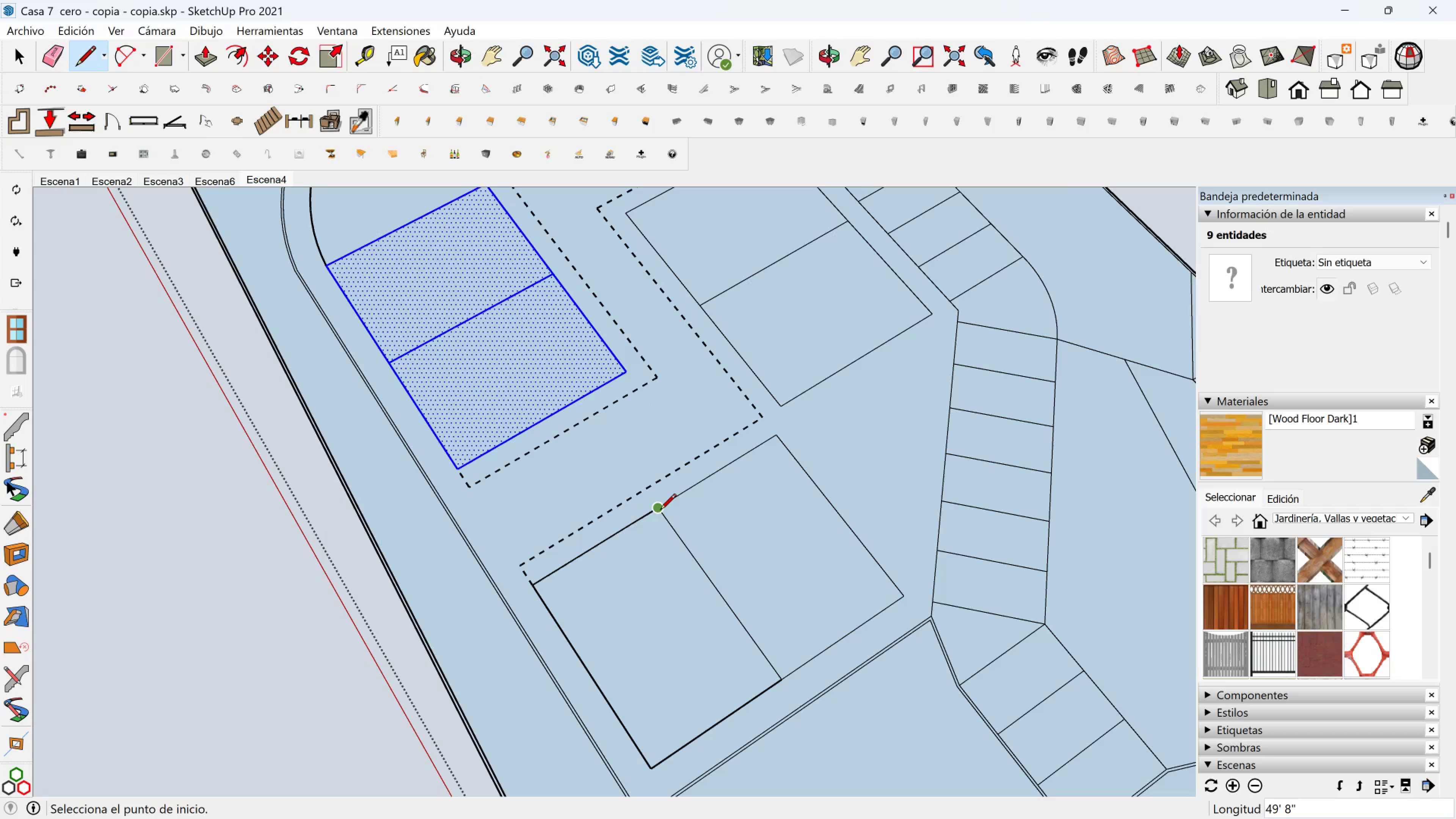 
left_click([660, 511])
 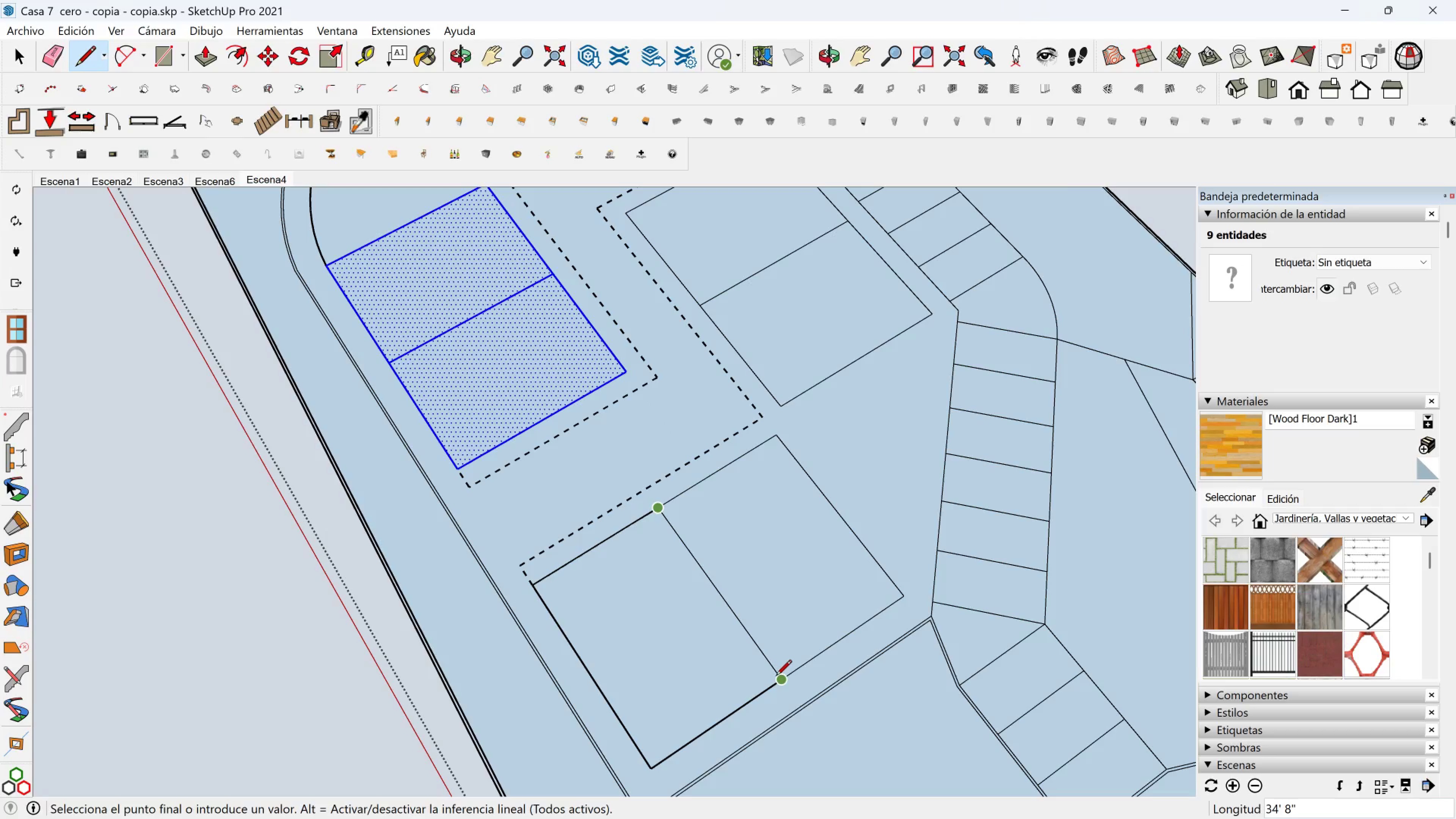 
left_click([776, 677])
 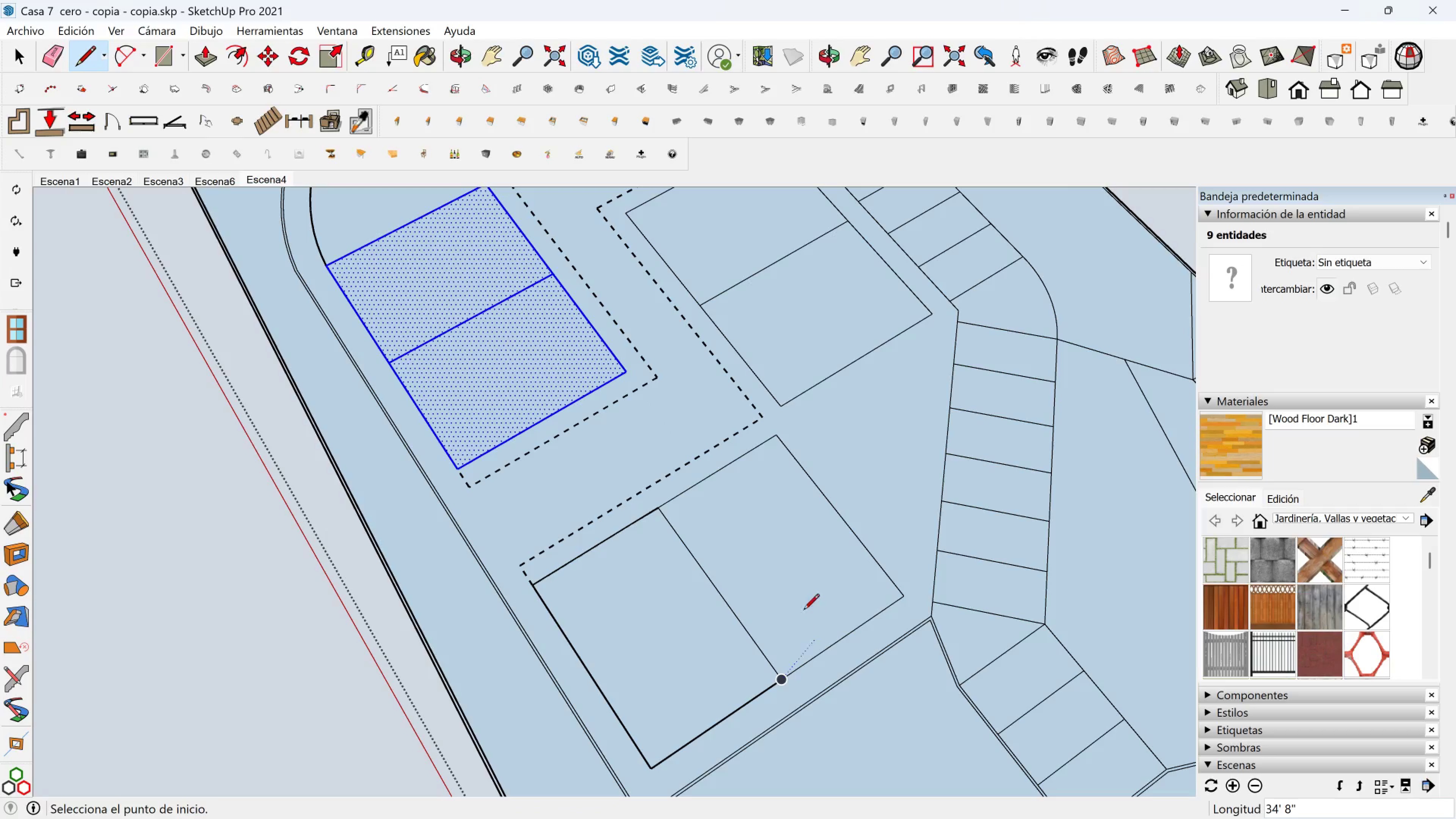 
key(Space)
 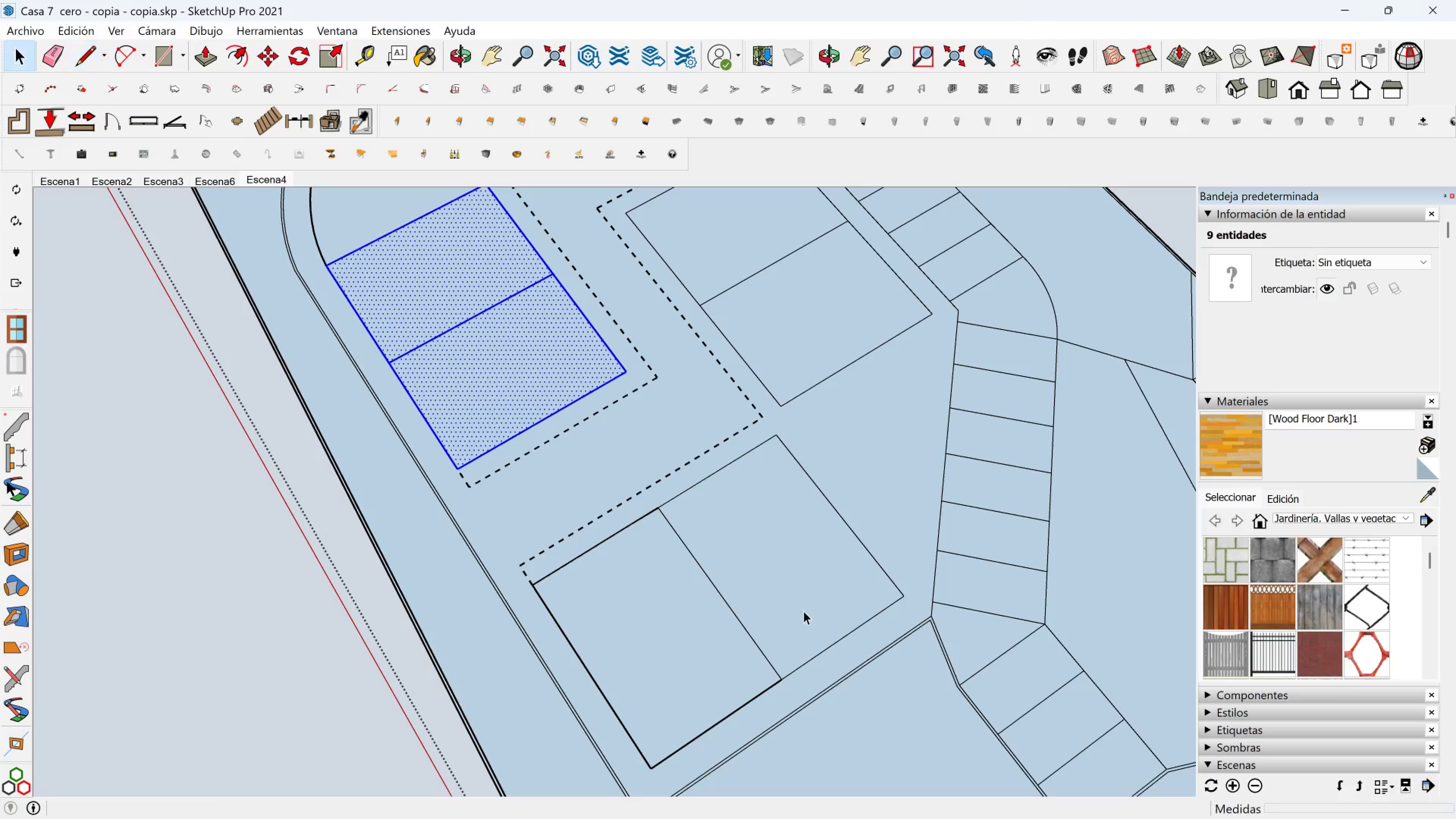 
double_click([803, 611])
 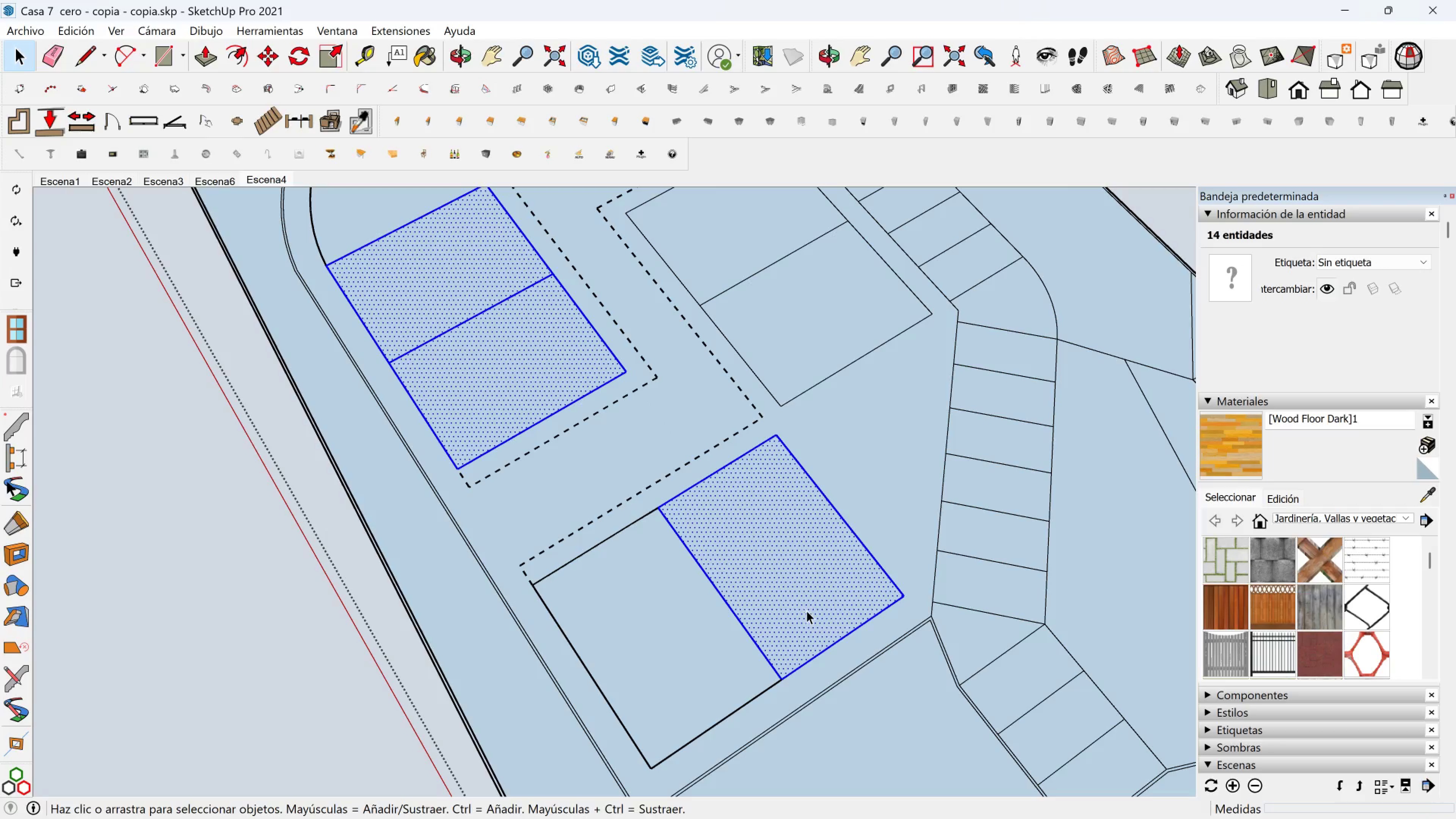 
key(M)
 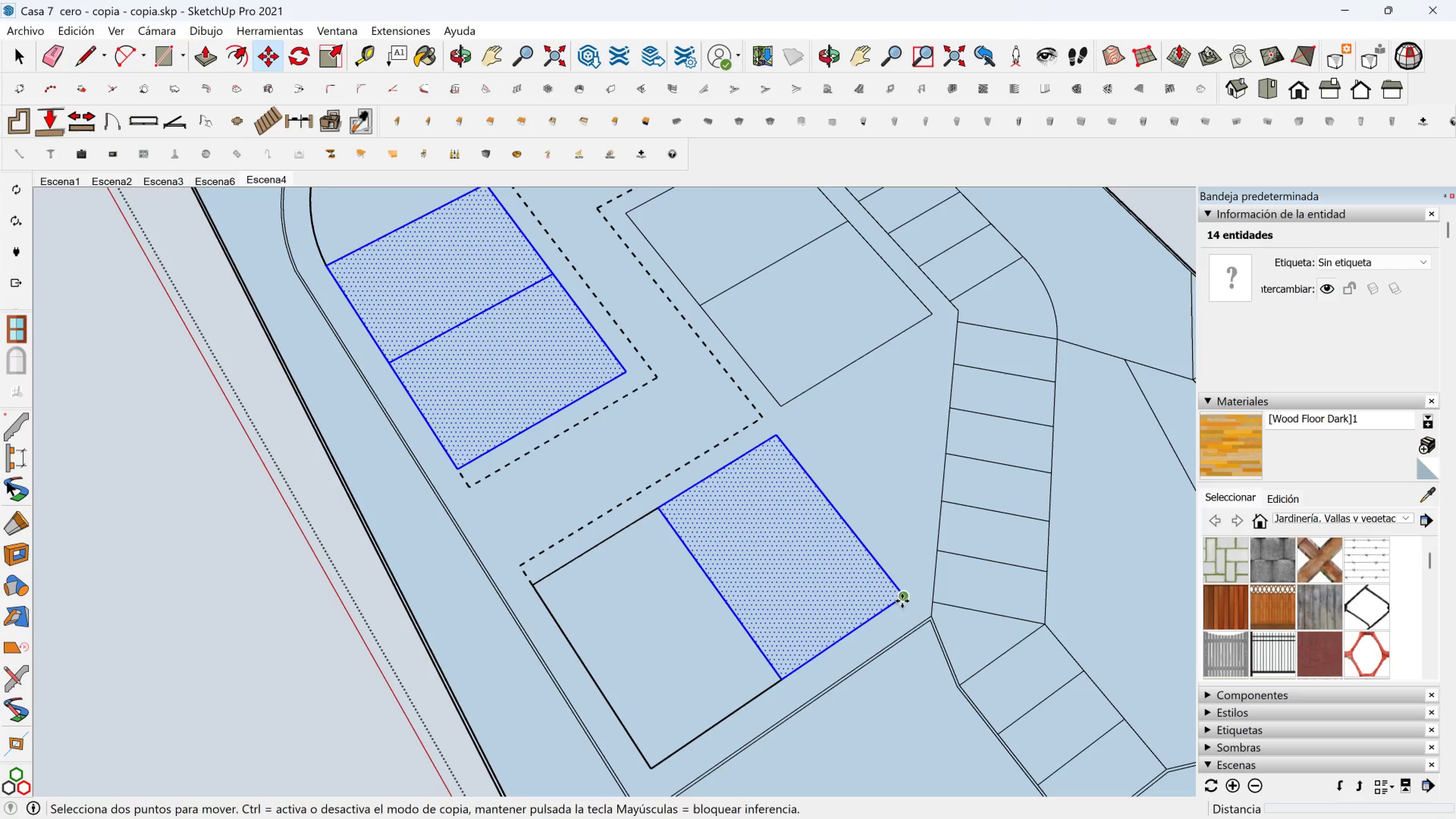 
left_click([902, 601])
 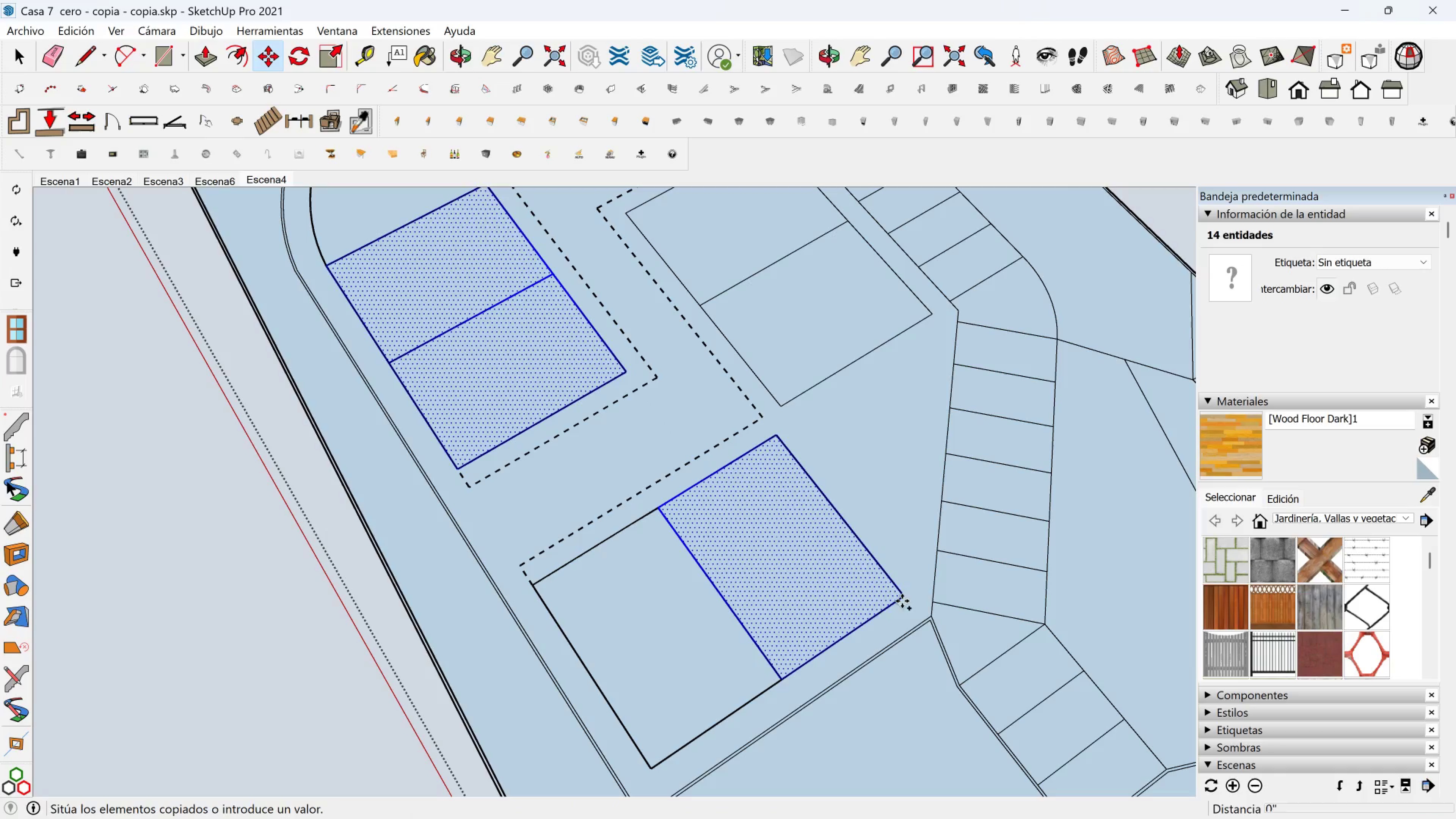 
key(Control+ControlLeft)
 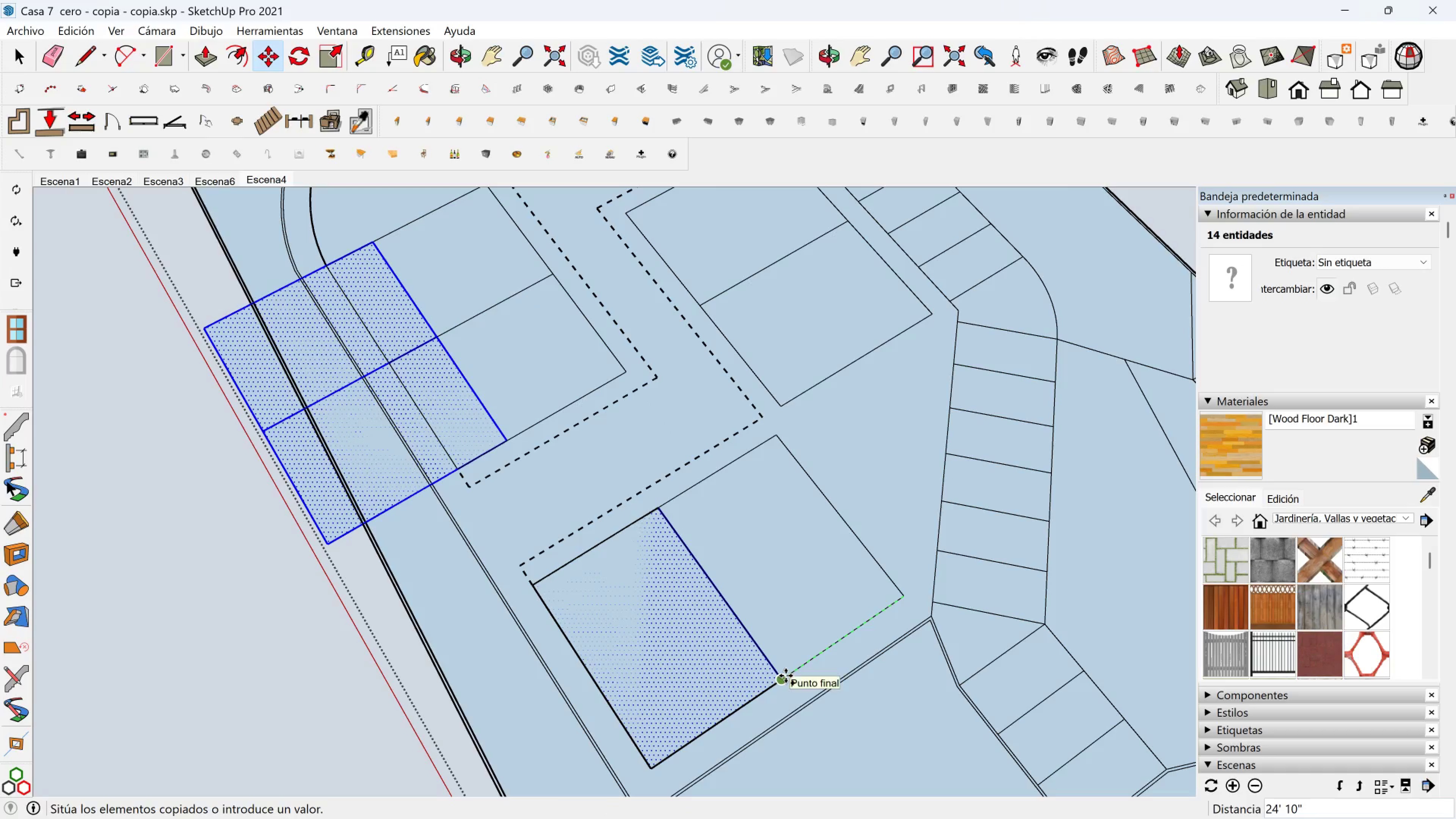 
key(Escape)
 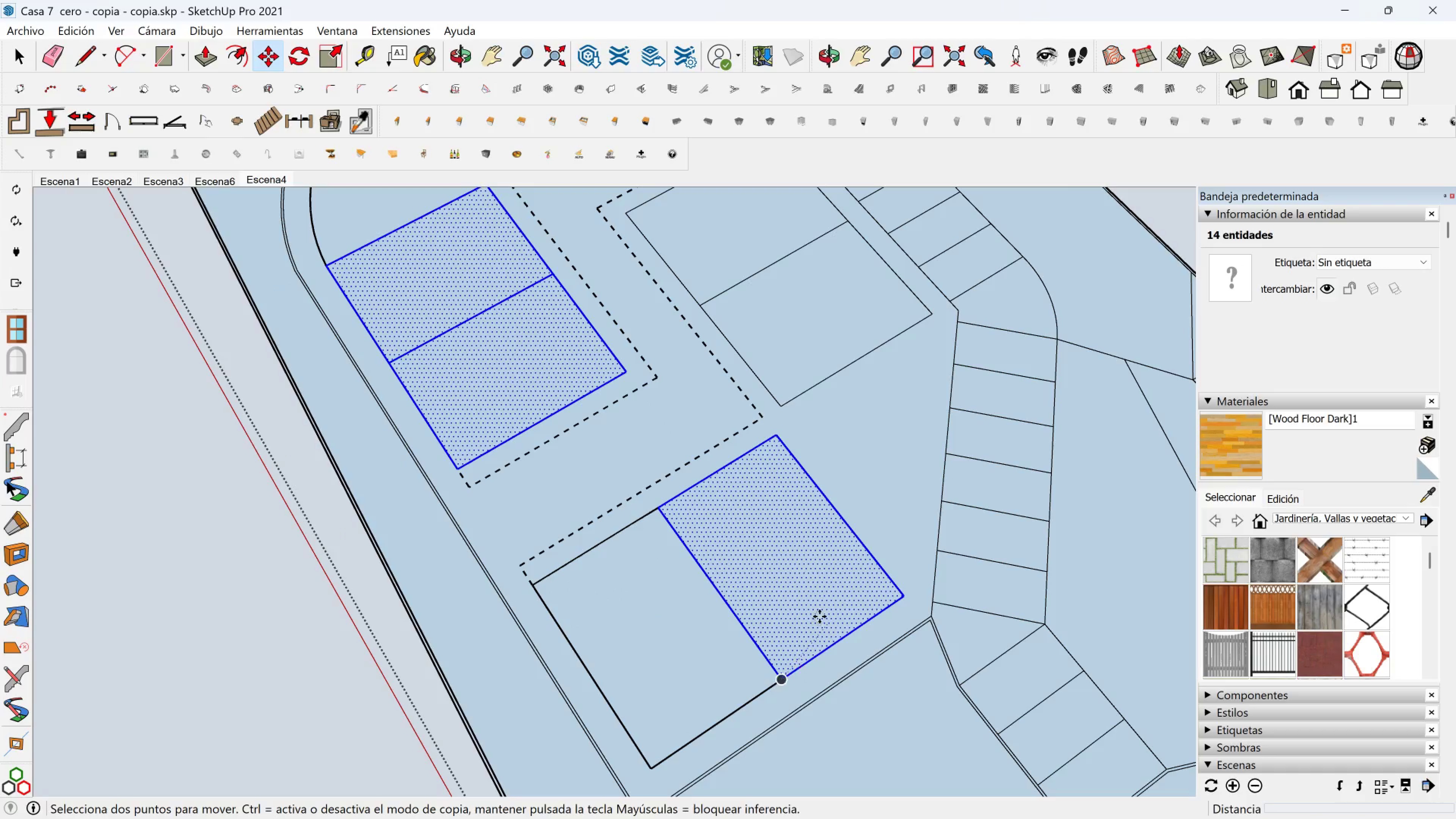 
key(Space)
 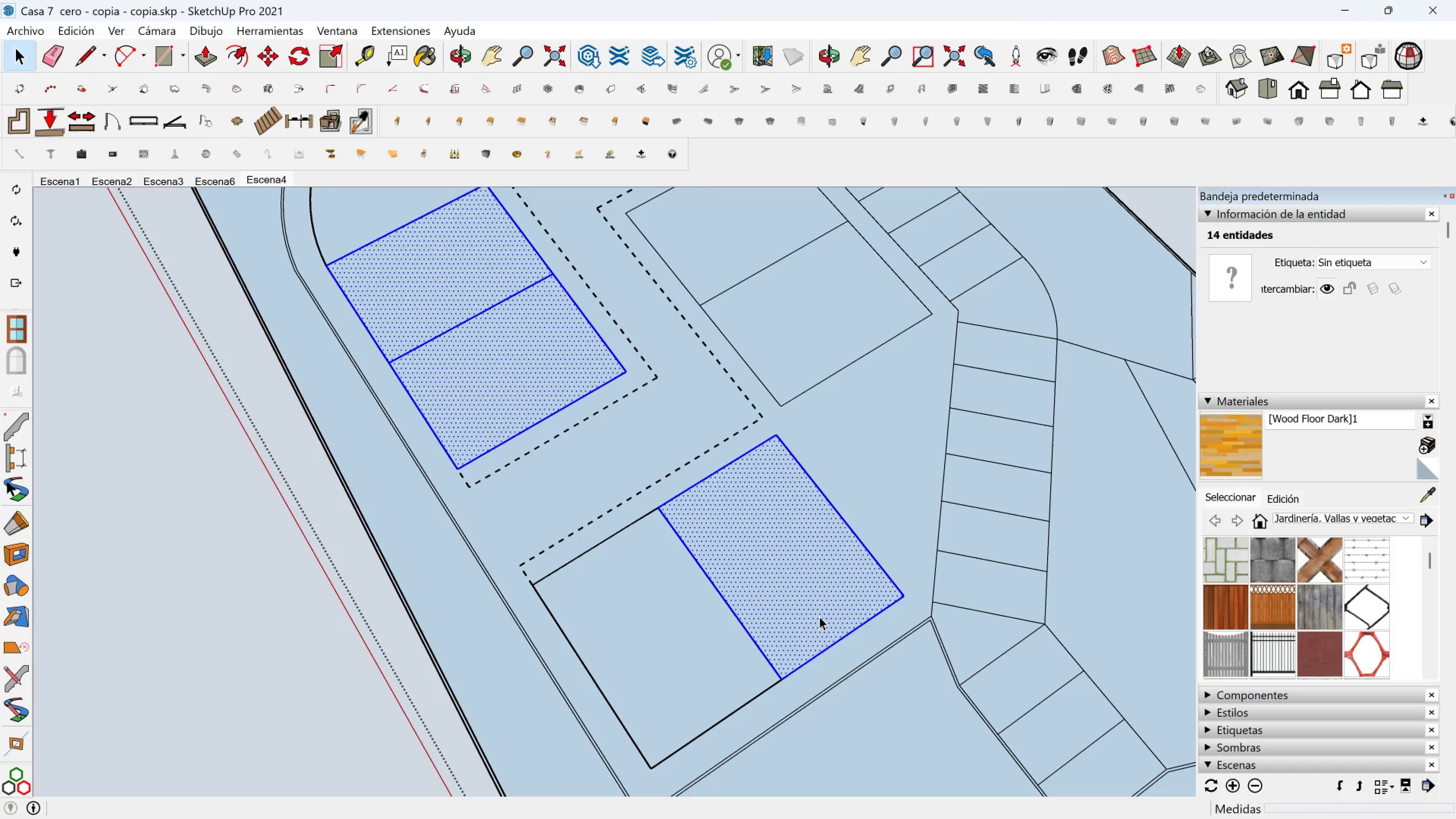 
left_click([819, 617])
 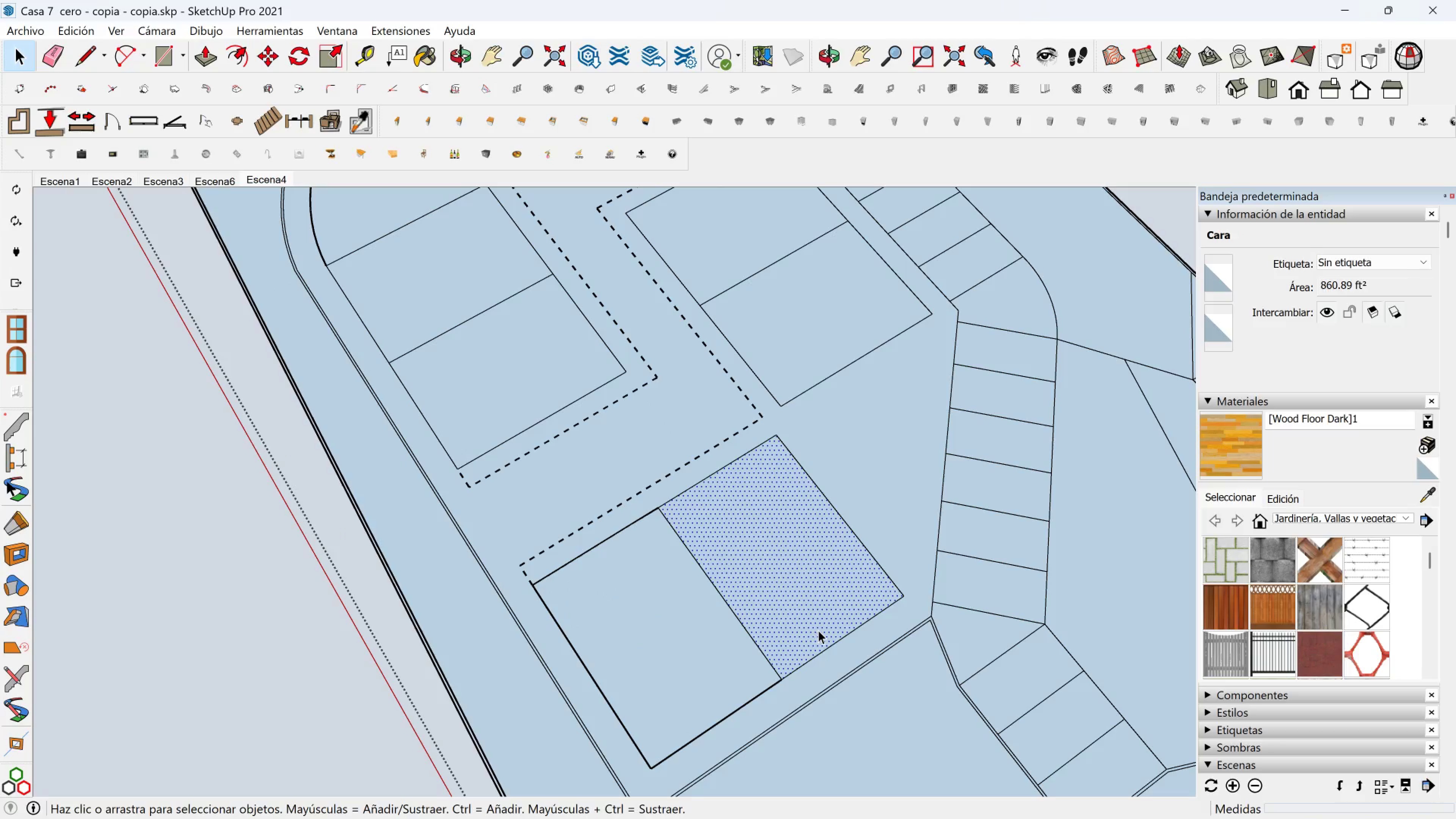 
key(M)
 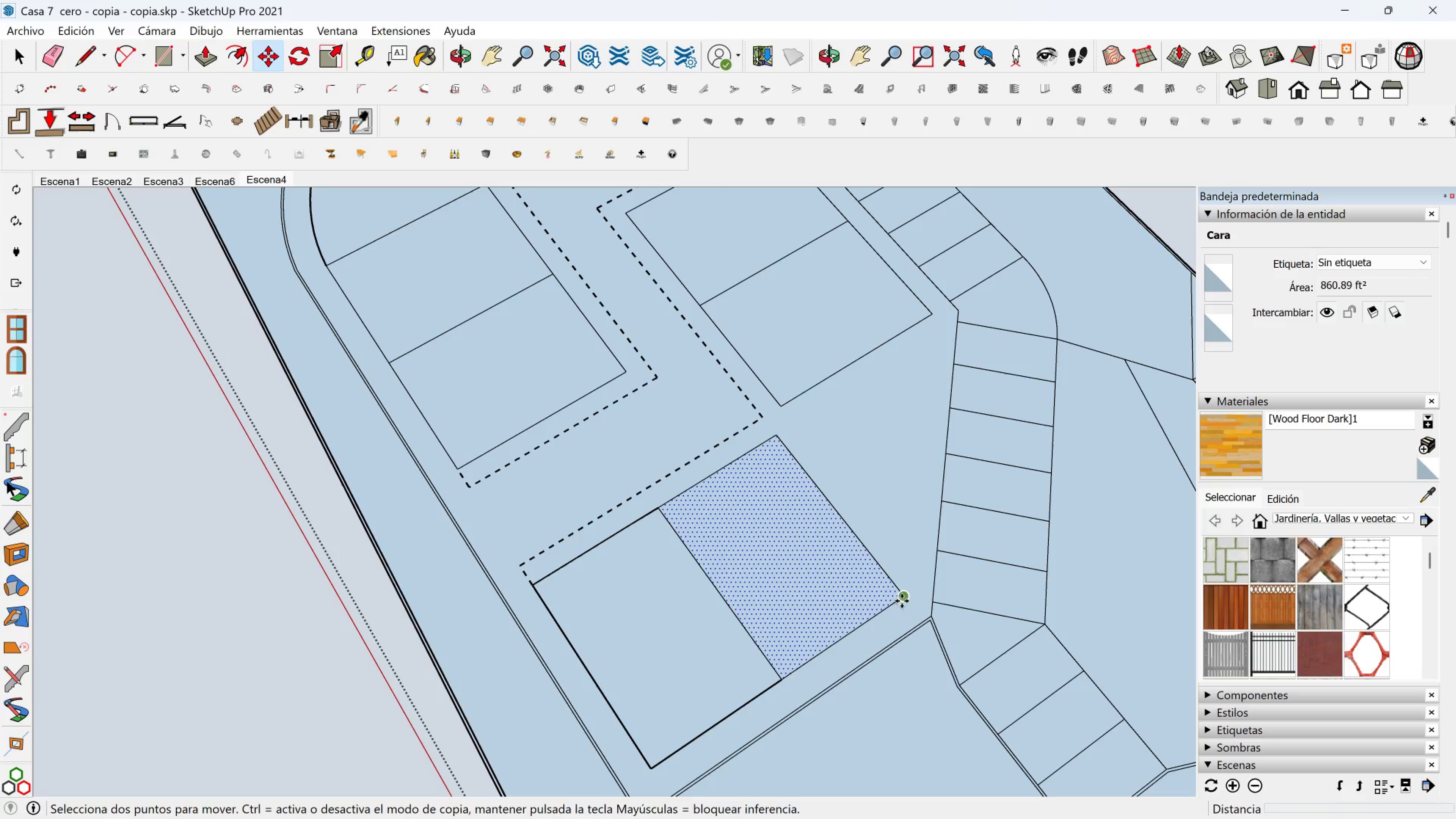 
key(Control+ControlLeft)
 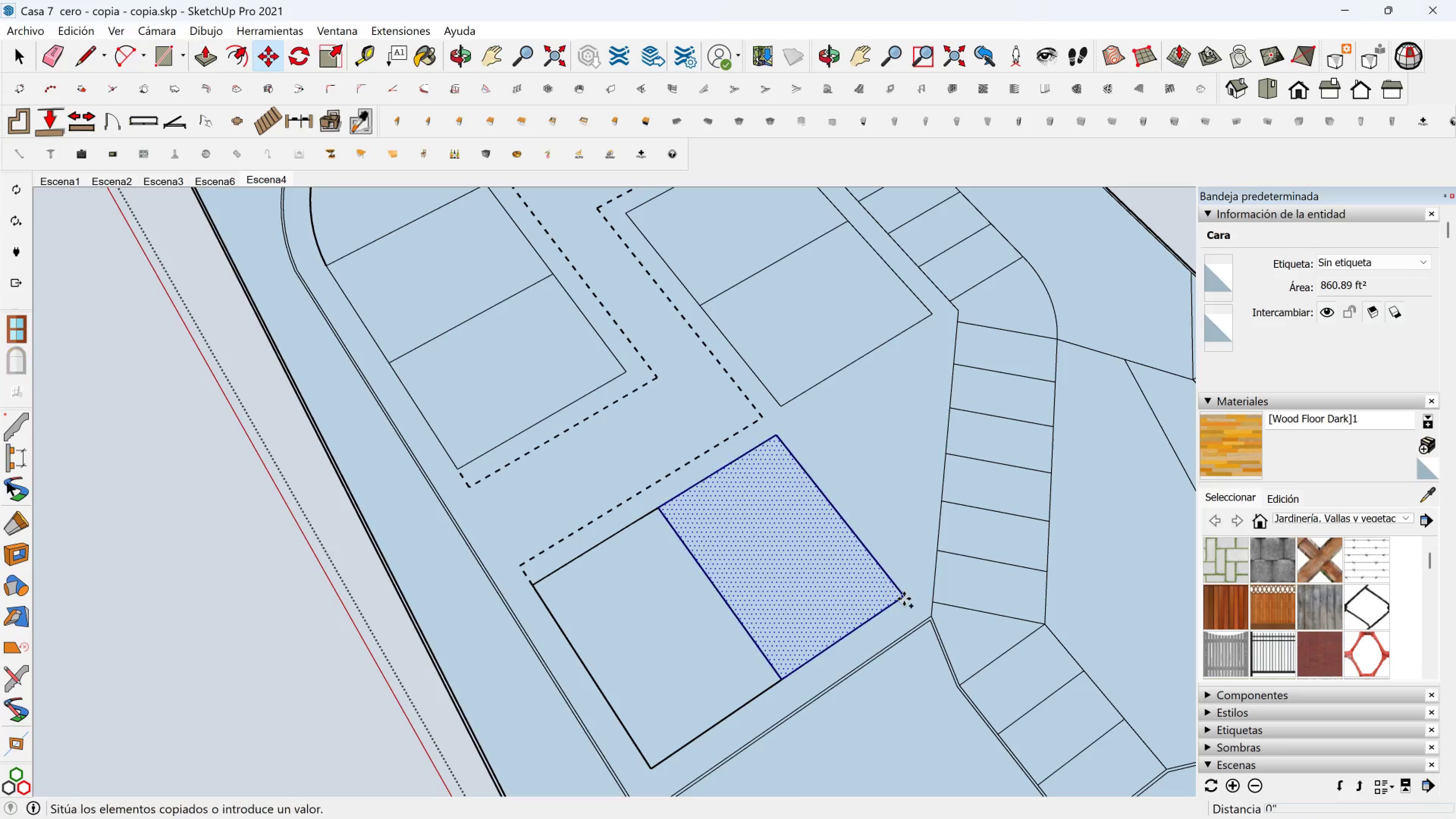 
left_click([904, 599])
 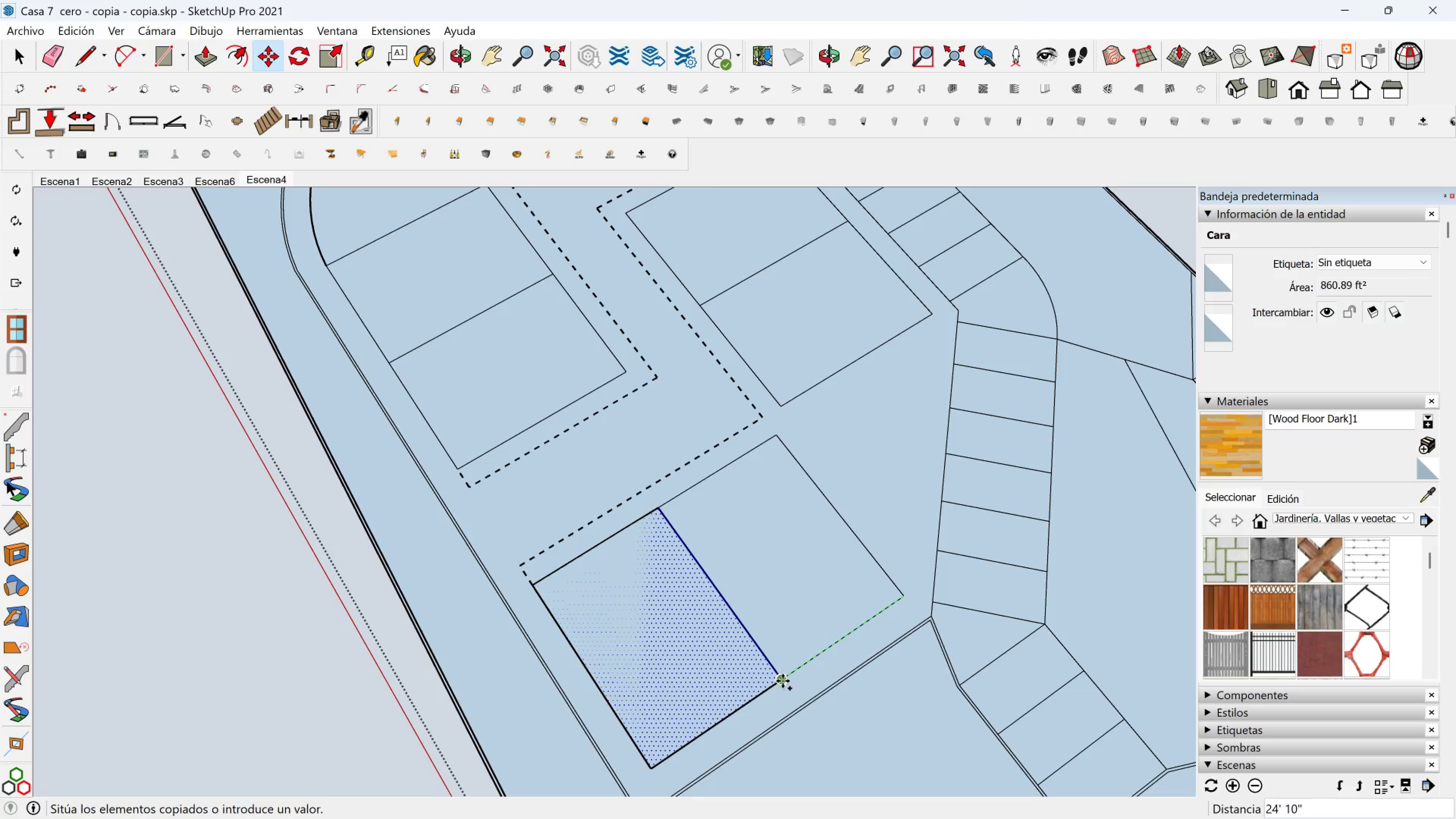 
left_click([783, 681])
 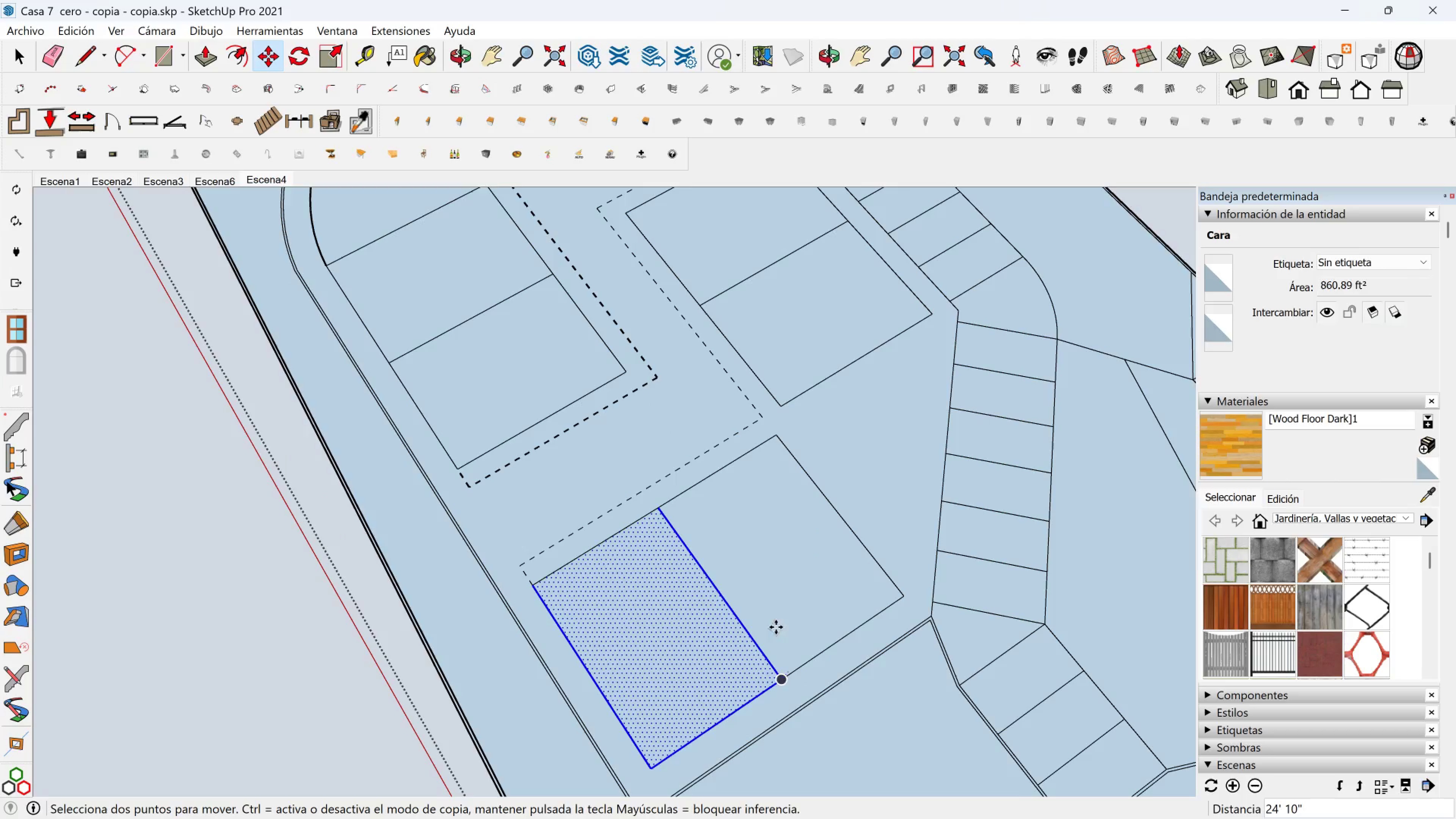 
scroll: coordinate [710, 565], scroll_direction: down, amount: 2.0
 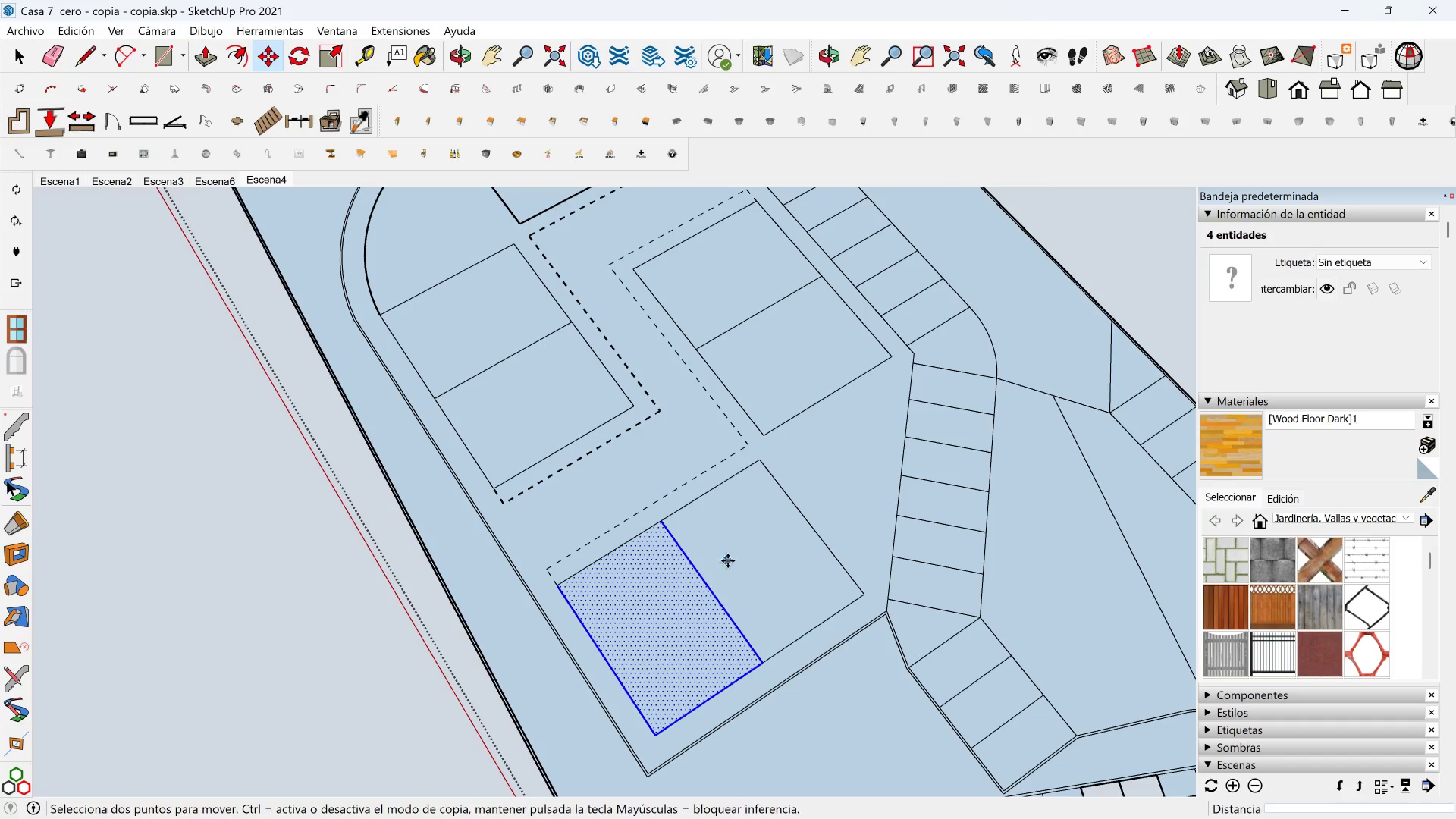 
key(Shift+ShiftLeft)
 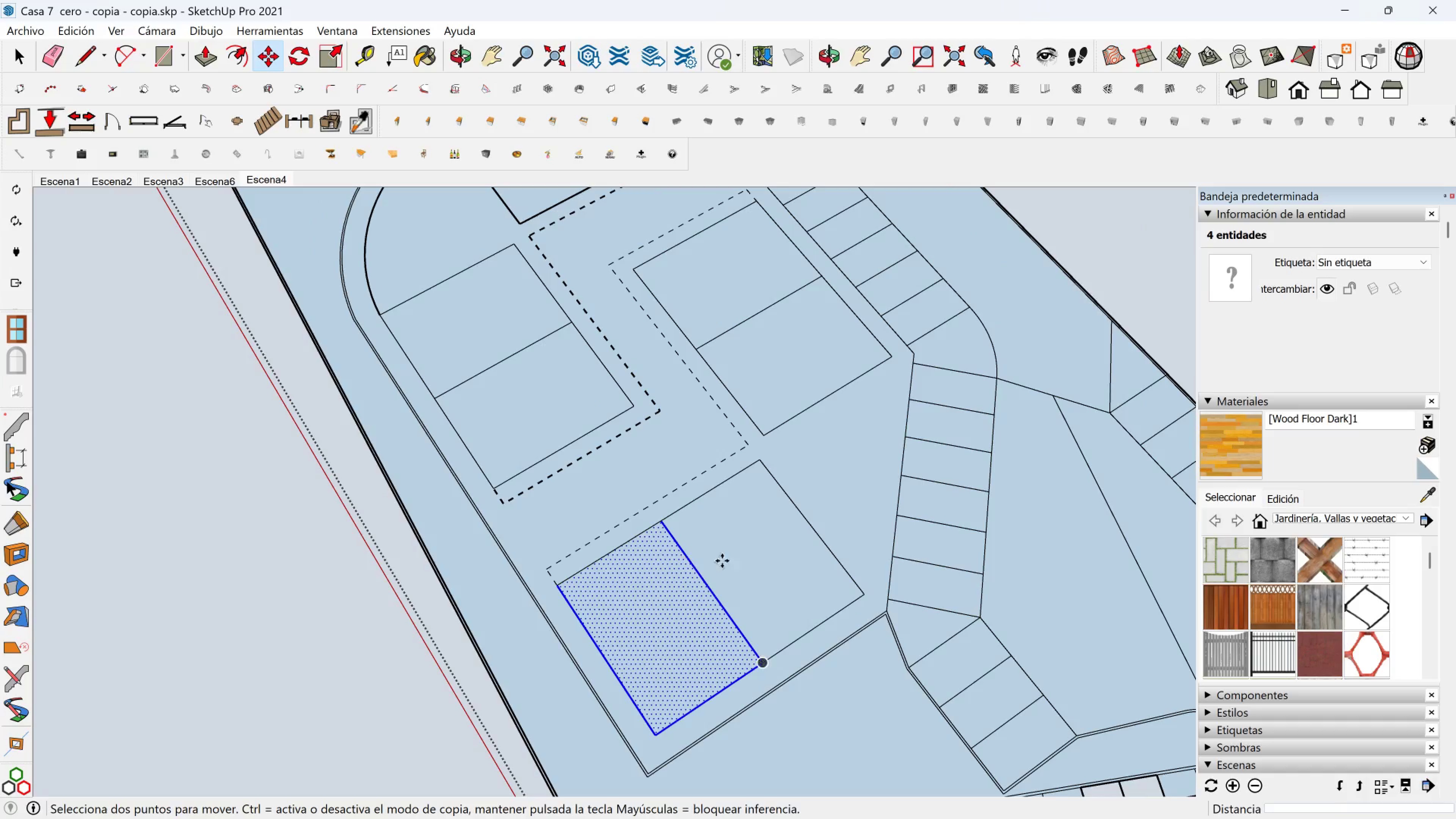 
key(Space)
 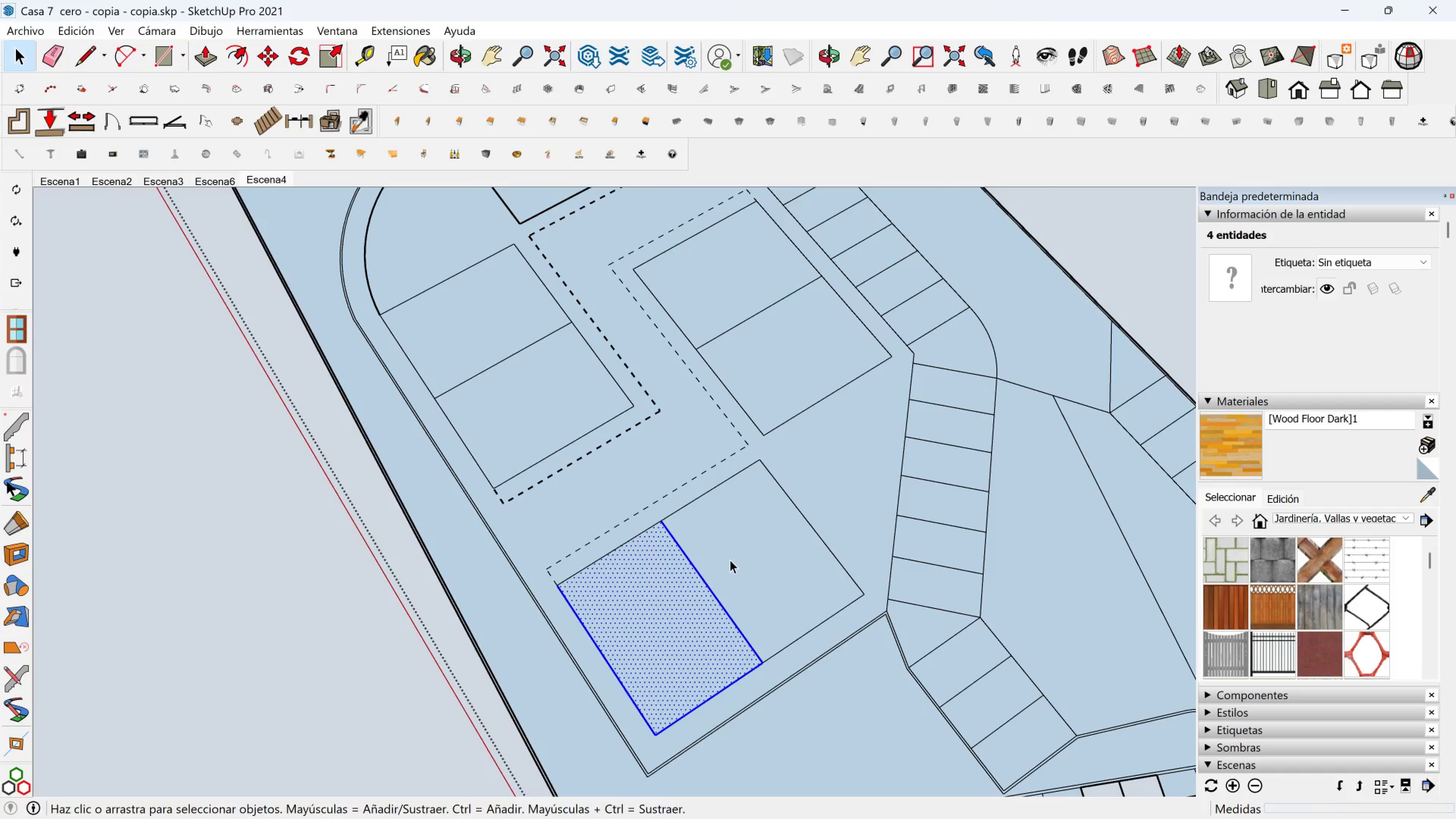 
key(Control+ControlLeft)
 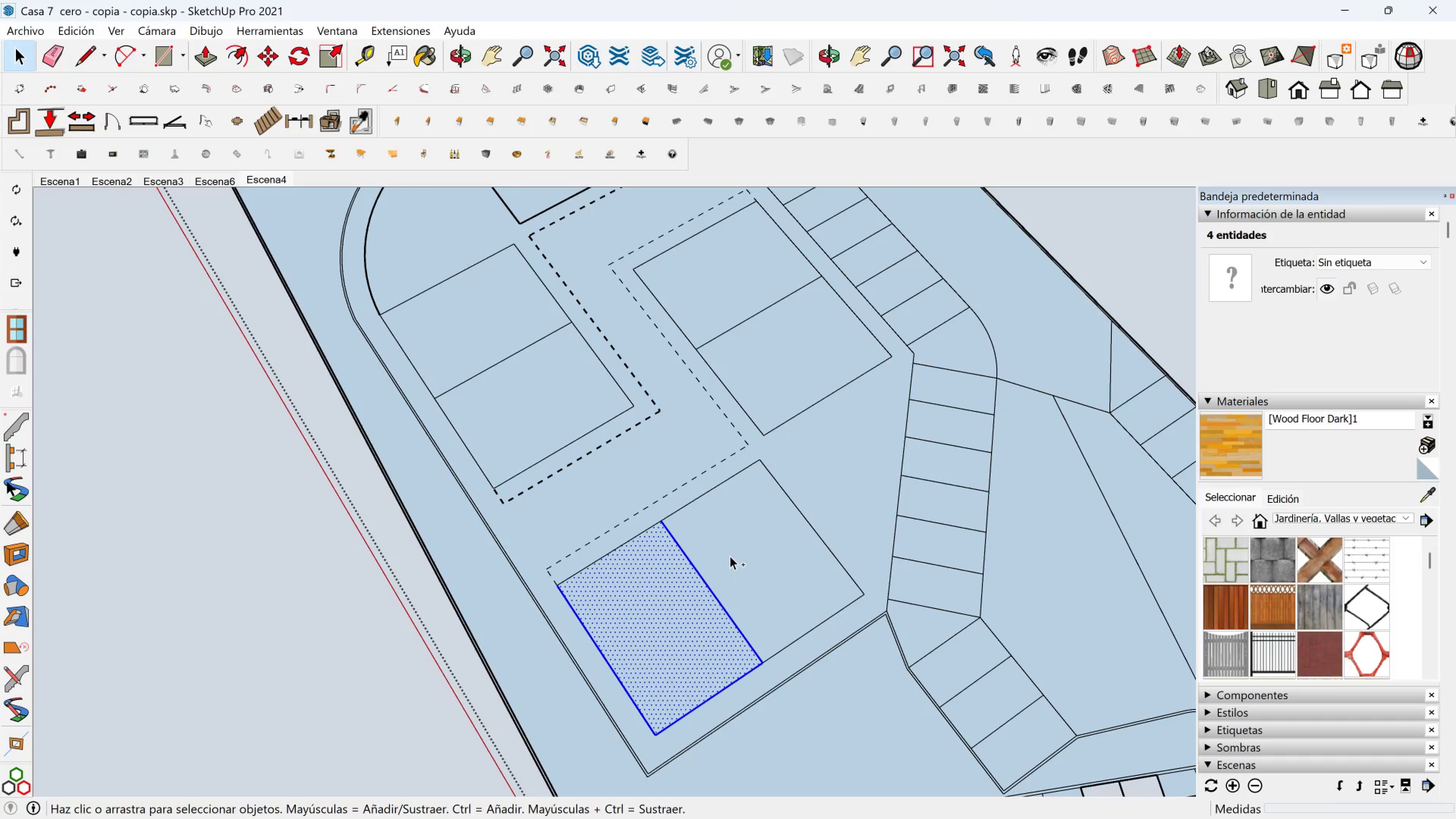 
left_click([730, 556])
 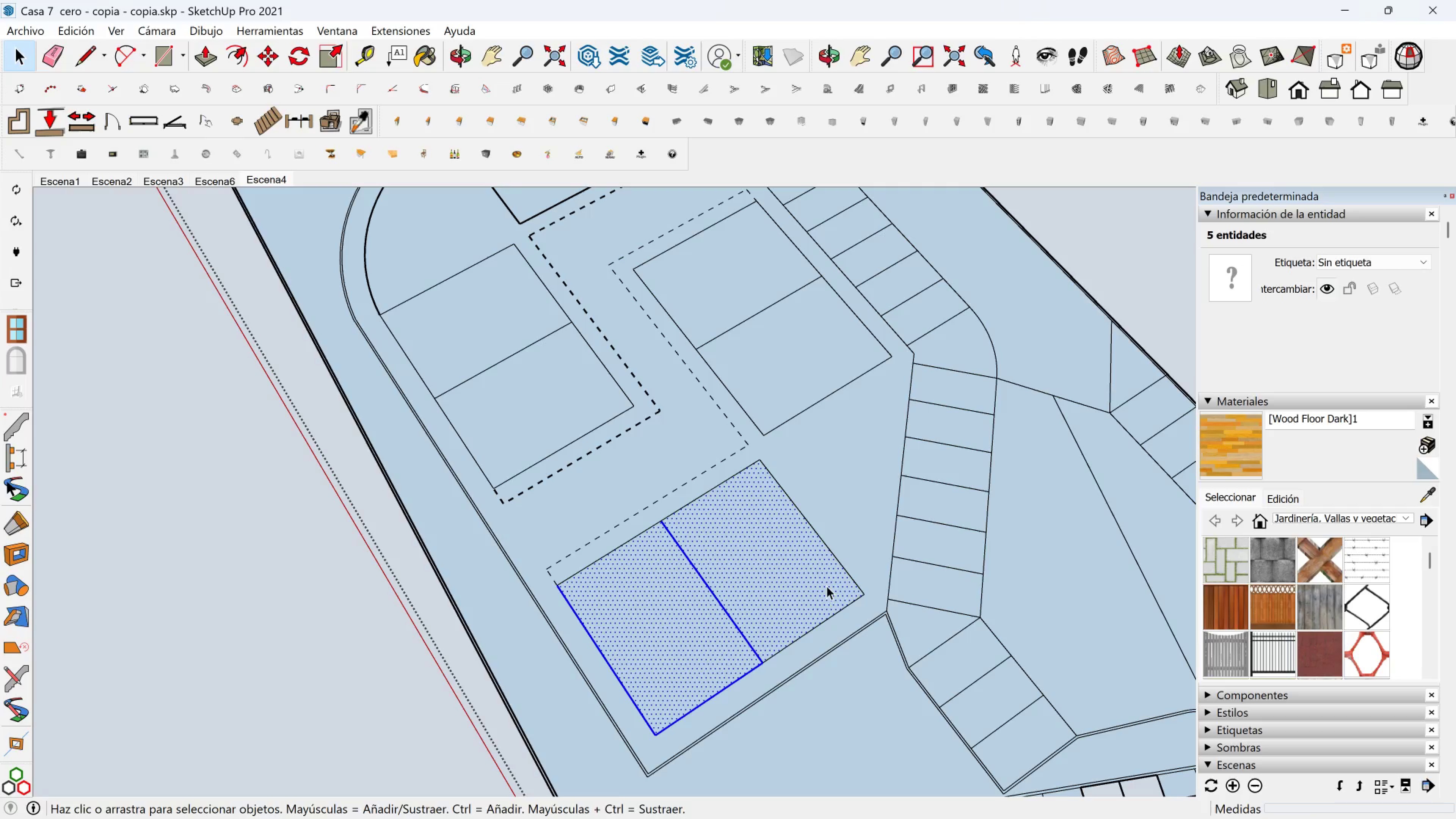 
key(M)
 